 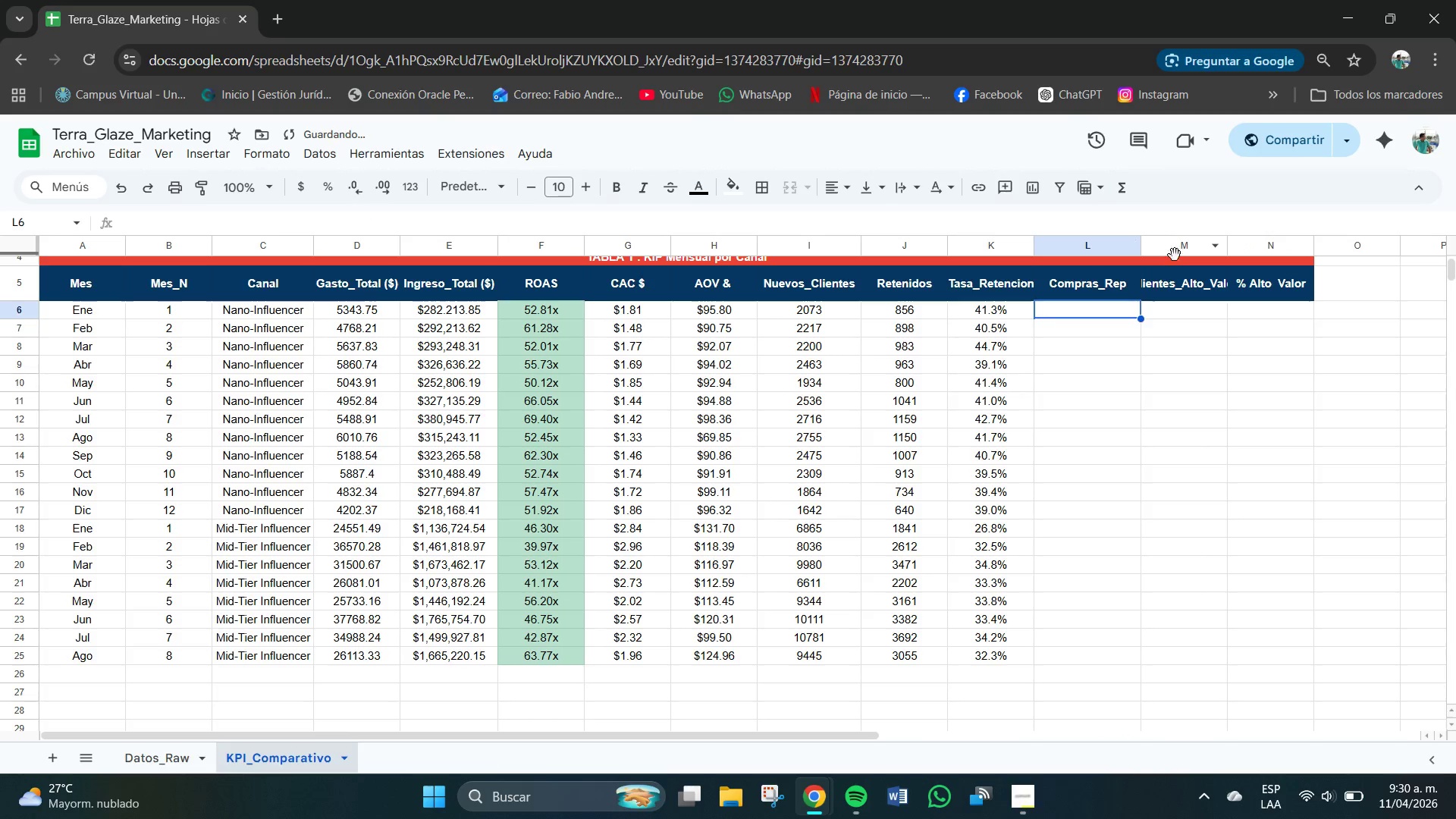 
left_click_drag(start_coordinate=[1228, 243], to_coordinate=[1247, 247])
 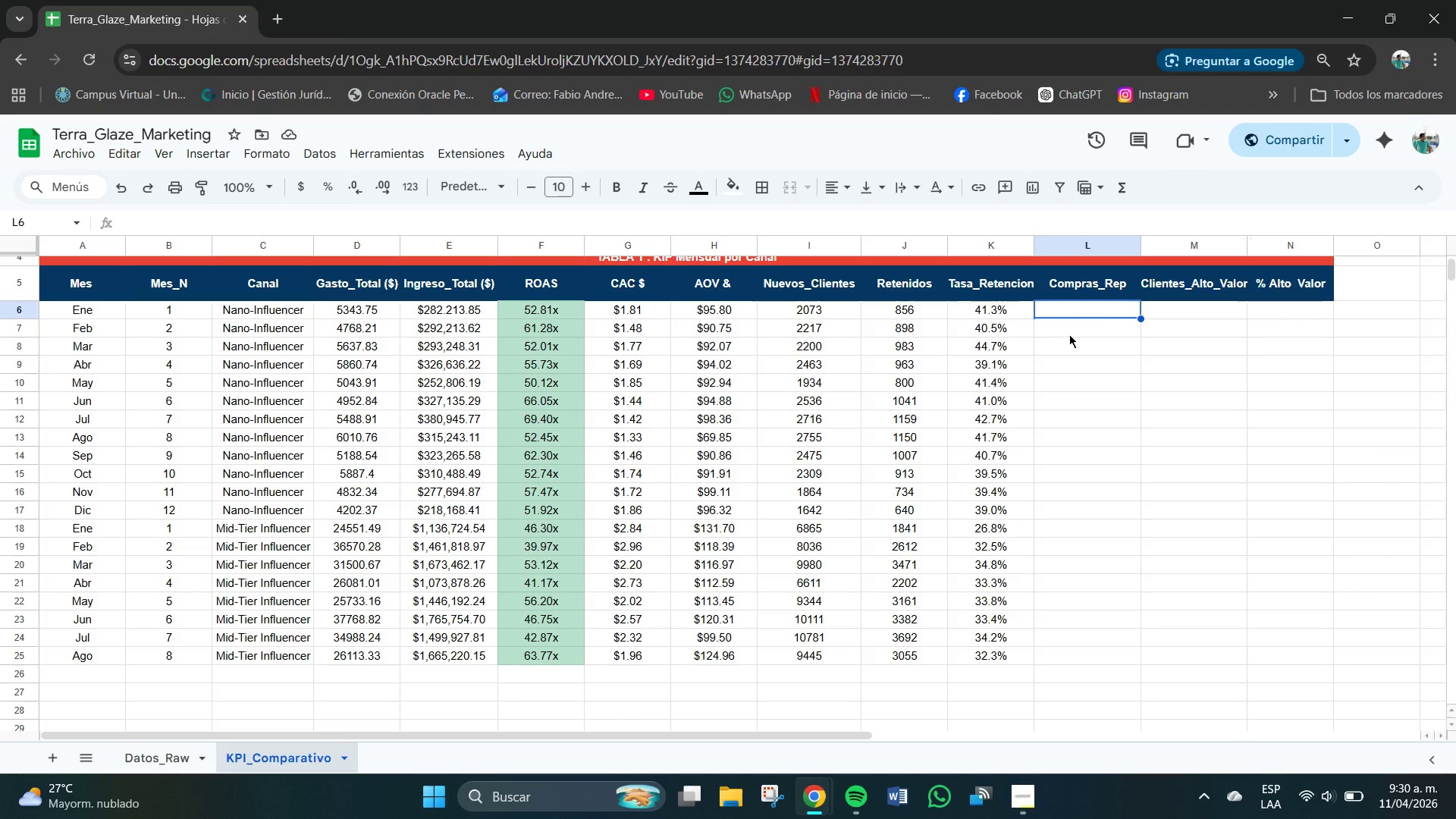 
wait(17.03)
 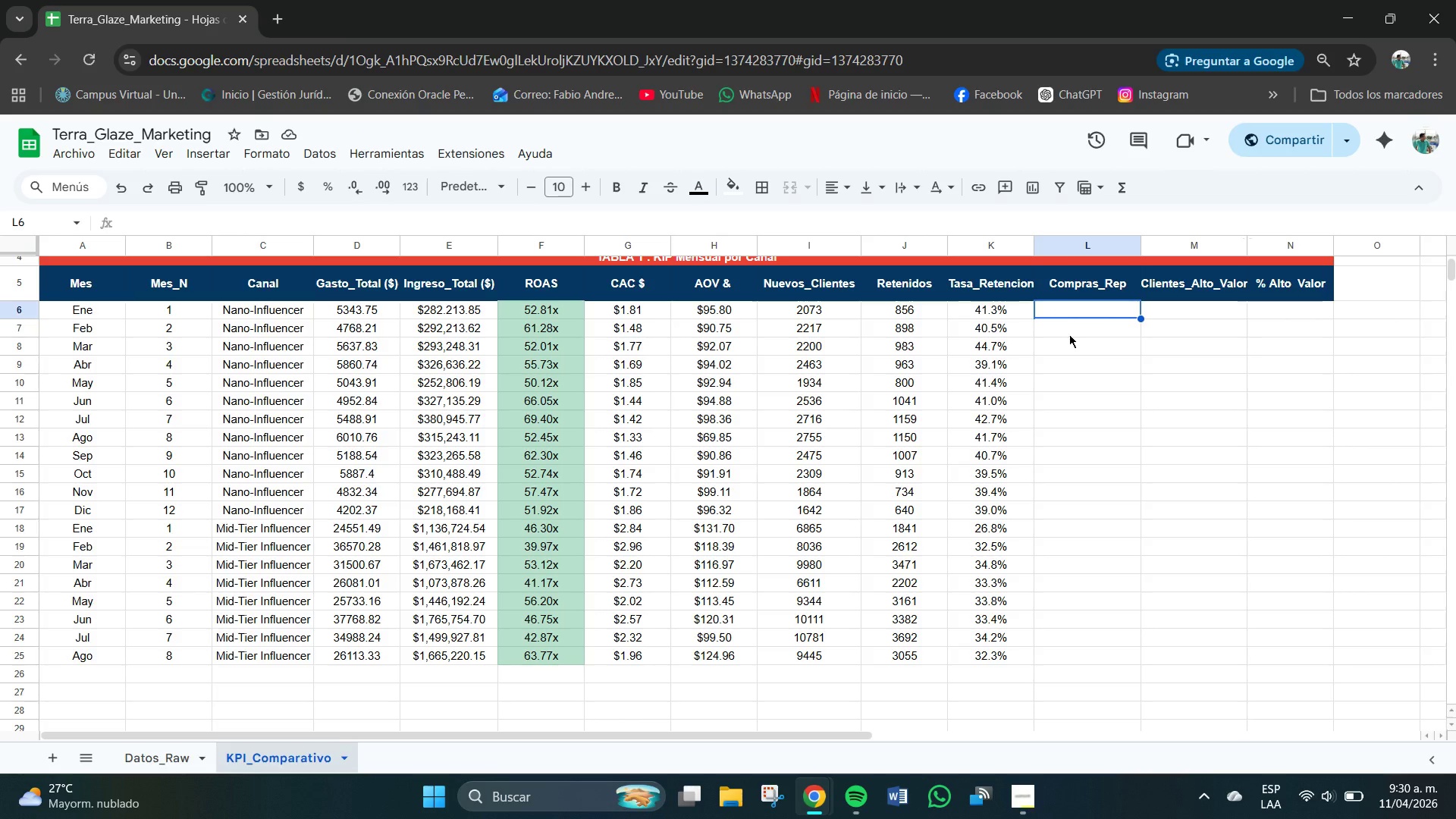 
left_click([1084, 314])
 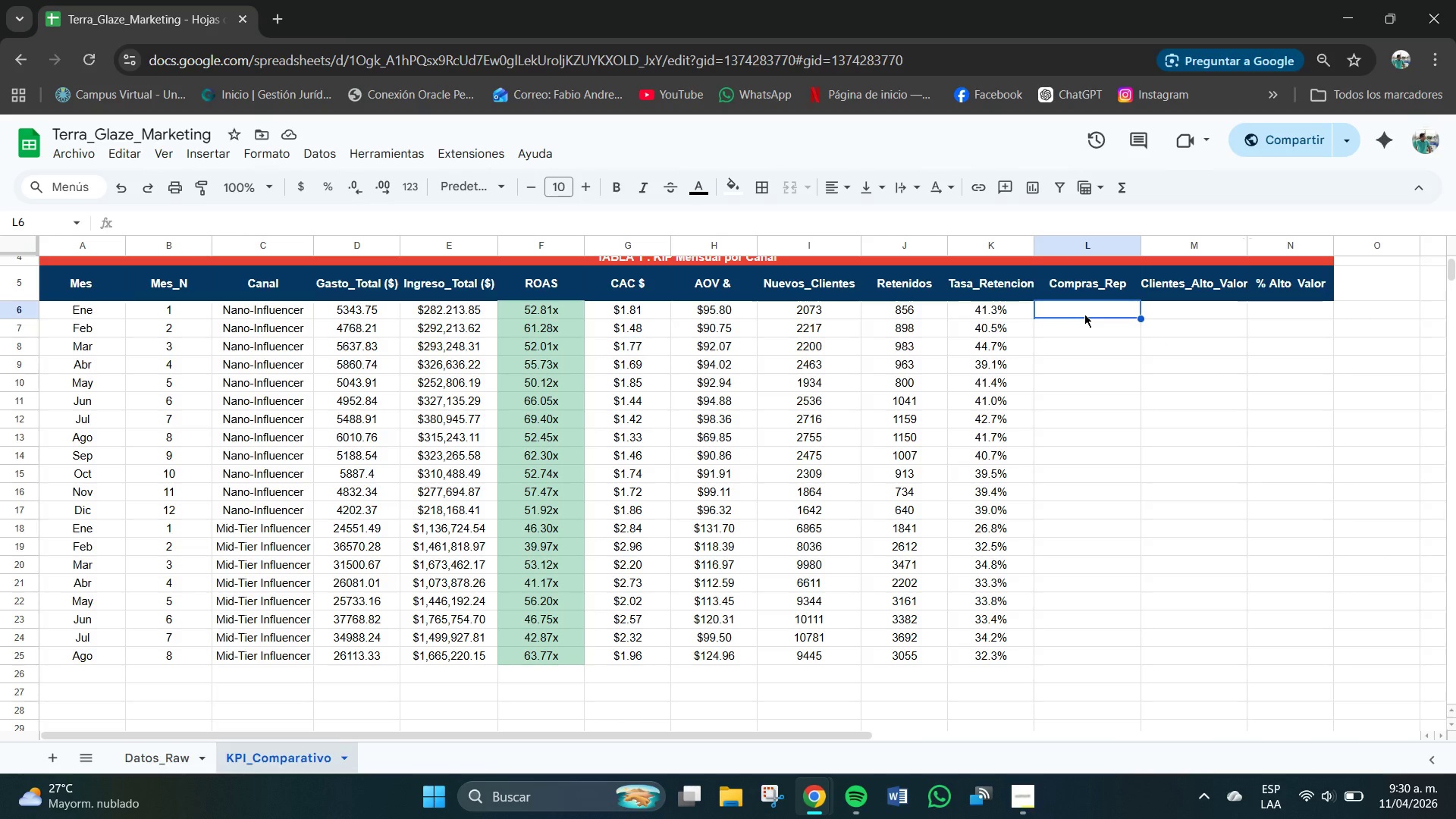 
type()SUMAPRODCUTO)
 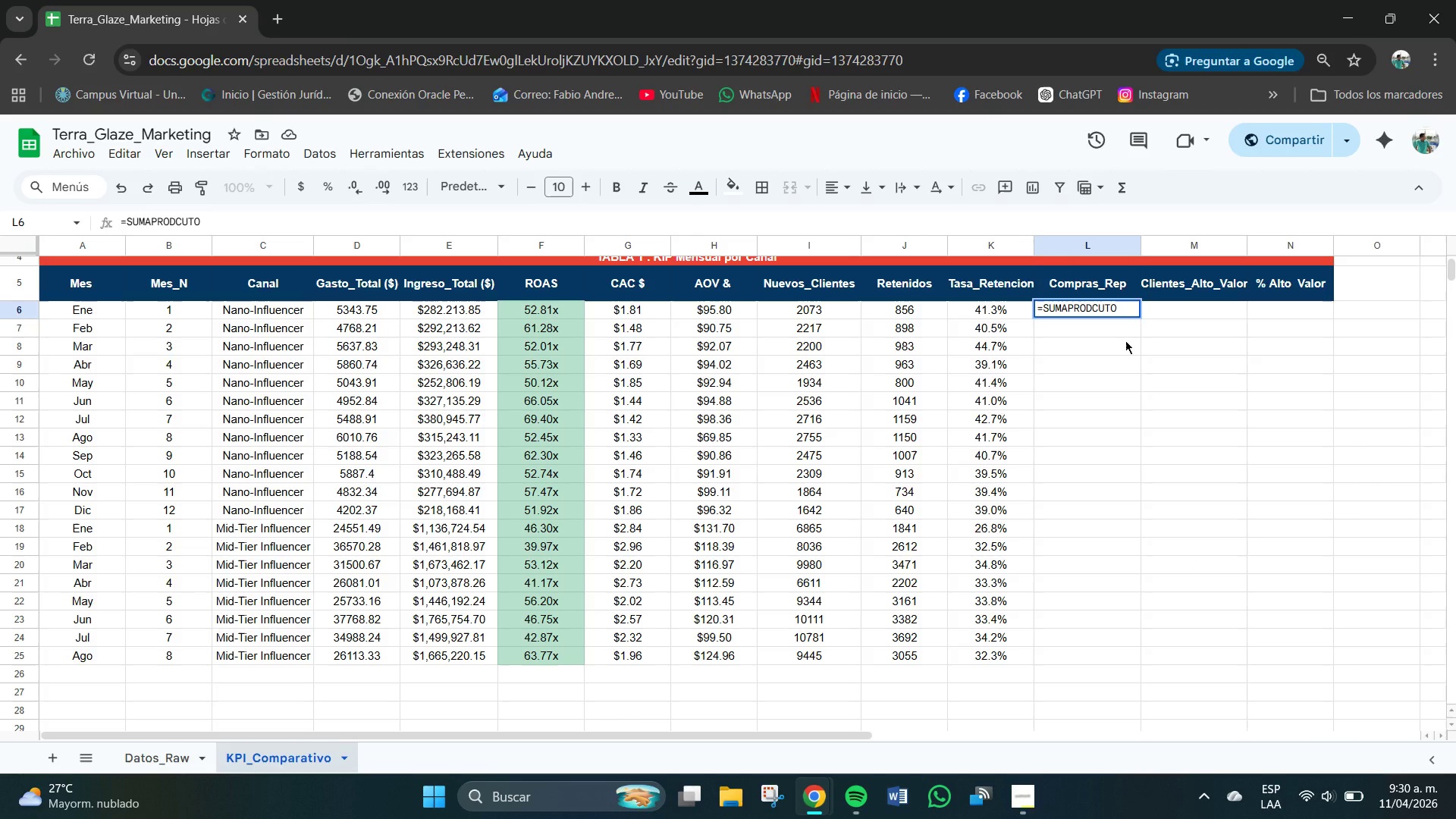 
type(**[Datos_Raw[!D$2>D$600)C6)
 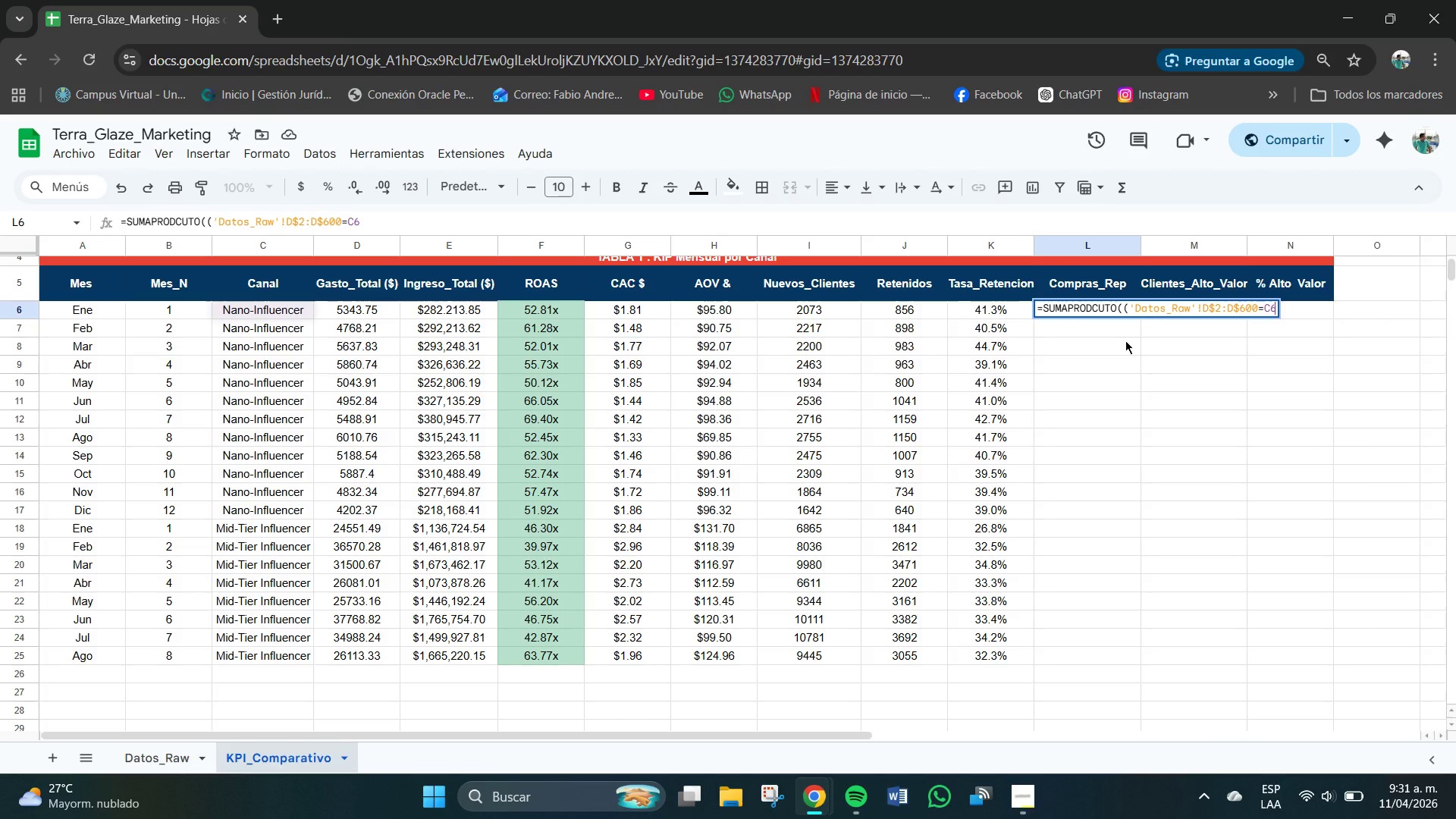 
wait(9.88)
 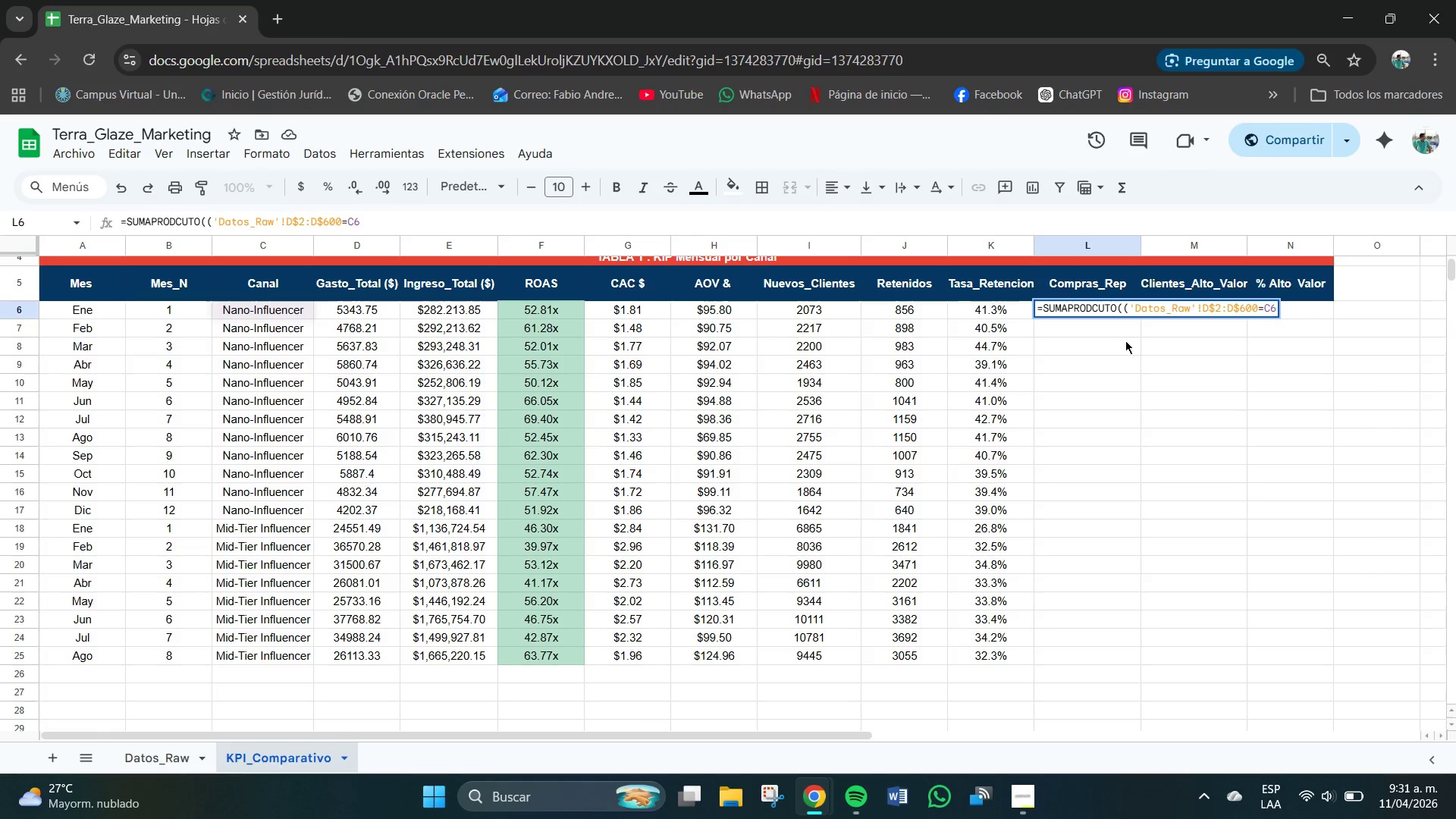 
key(Shift+9)
 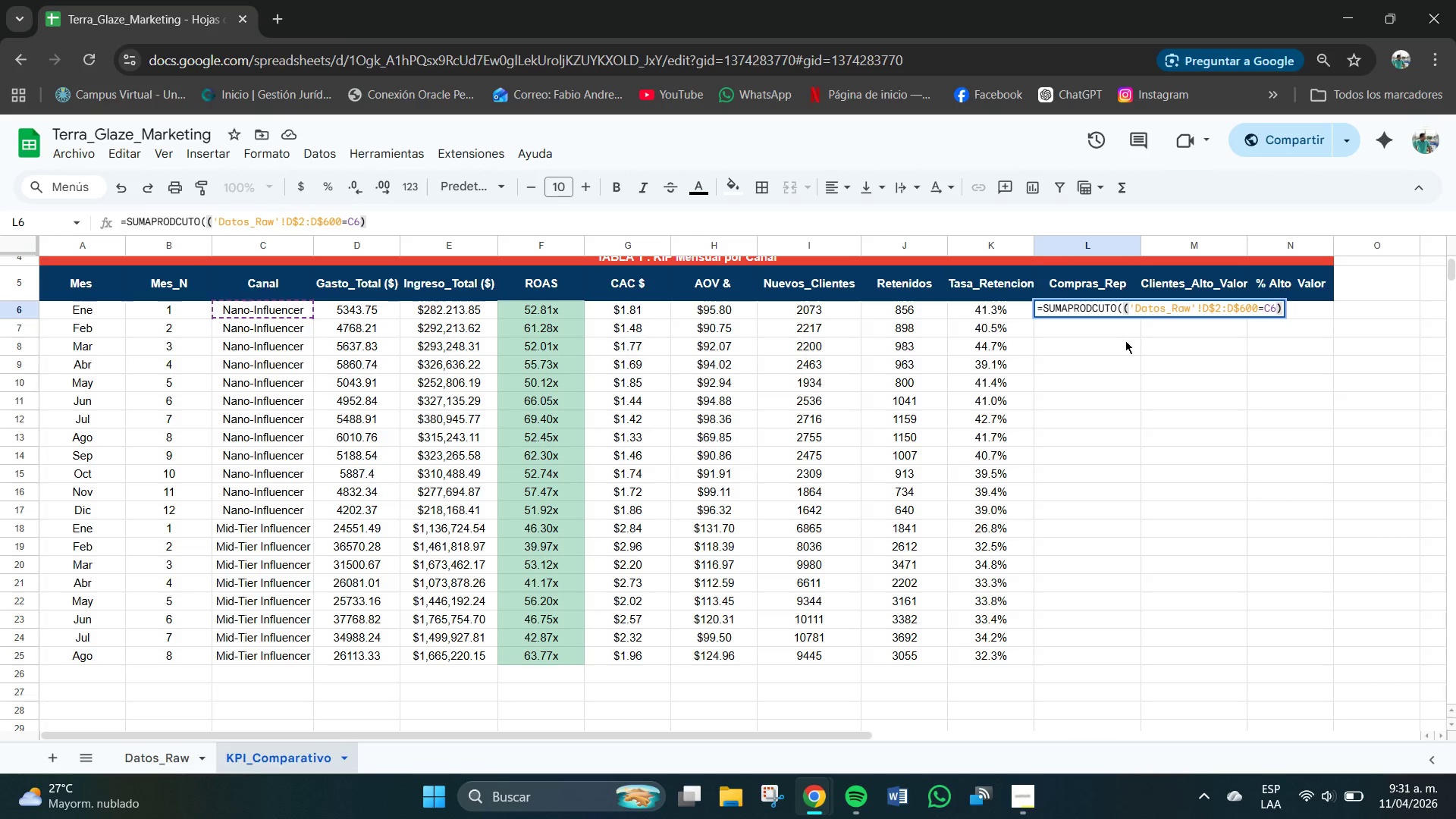 
key(Shift+Equal)
 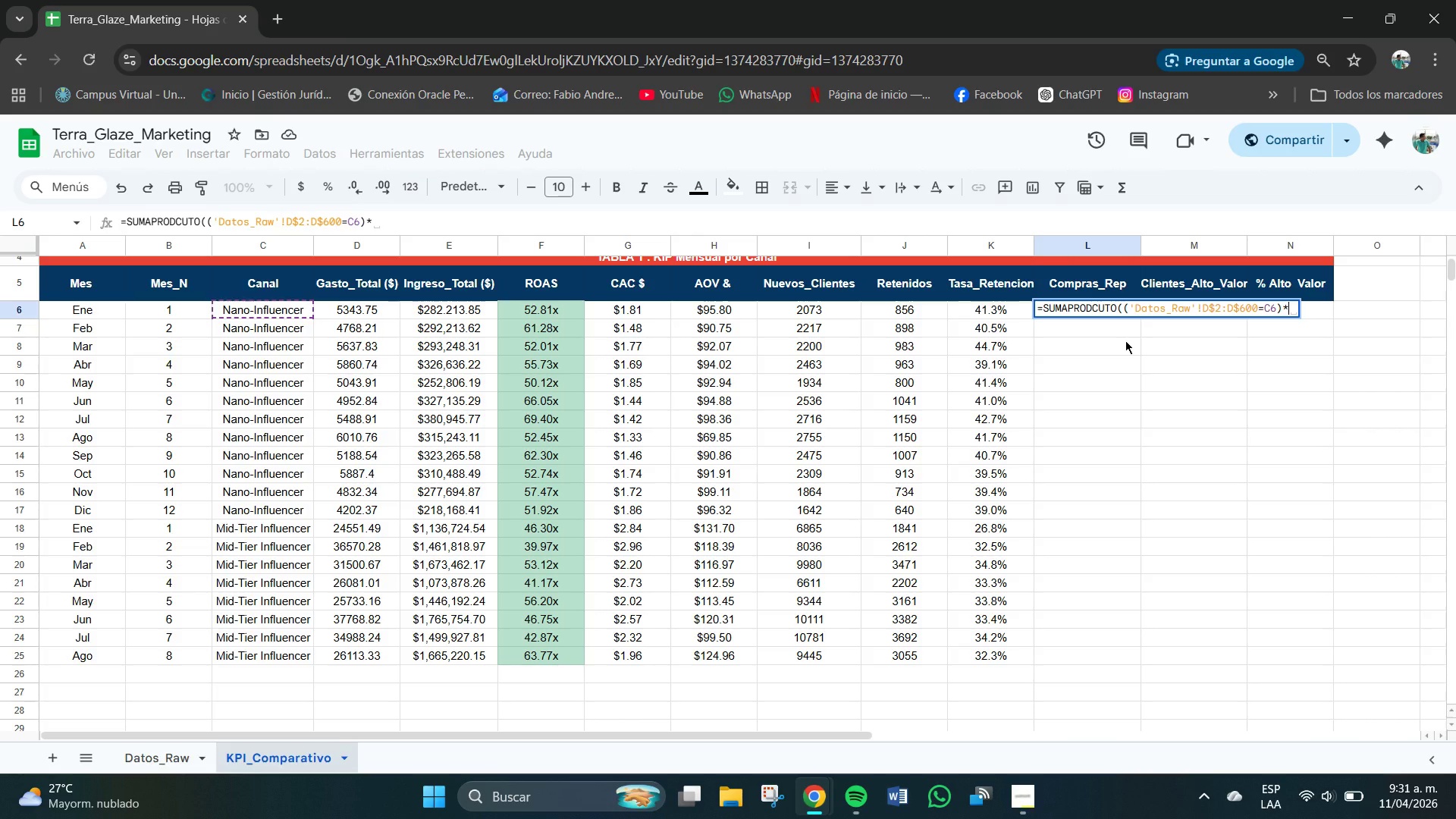 
key(Shift+8)
 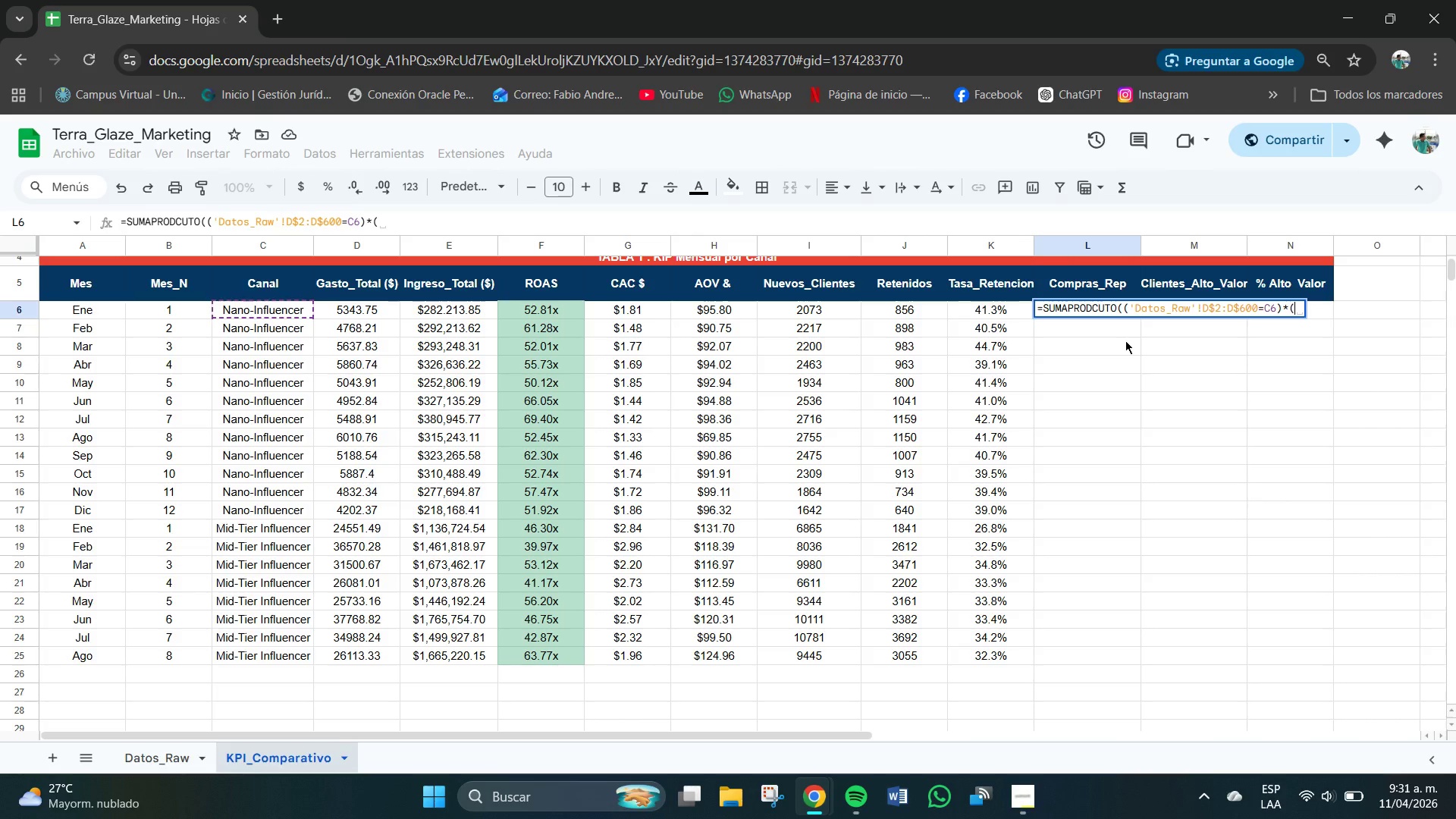 
type(Datos_Raw[)
 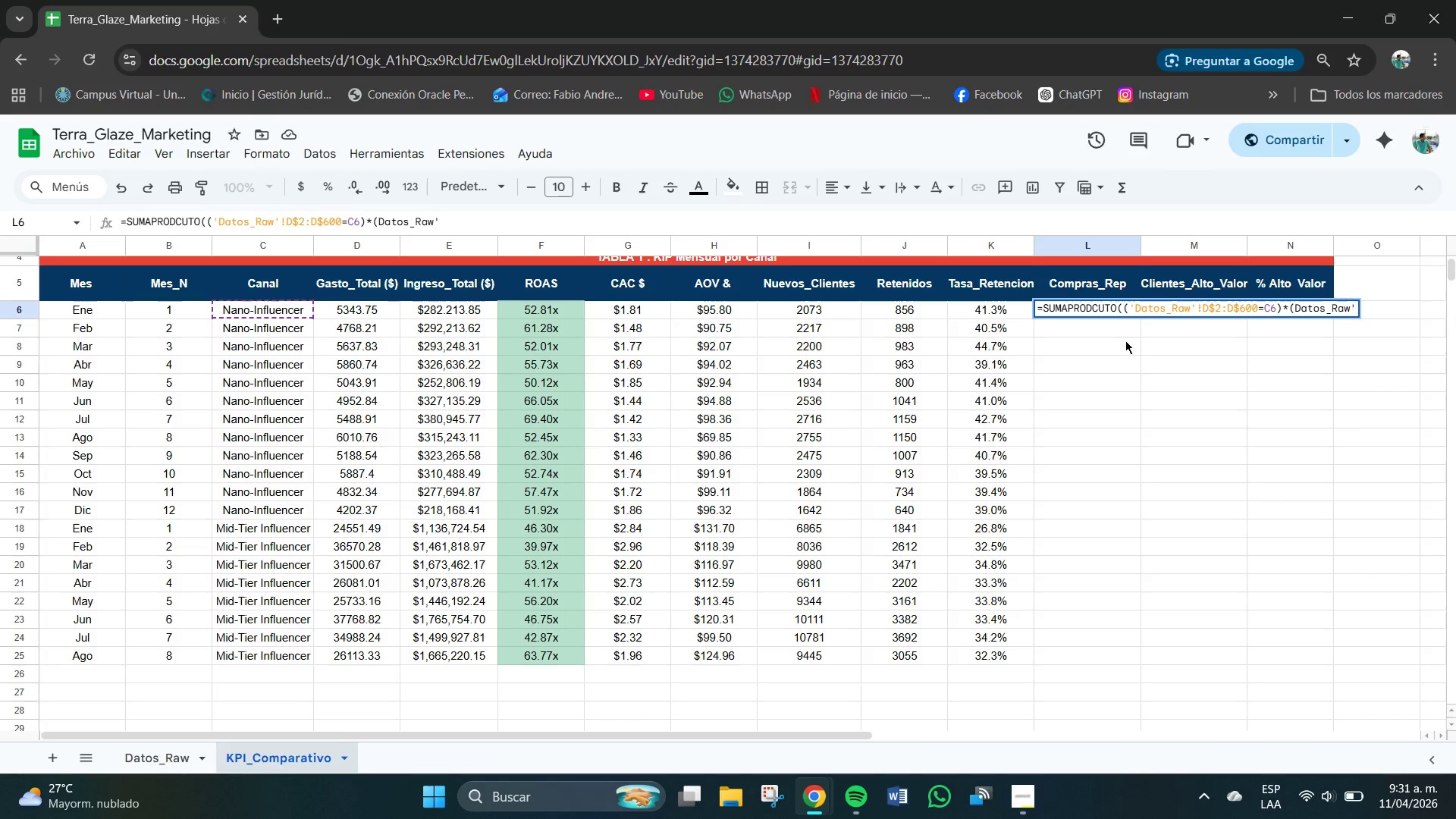 
wait(6.45)
 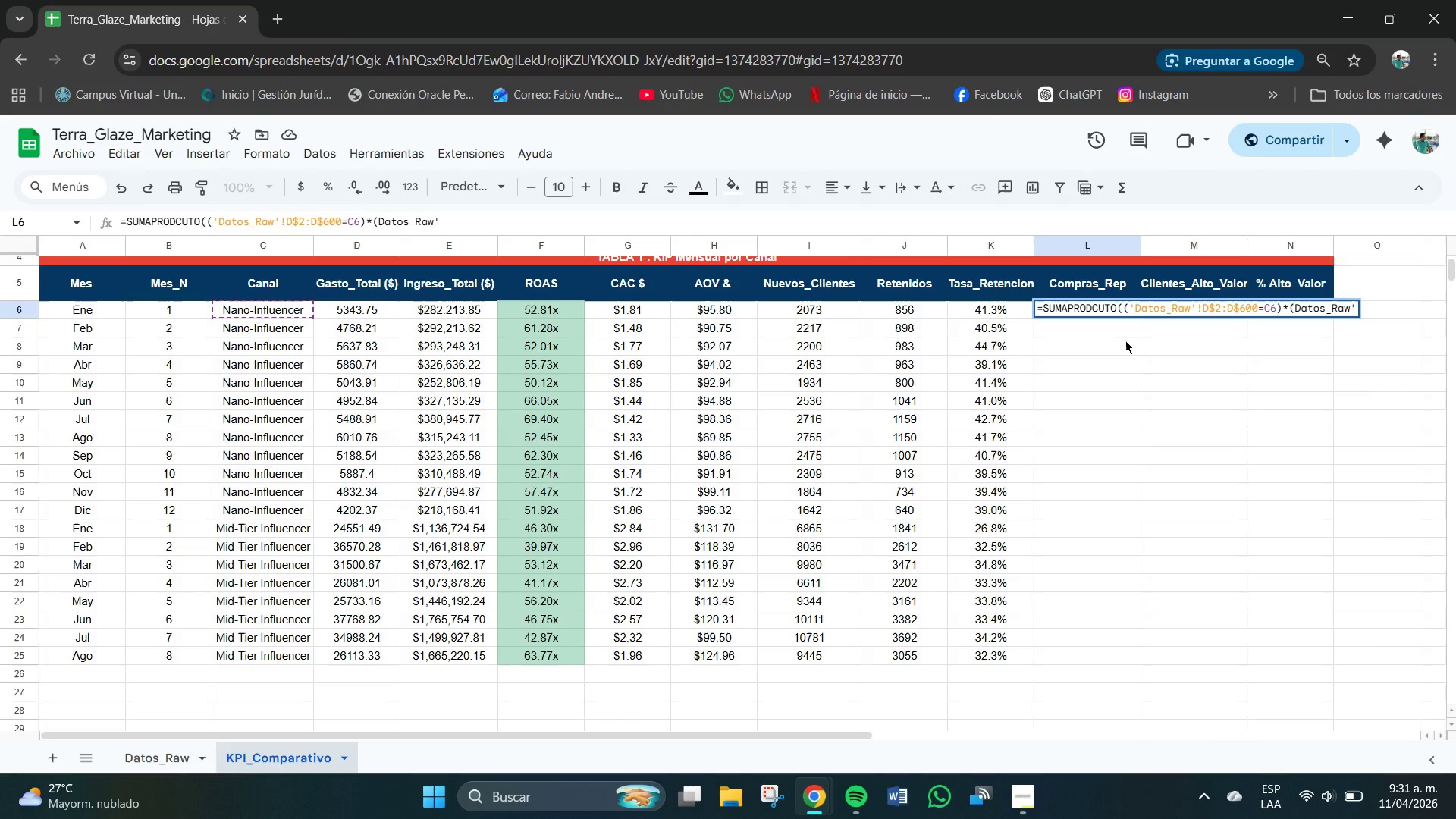 
left_click([1295, 306])
 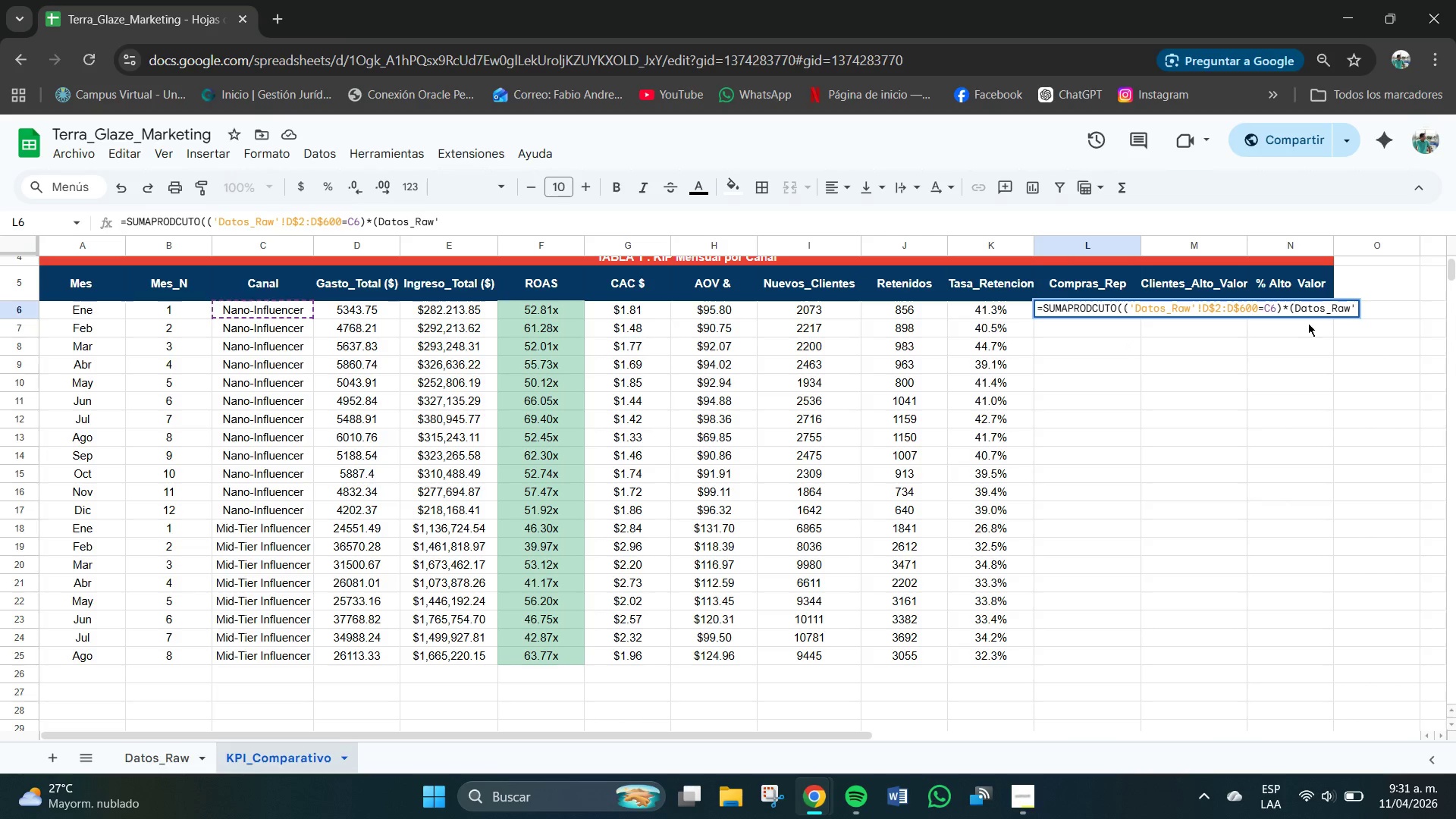 
key(BracketLeft)
 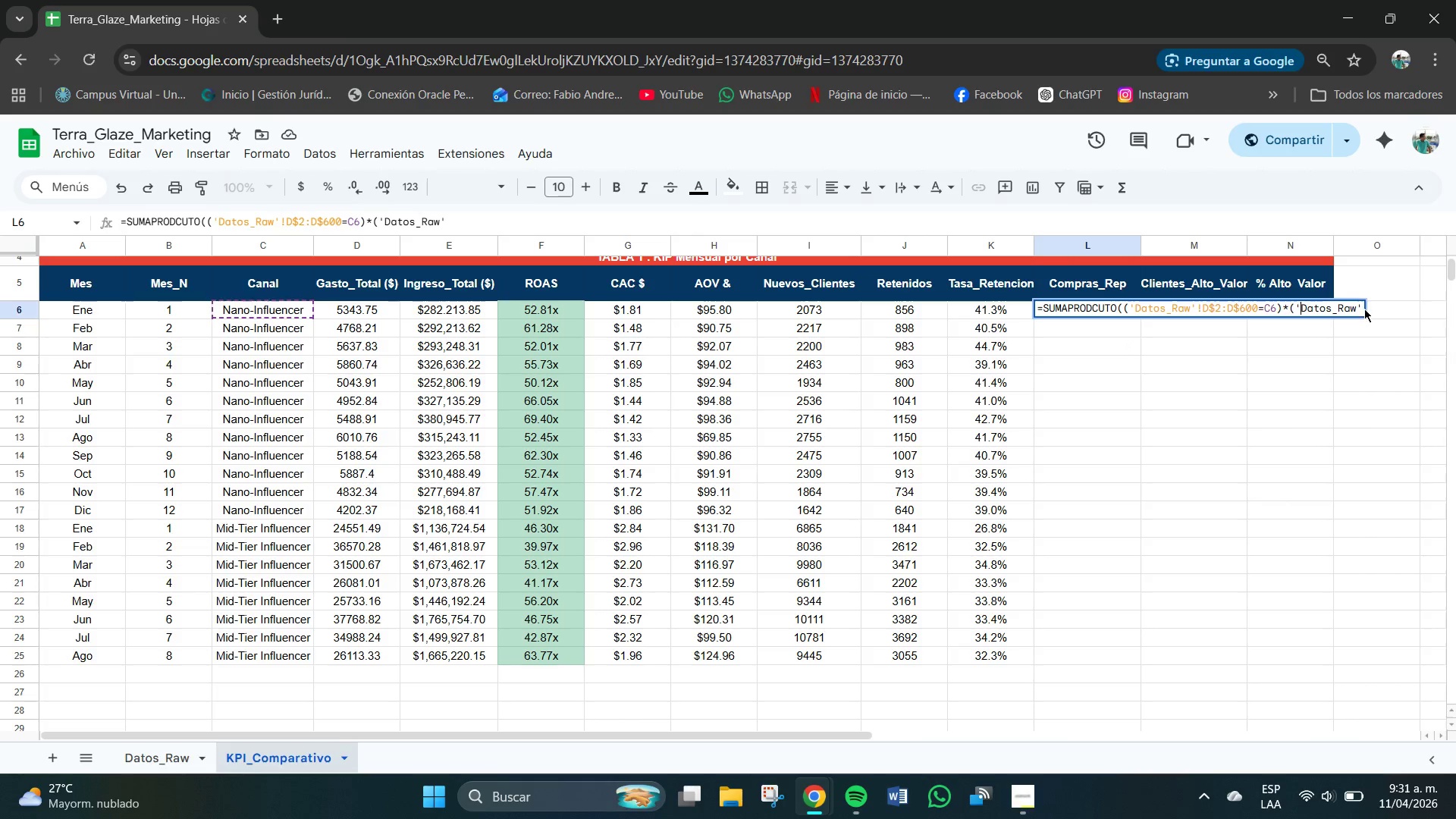 
left_click([1360, 306])
 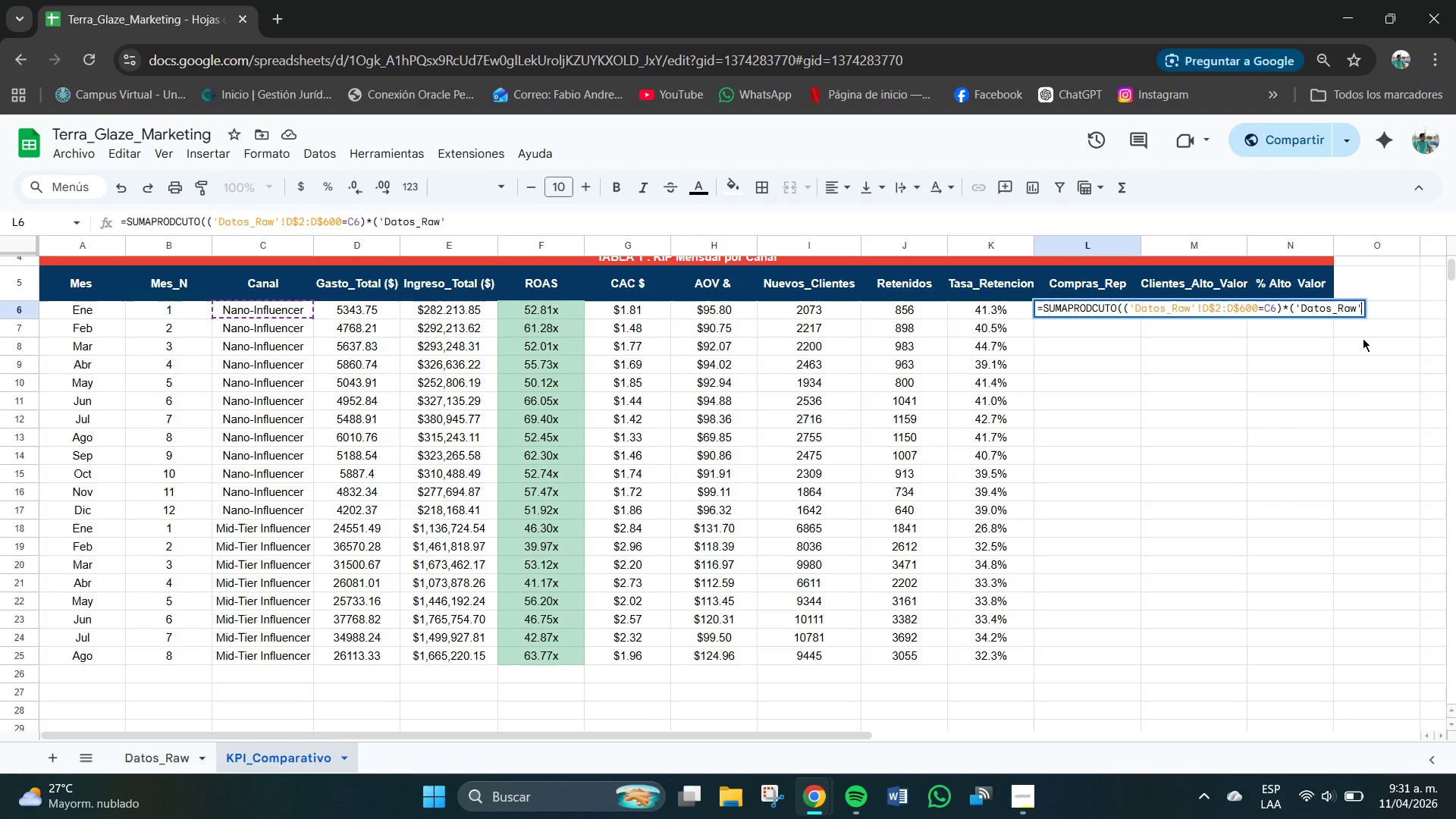 
key(Shift+1)
 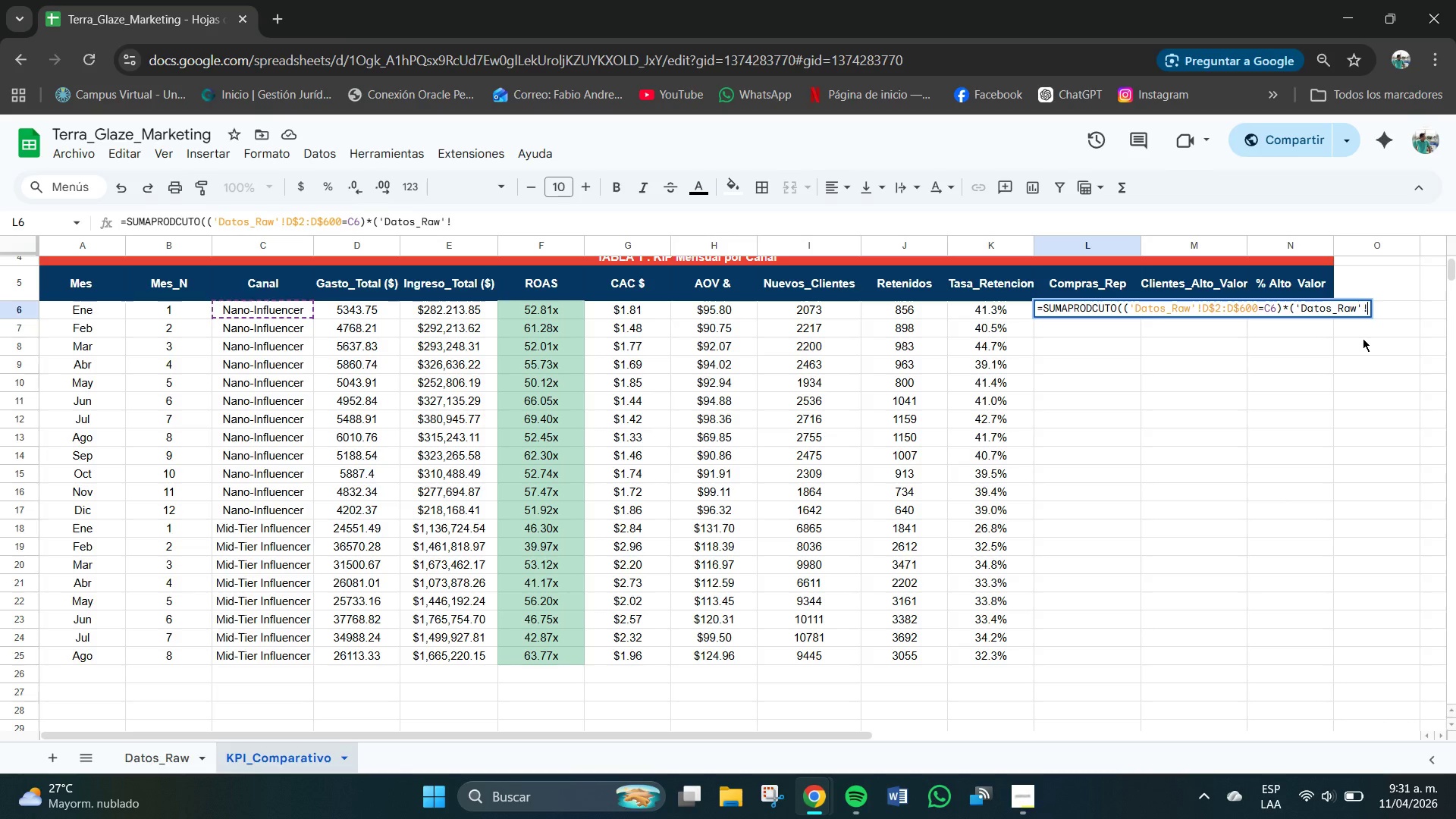 
key(CapsLock)
 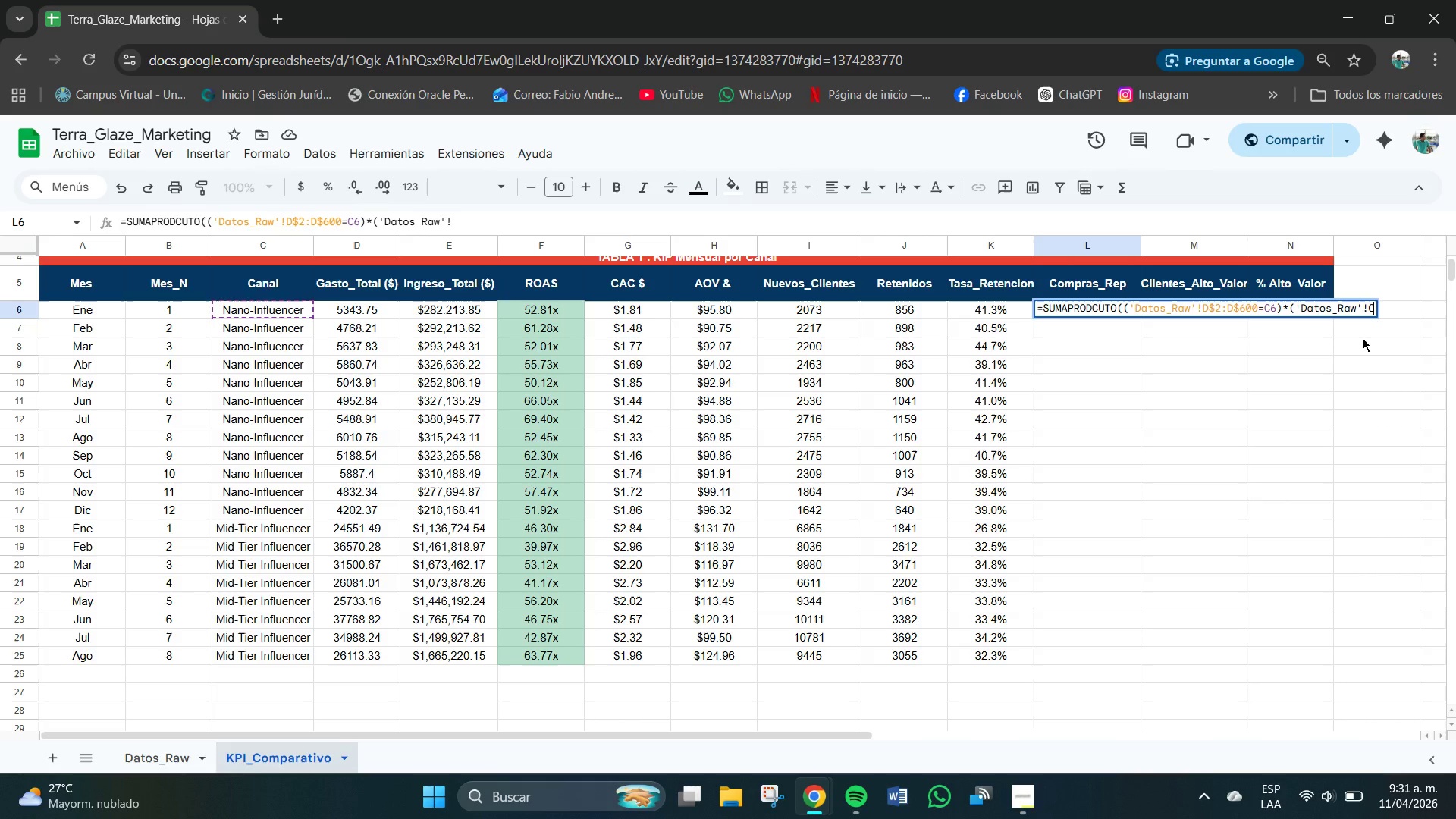 
key(C)
 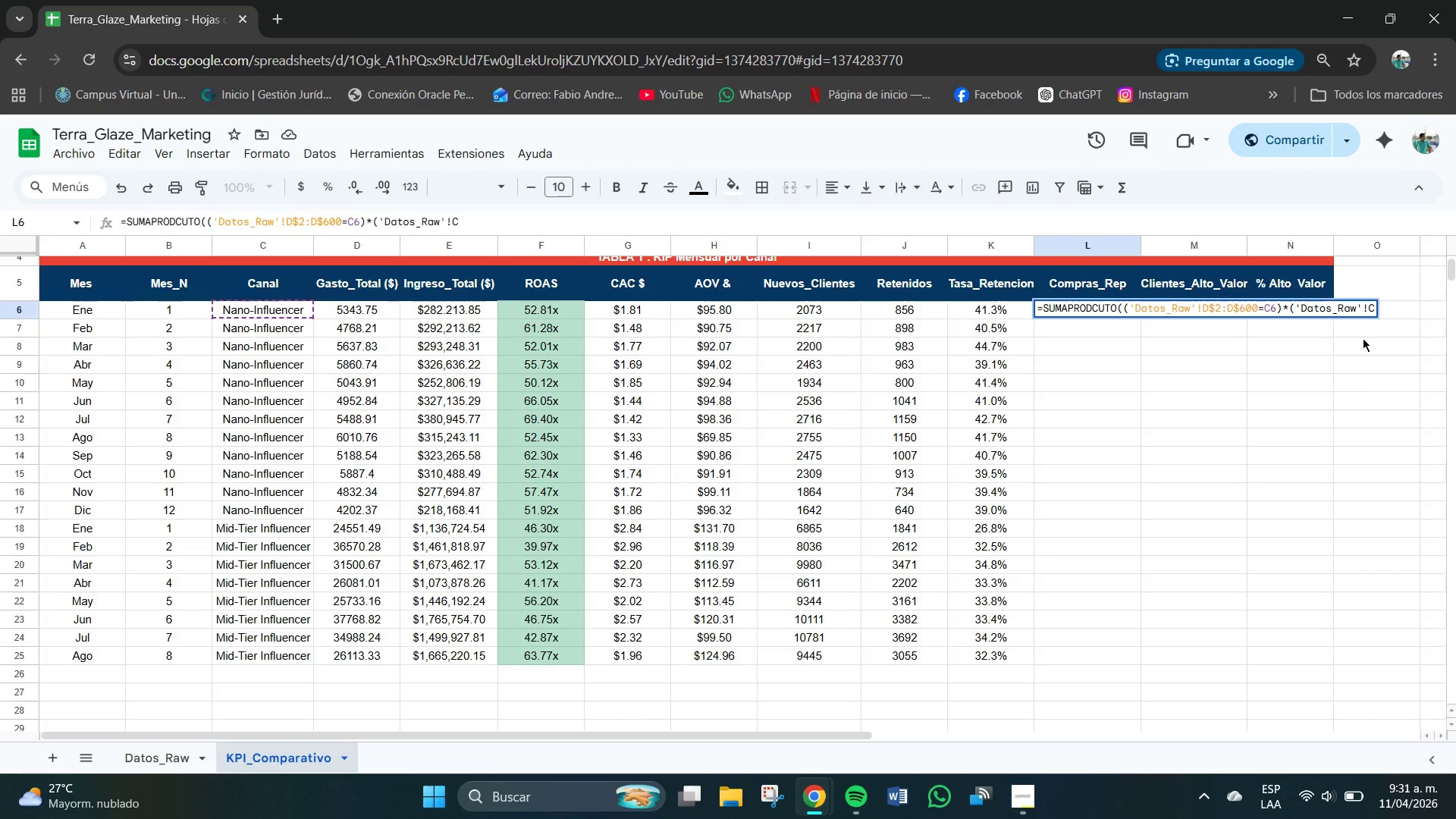 
type($2>C$600)B6)
 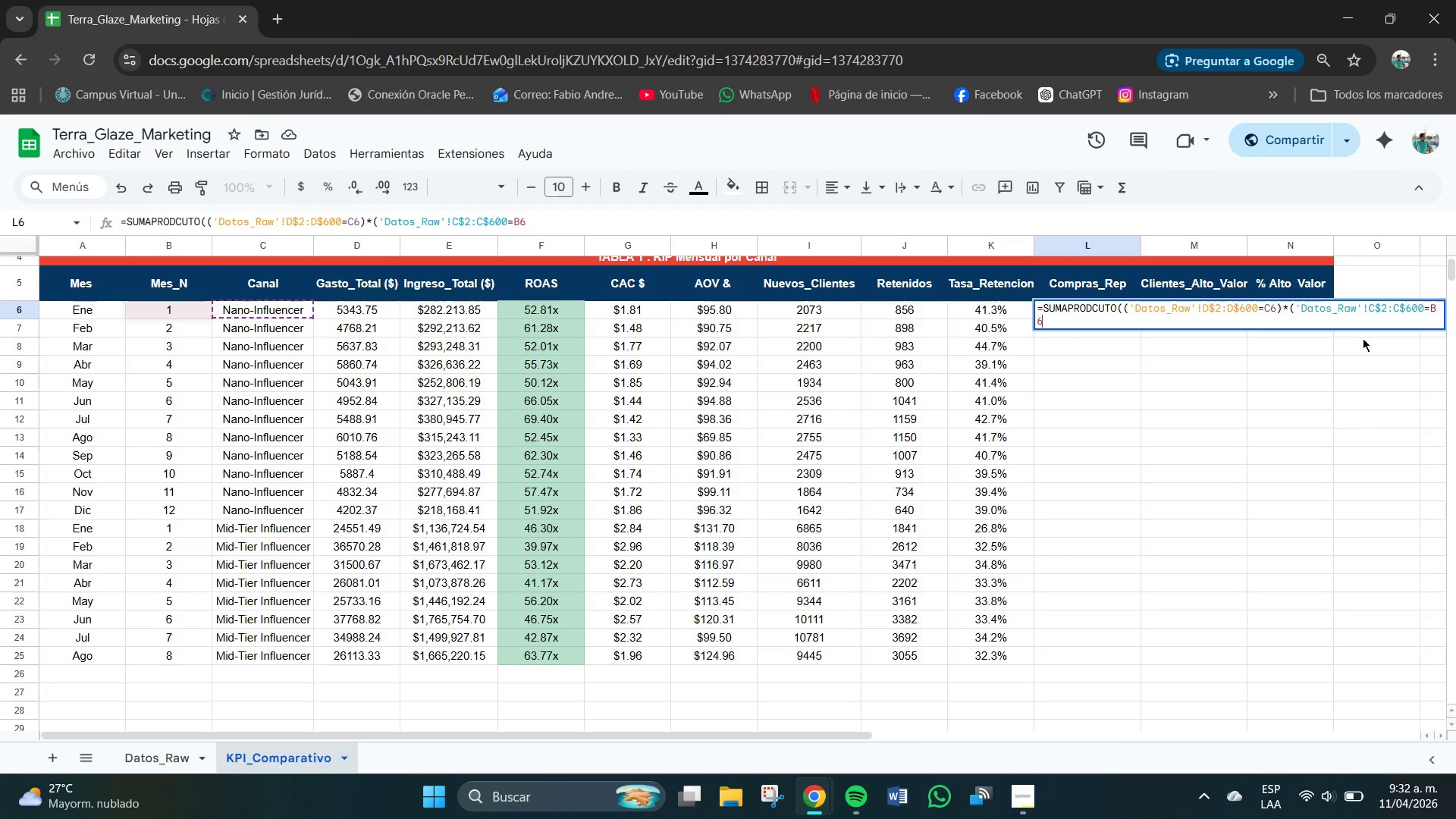 
wait(5.45)
 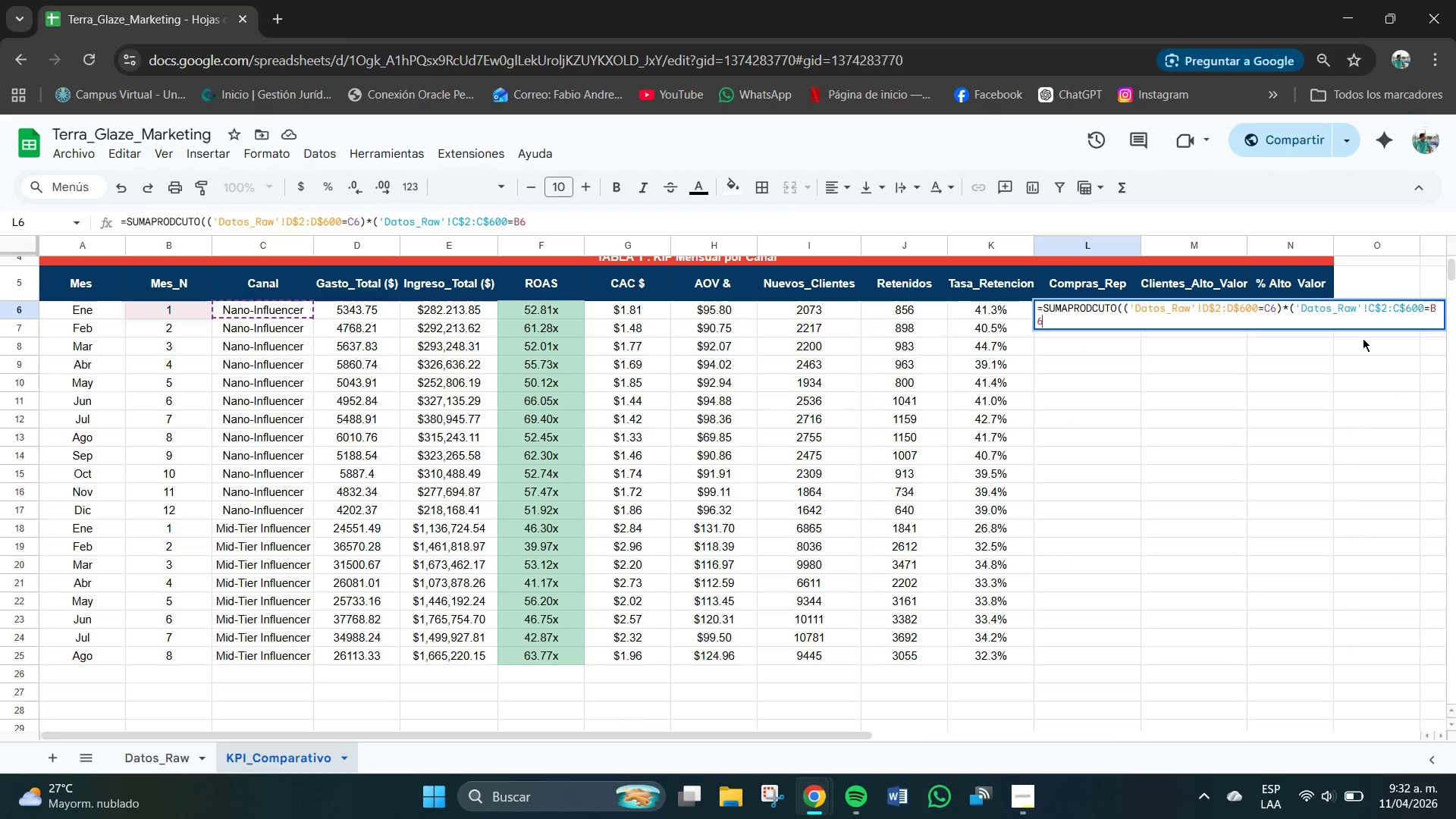 
type((+[Datos_Raw[!R$2>)
 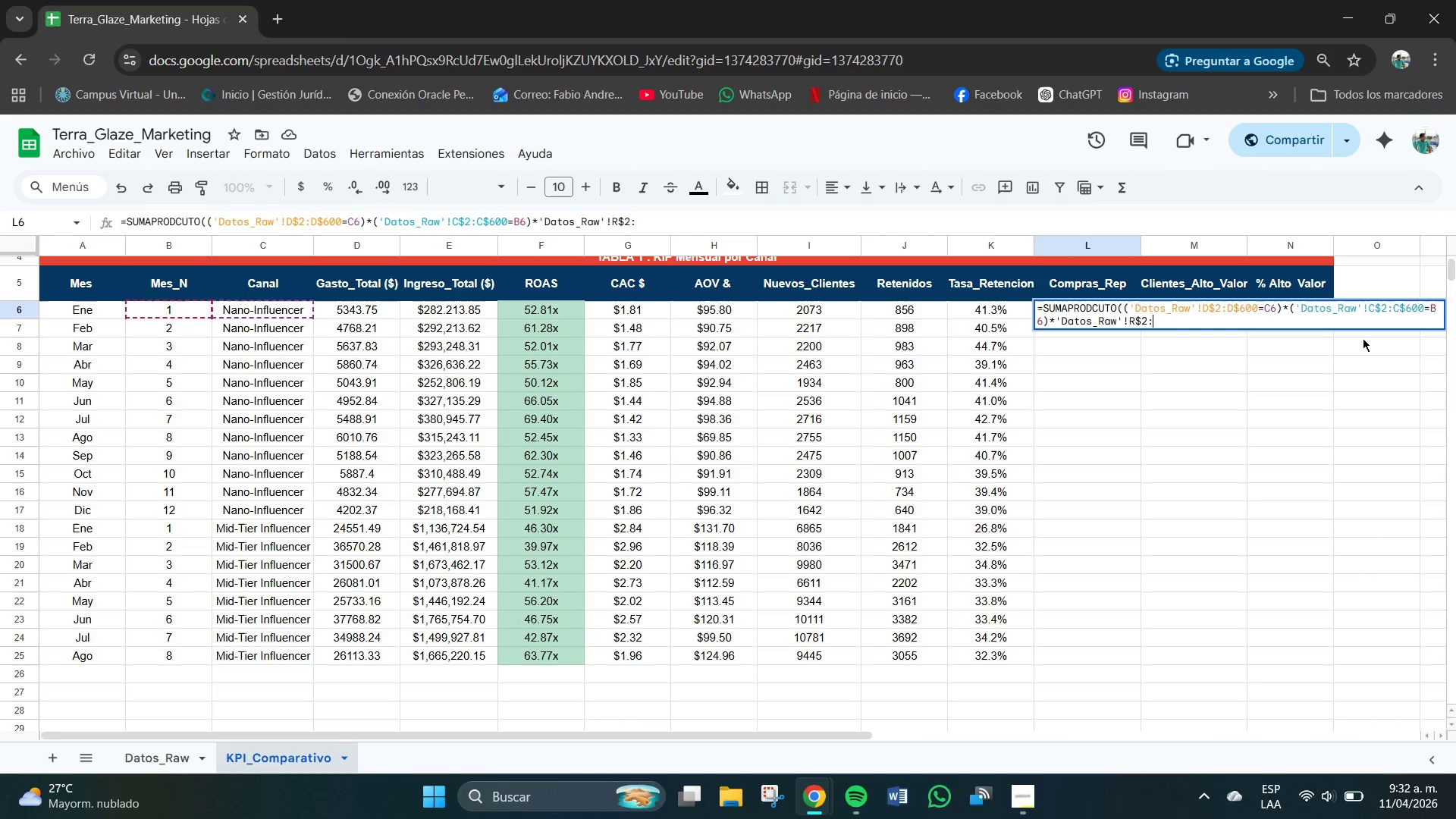 
type(R$600)
 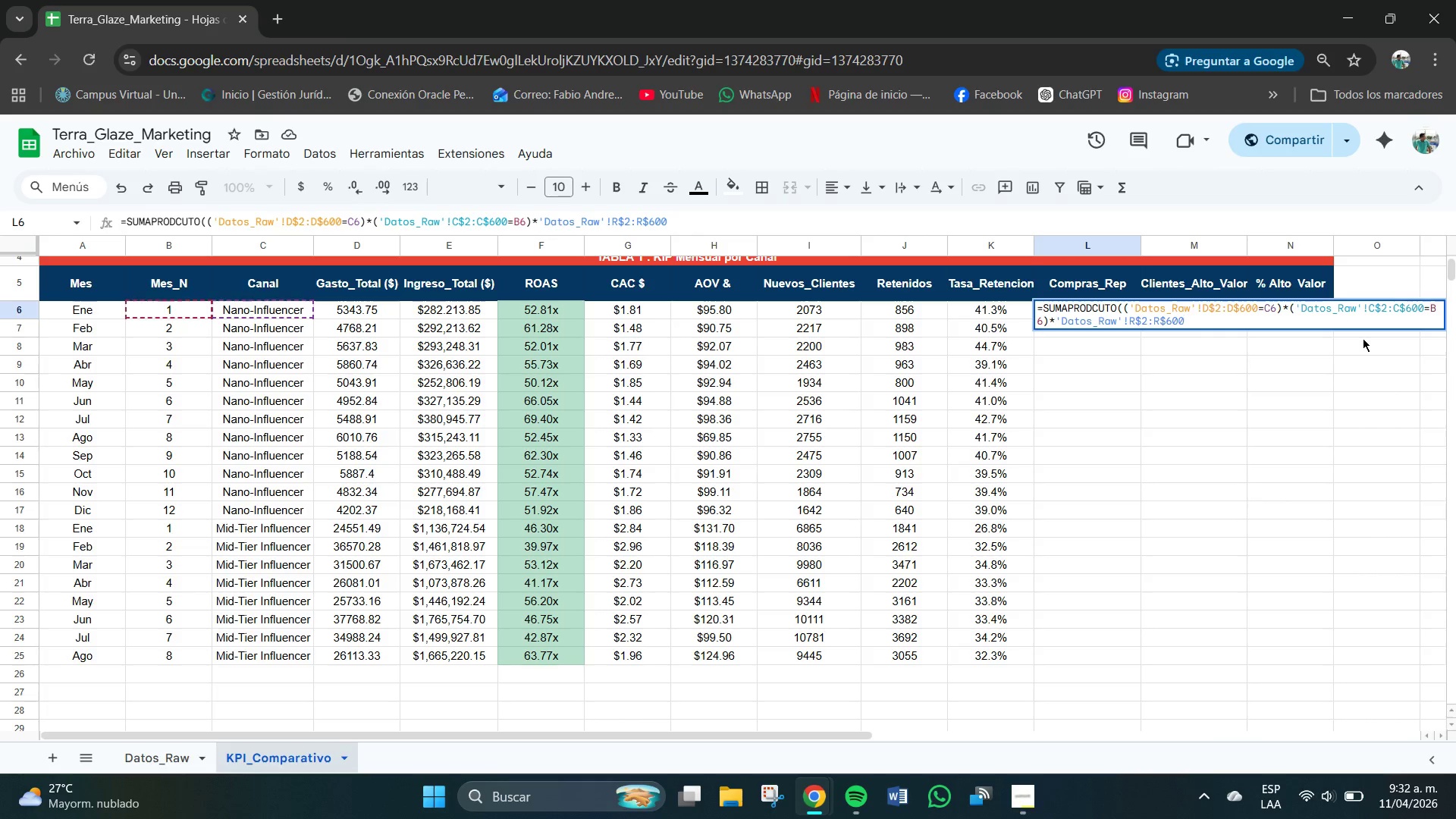 
key(Shift+9)
 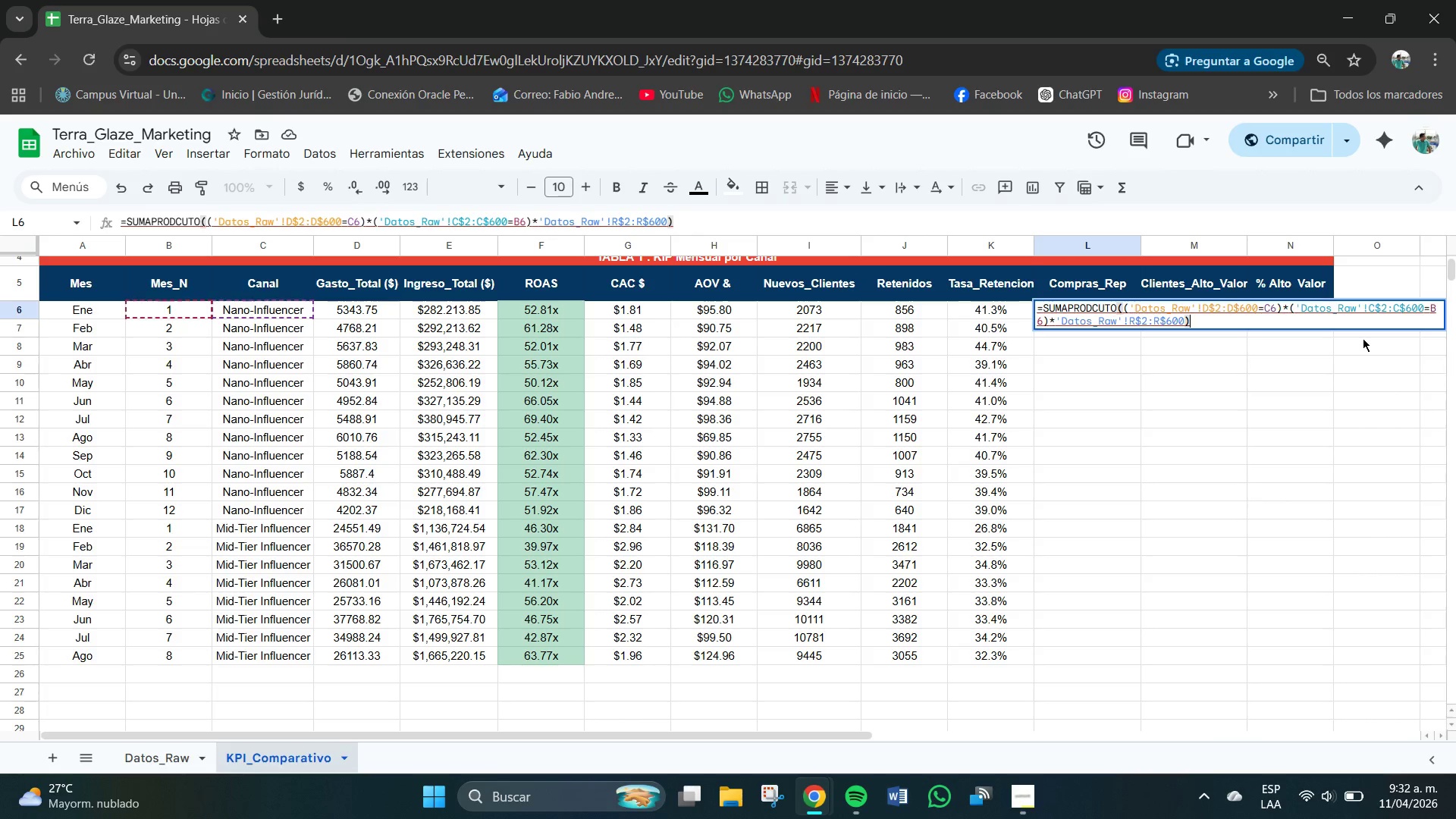 
key(Enter)
 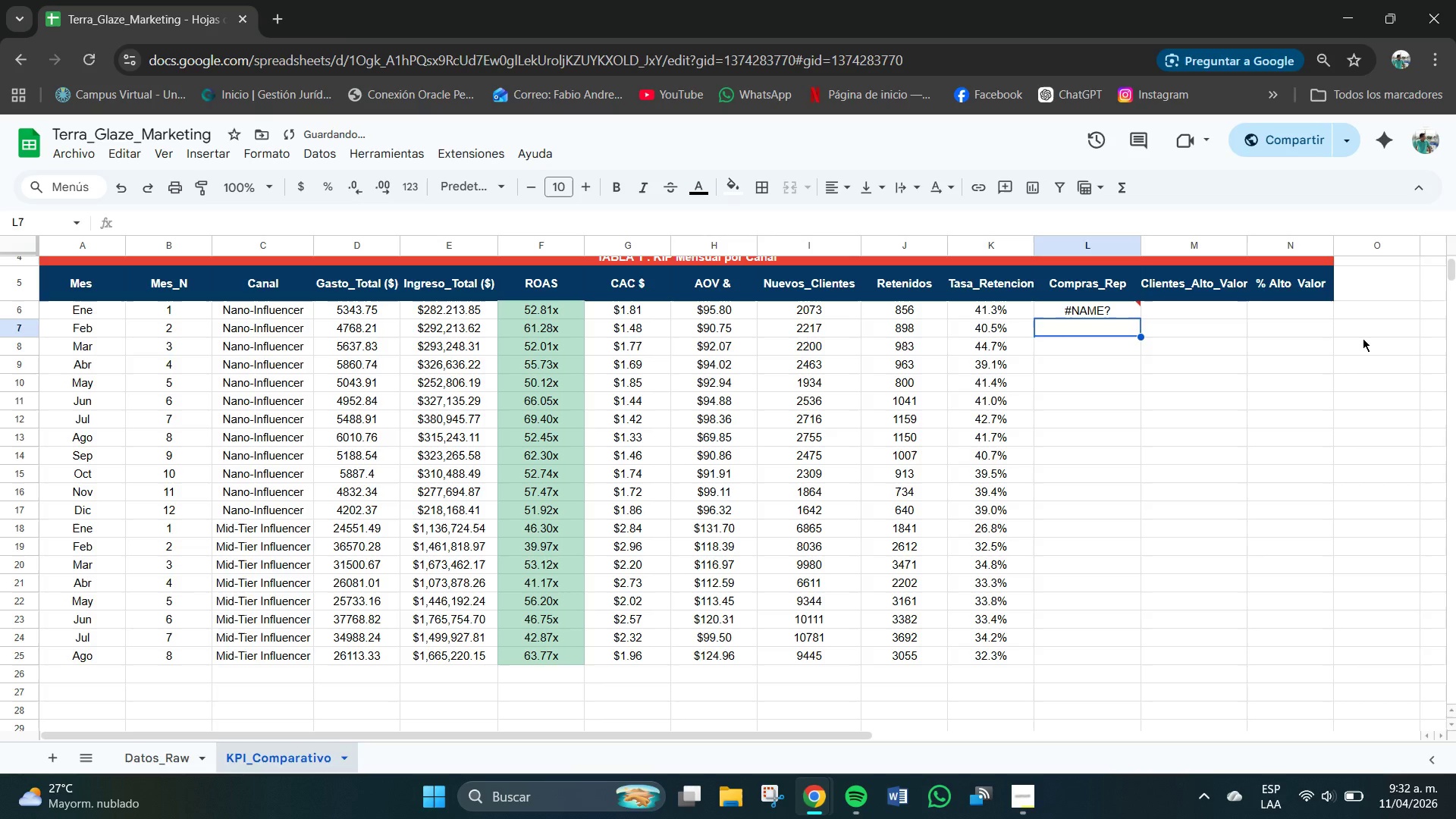 
key(Control+Z)
 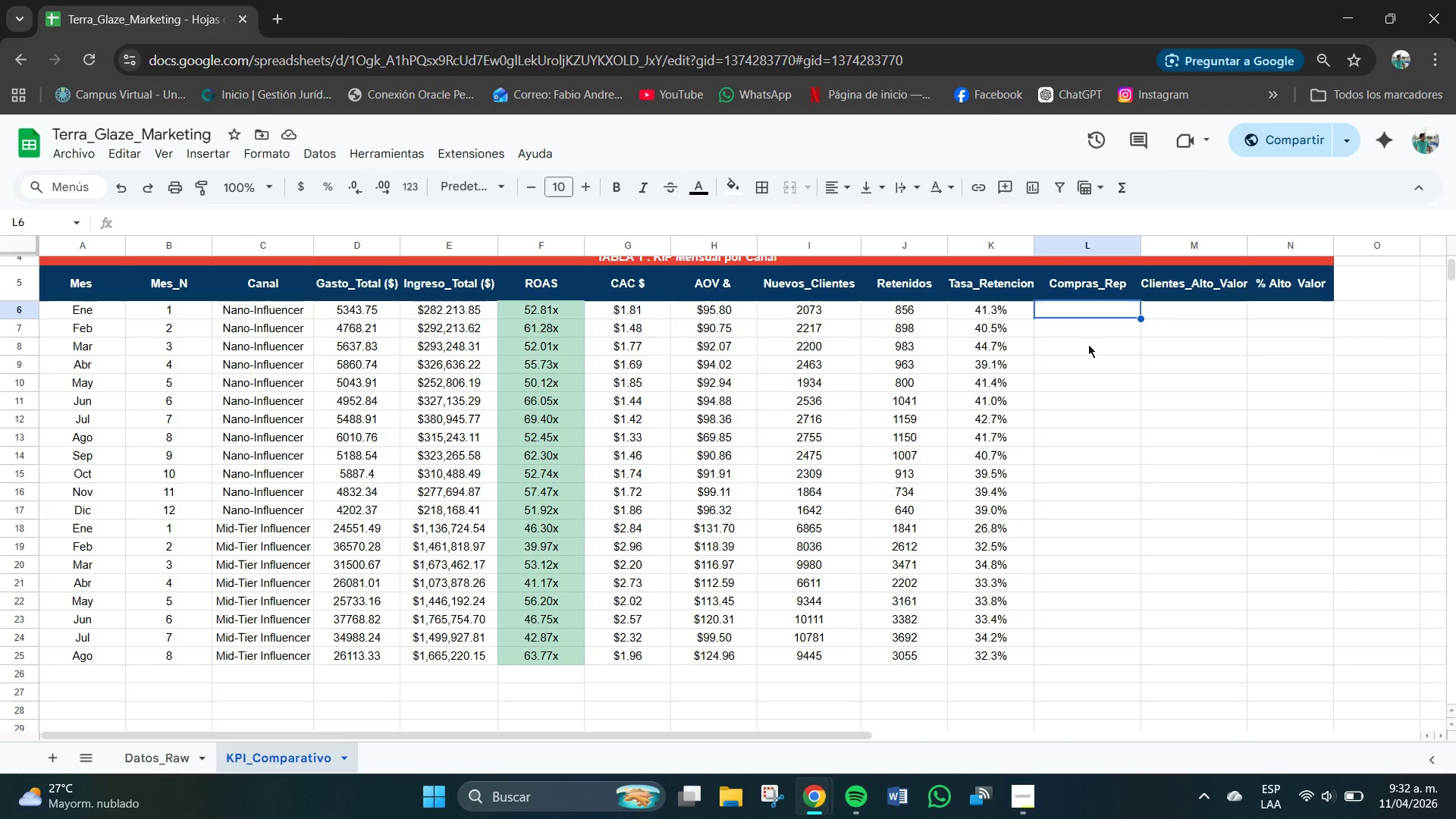 
wait(7.91)
 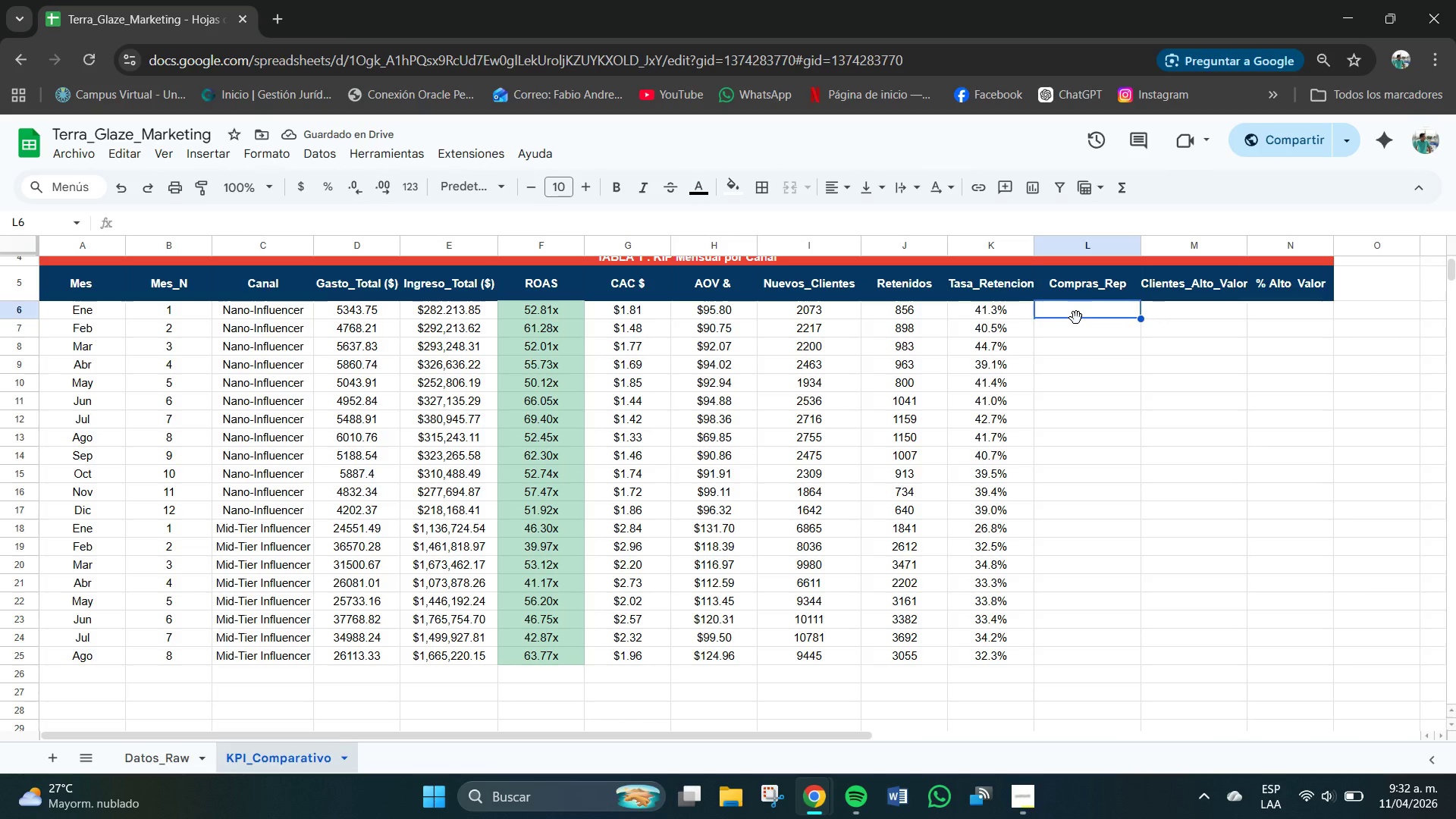 
key(Shift+0)
 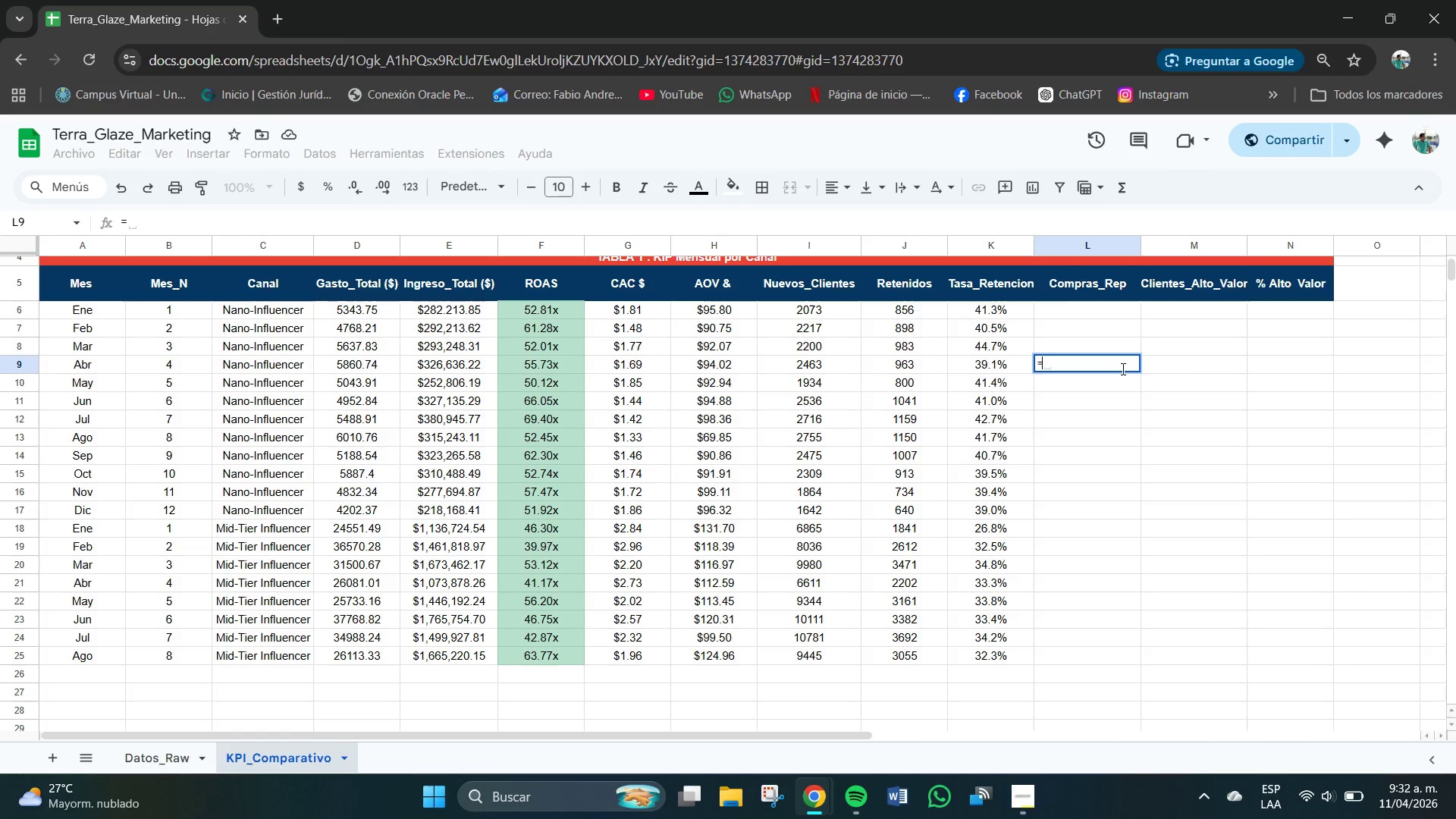 
type(SUMAPRODC)
key(Backspace)
type(UCTO**)
 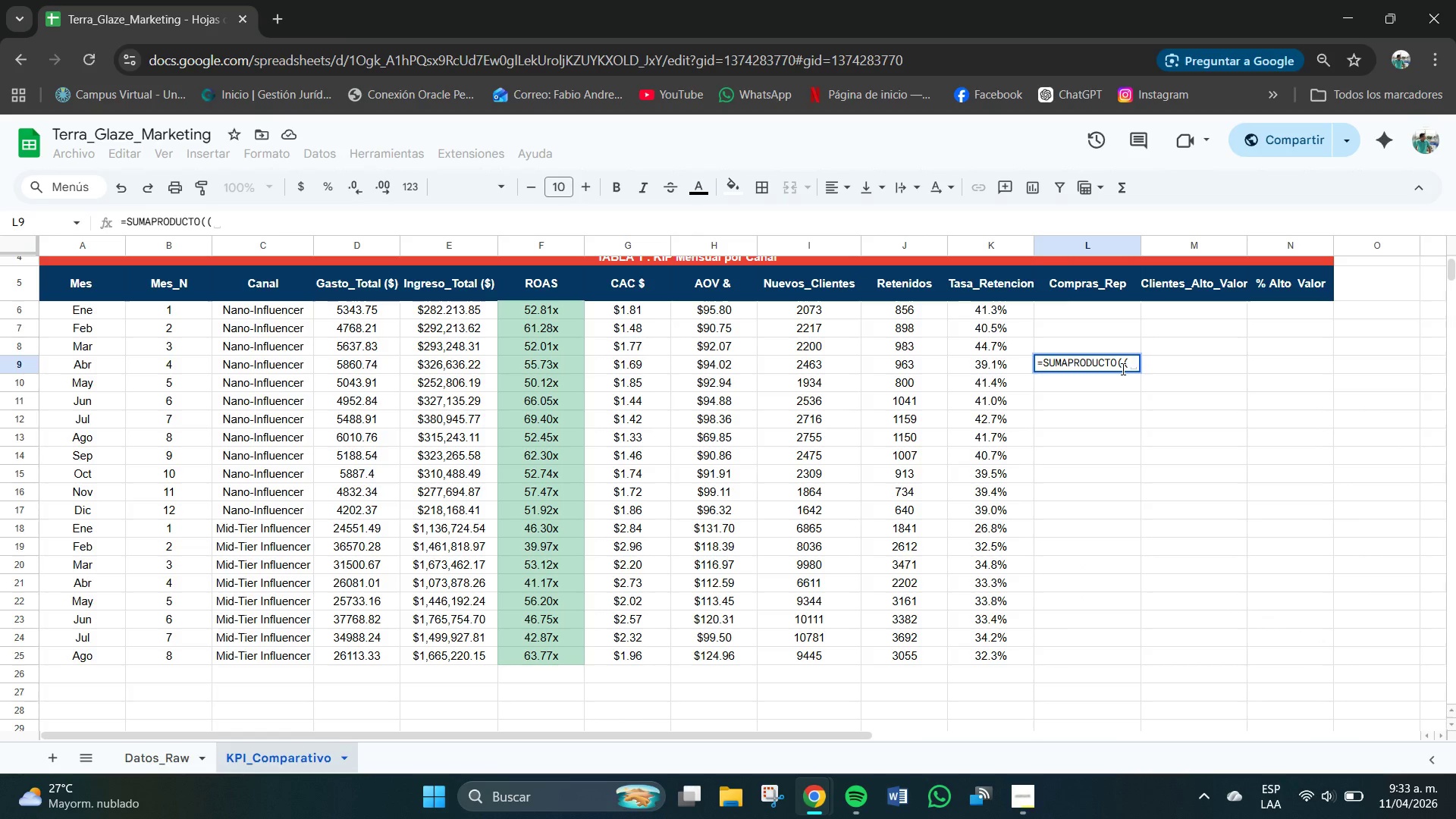 
type([Datos_Rwa)
key(Backspace)
key(Backspace)
type(aw)
 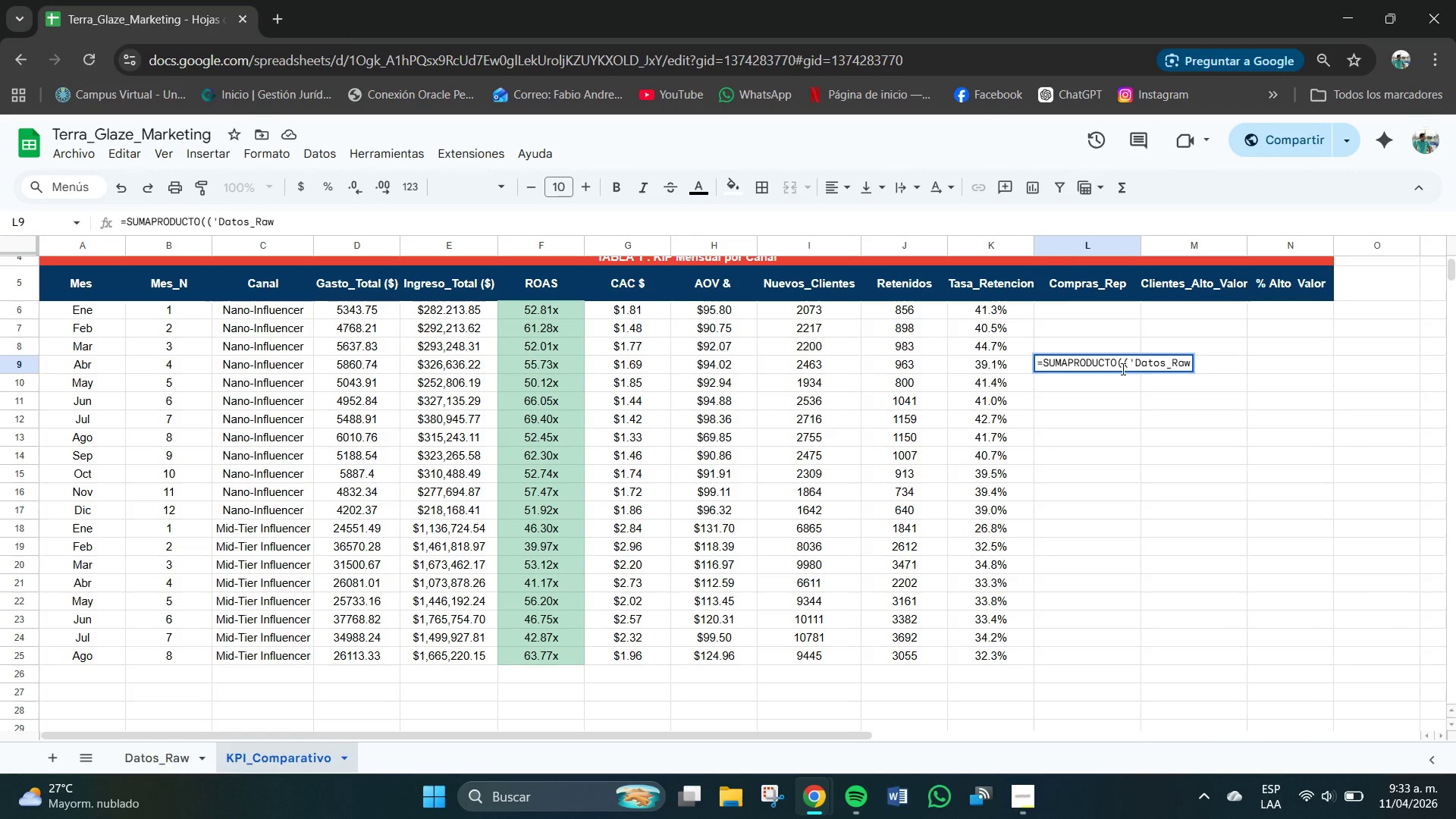 
type([!D$2>D$600)C9+)
key(Backspace)
type((+*[Datos_Rwa[Delete][Delete]a[Delete])
key(Backspace)
key(Backspace)
key(Backspace)
type(aw[)
 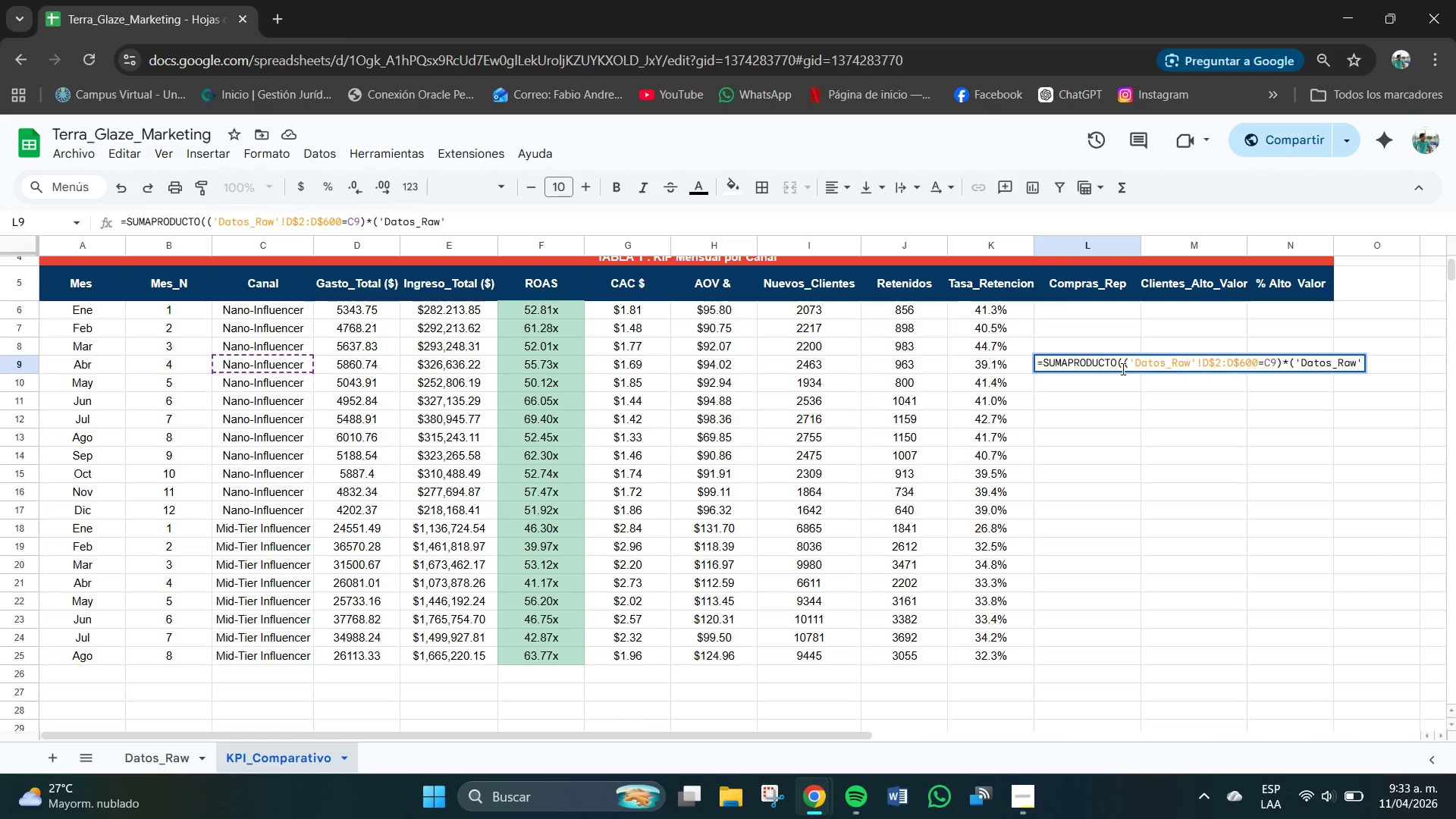 
type(!C$2_)
key(Backspace)
type(>C$600)B9)
 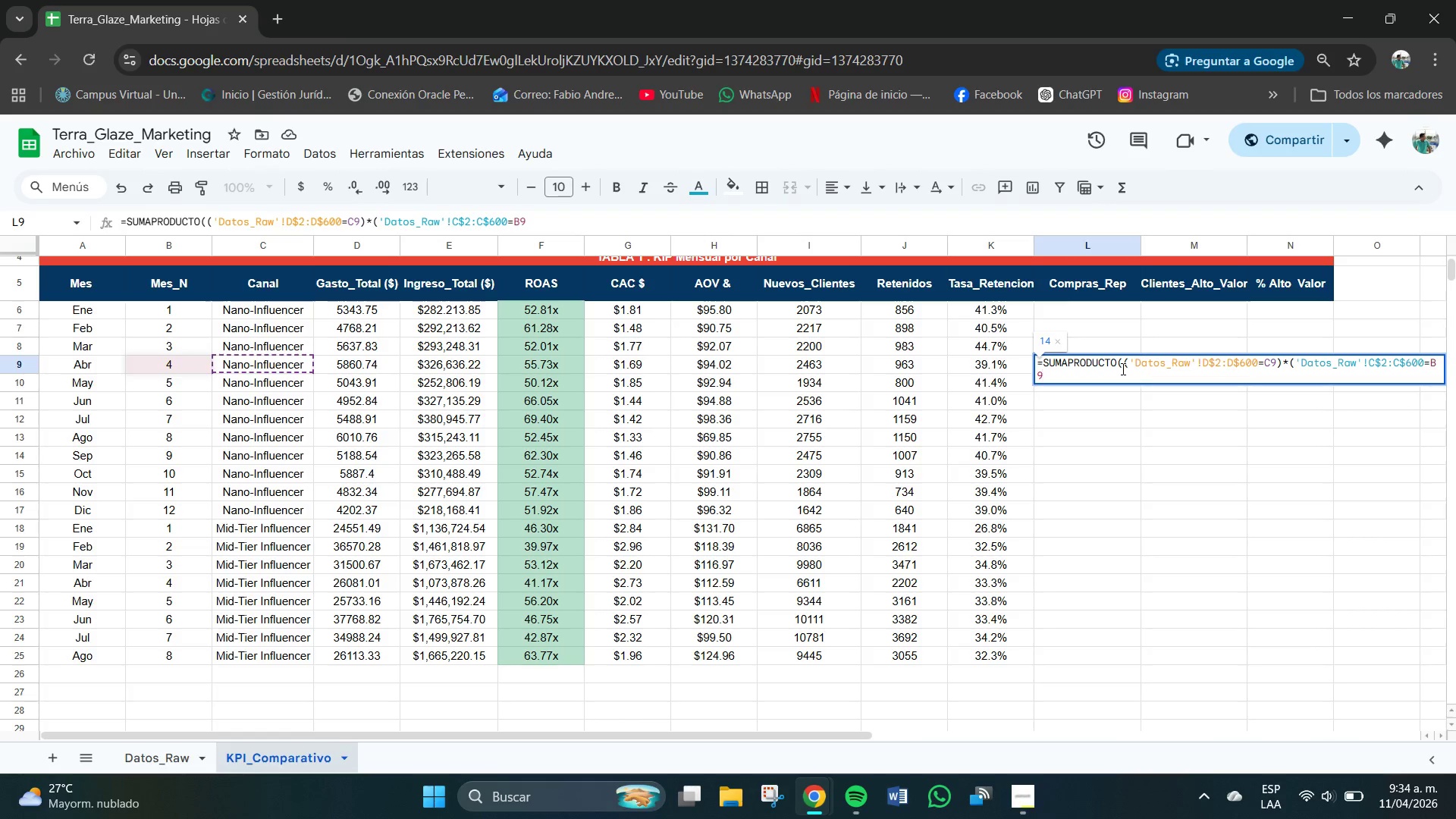 
key(Shift+9)
 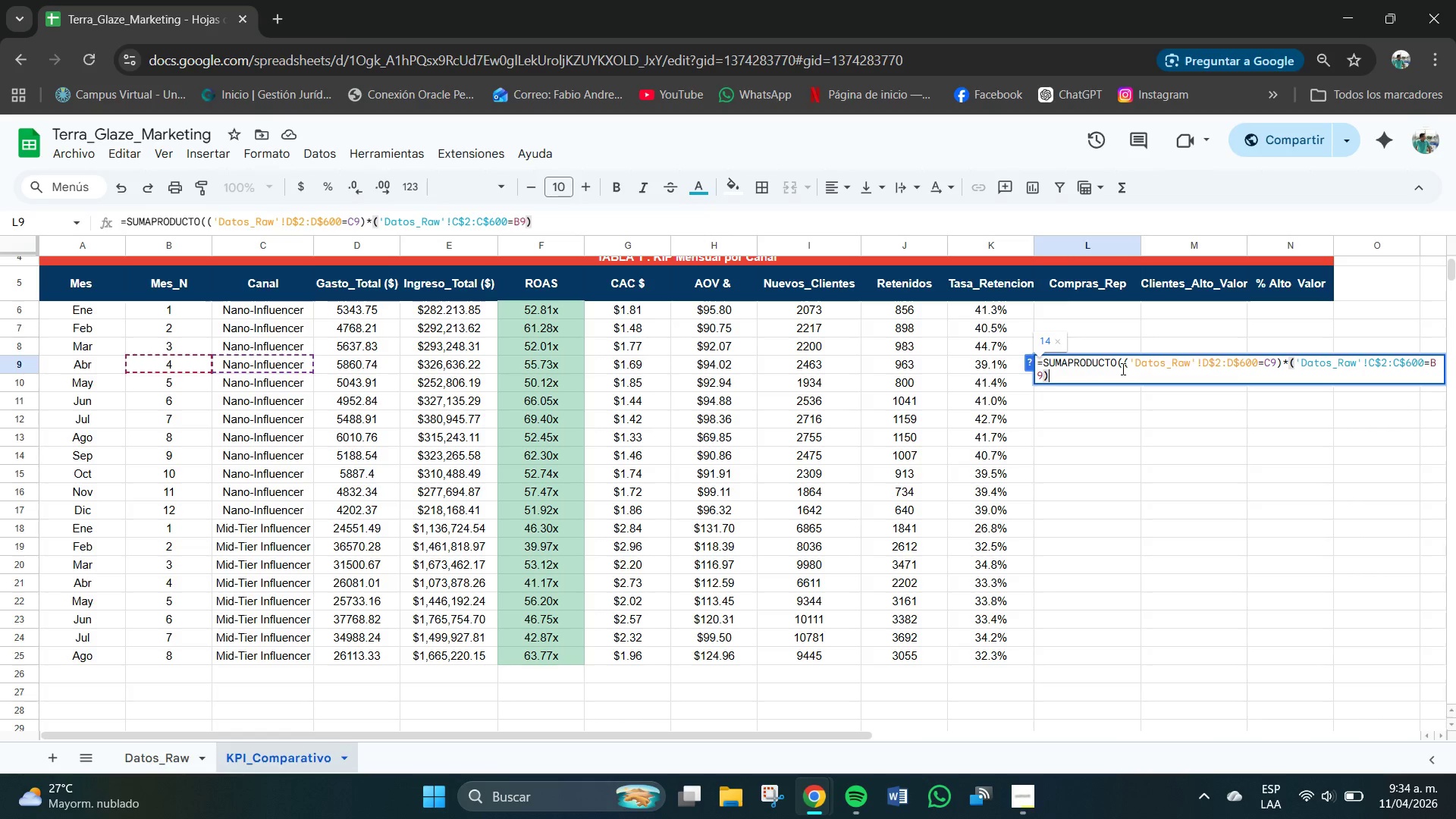 
key(Shift+Equal)
 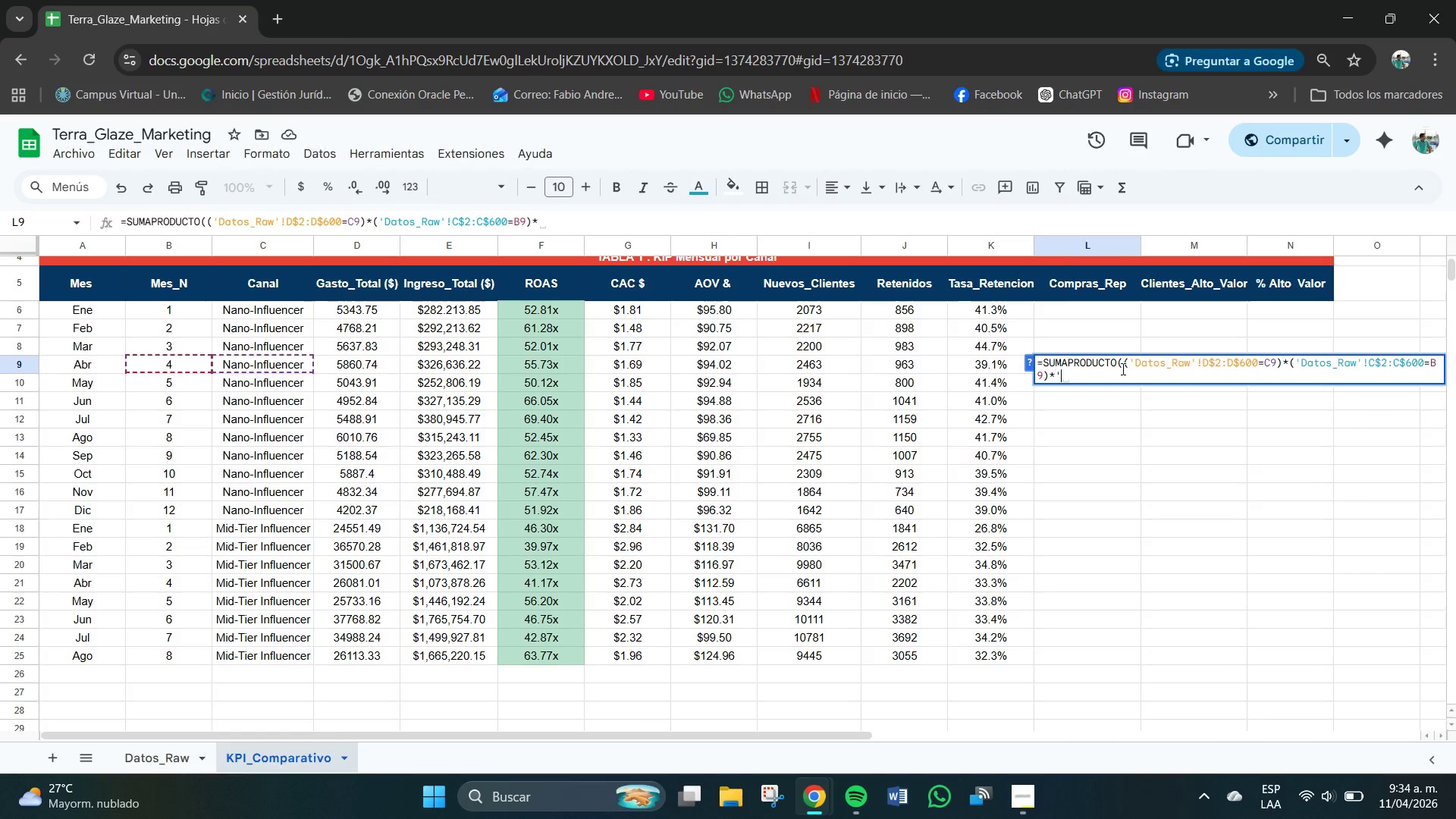 
key(BracketLeft)
 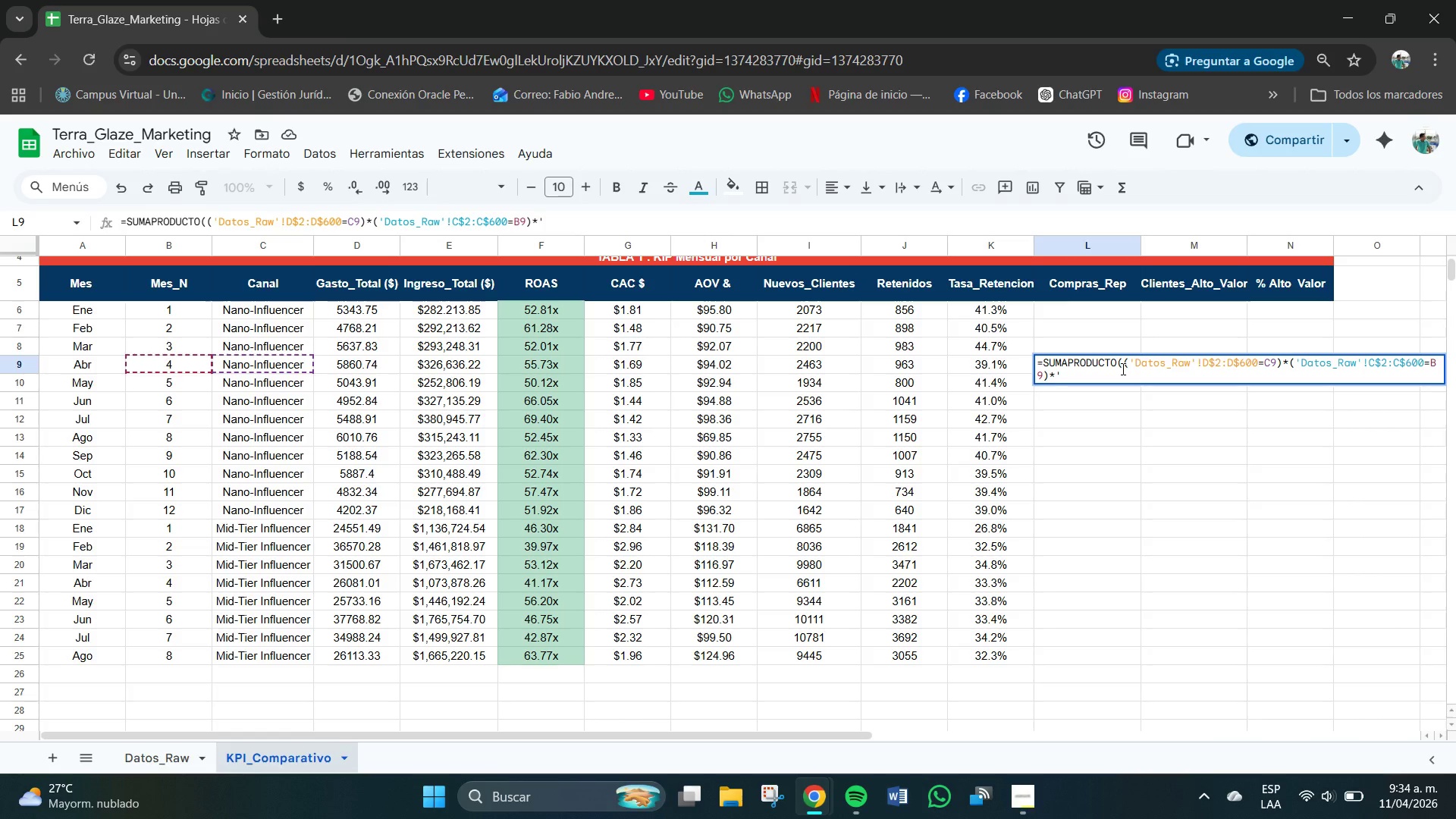 
type(Datos_Raw[)
 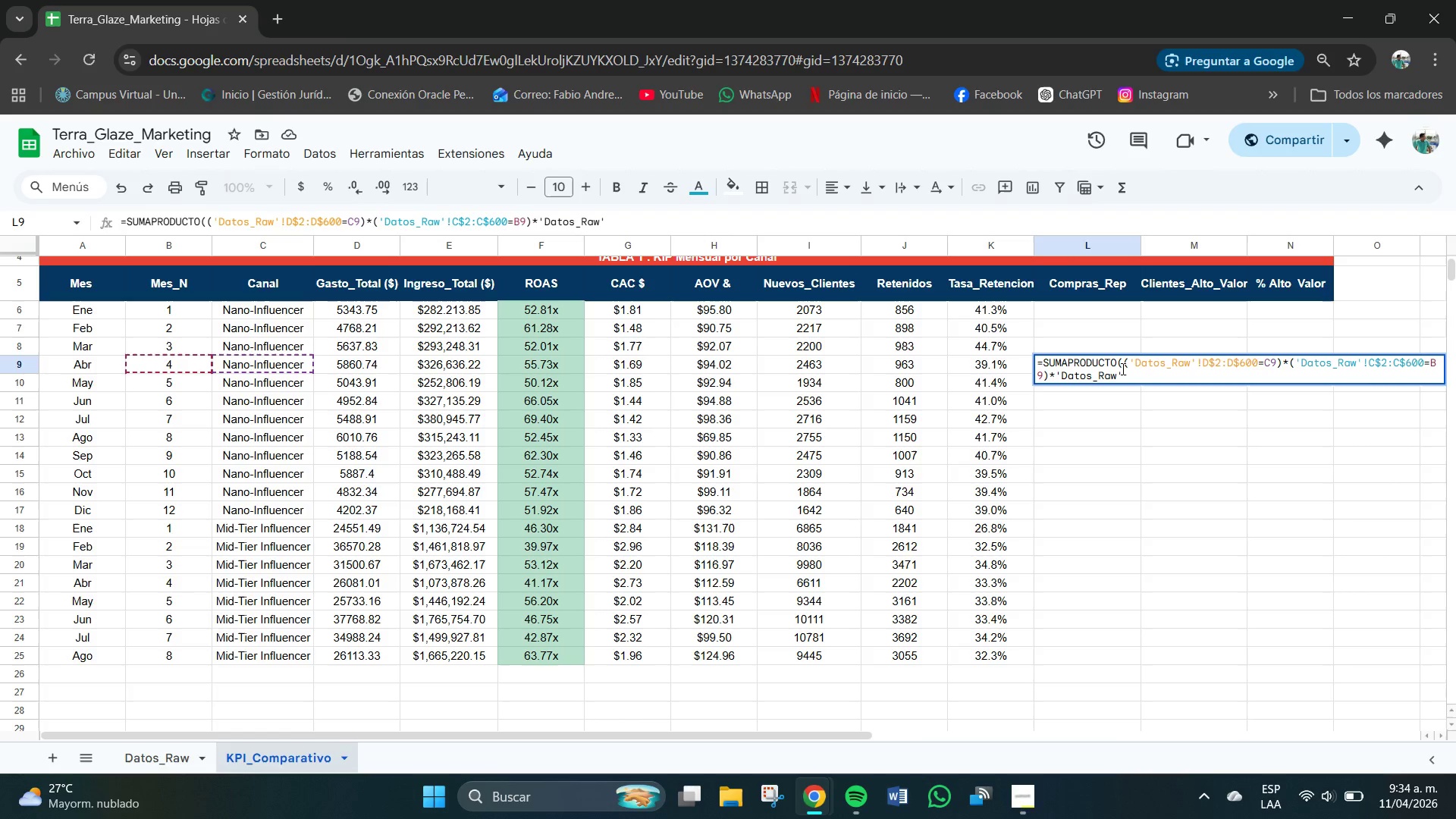 
wait(6.01)
 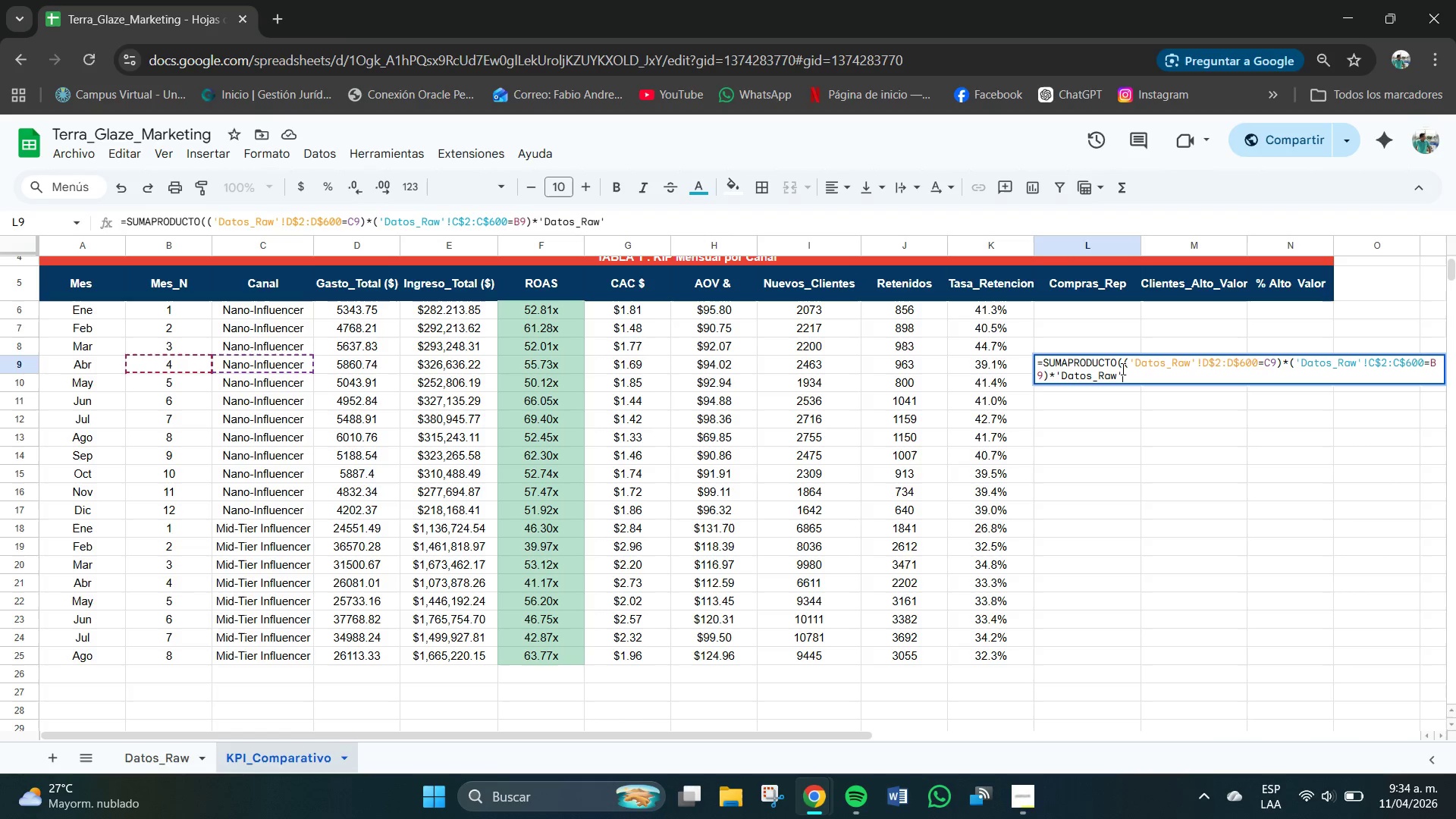 
type(!R$2>)
 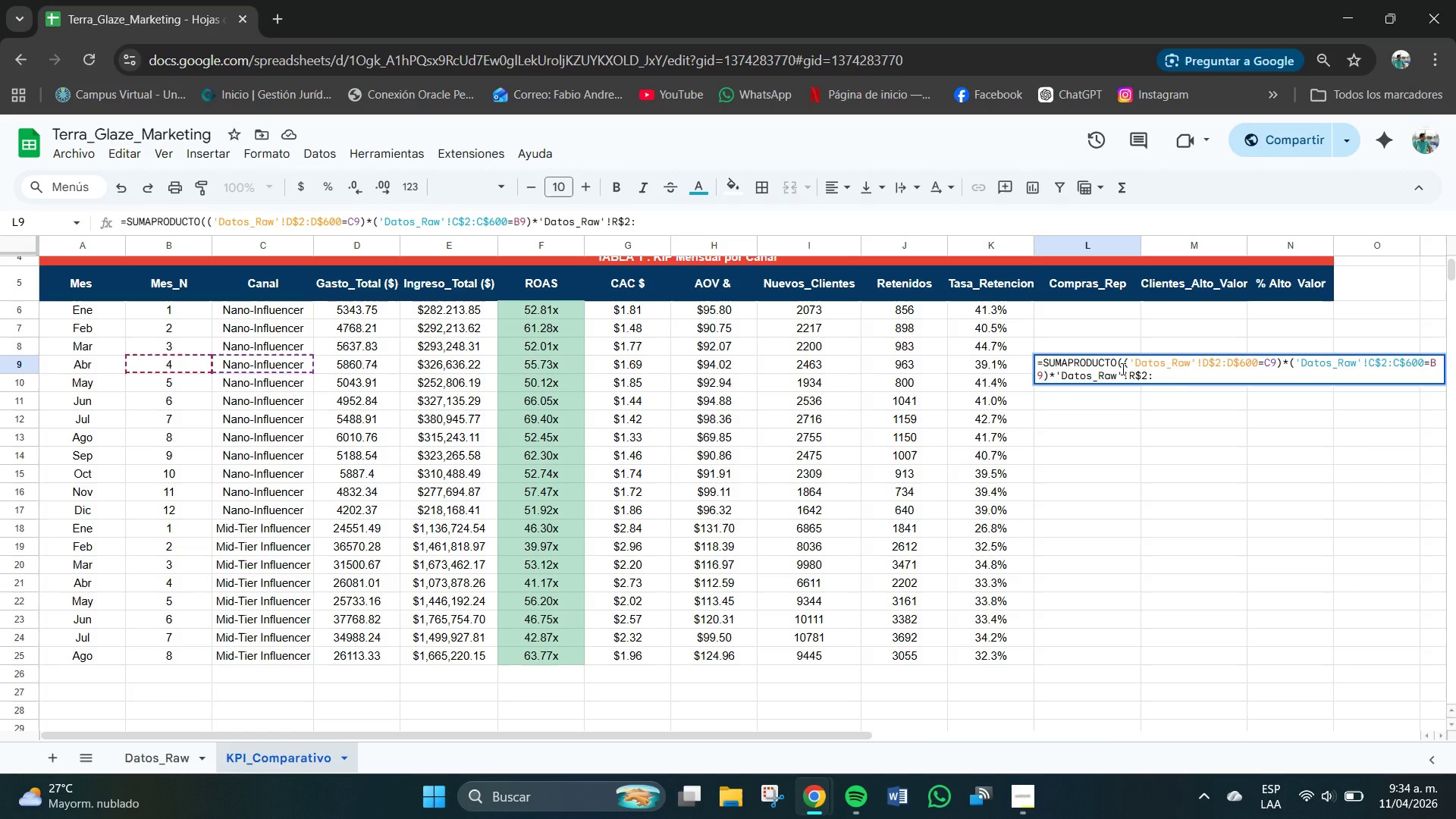 
wait(6.7)
 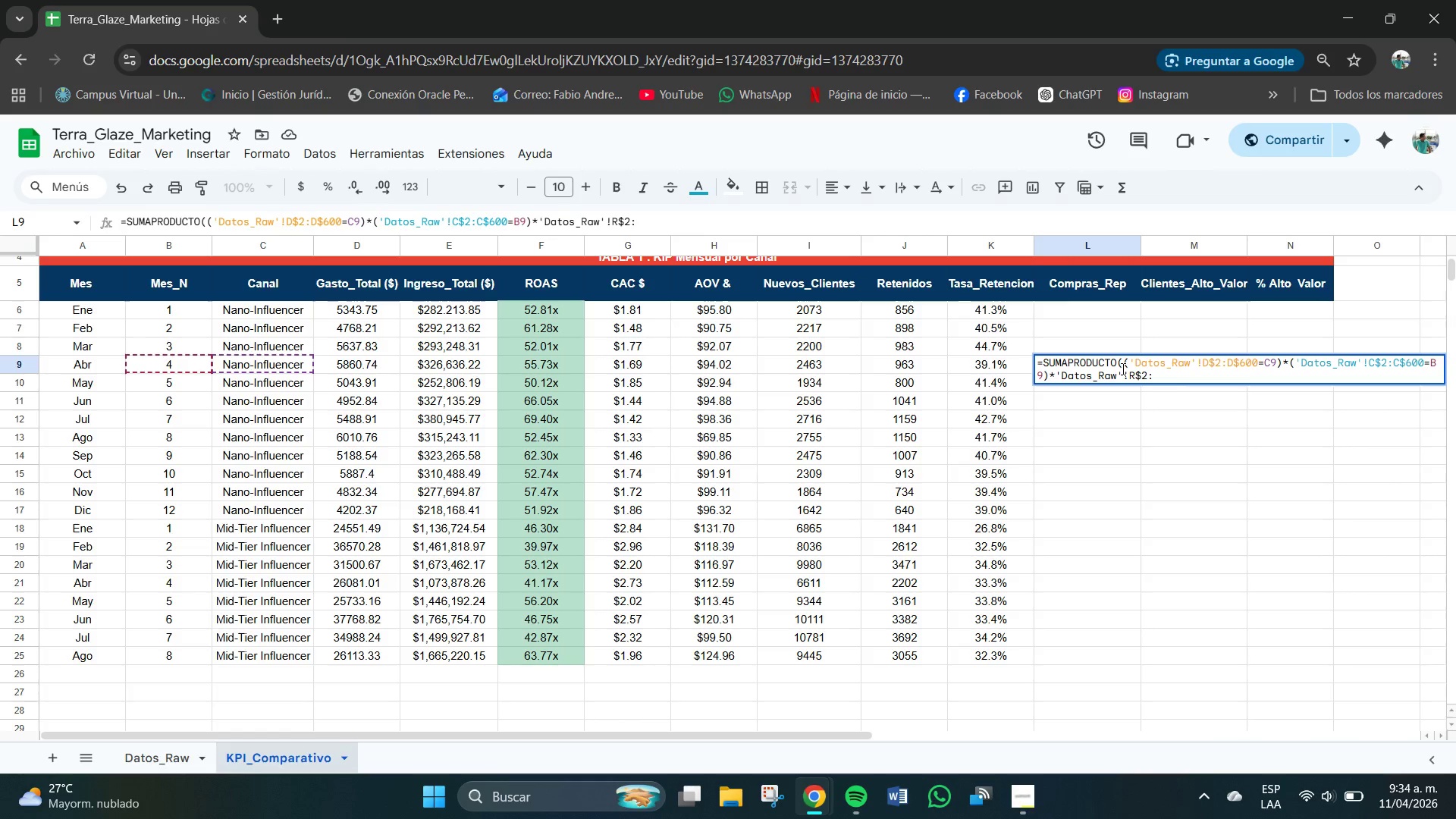 
type(R$600()
 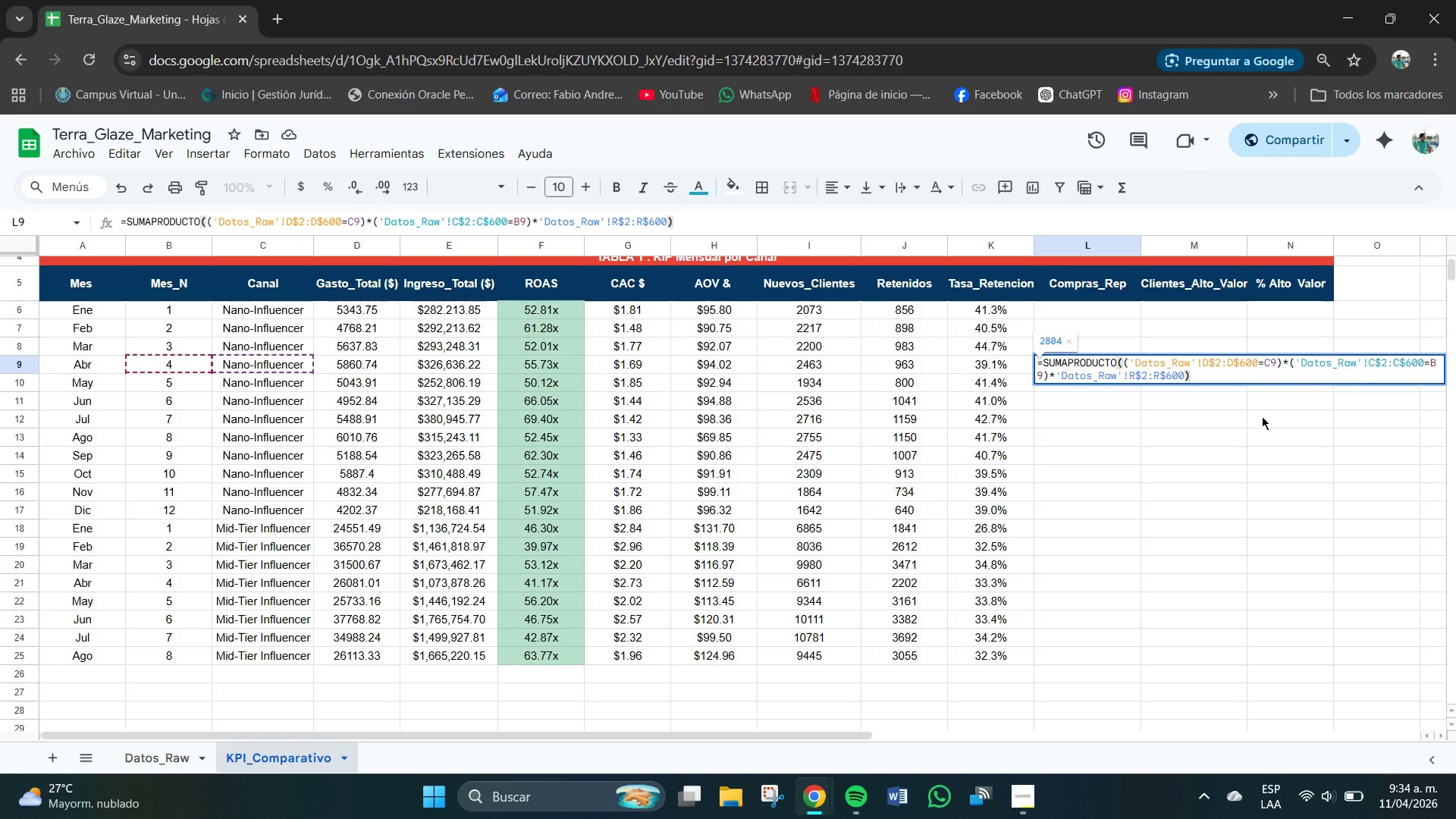 
key(Enter)
 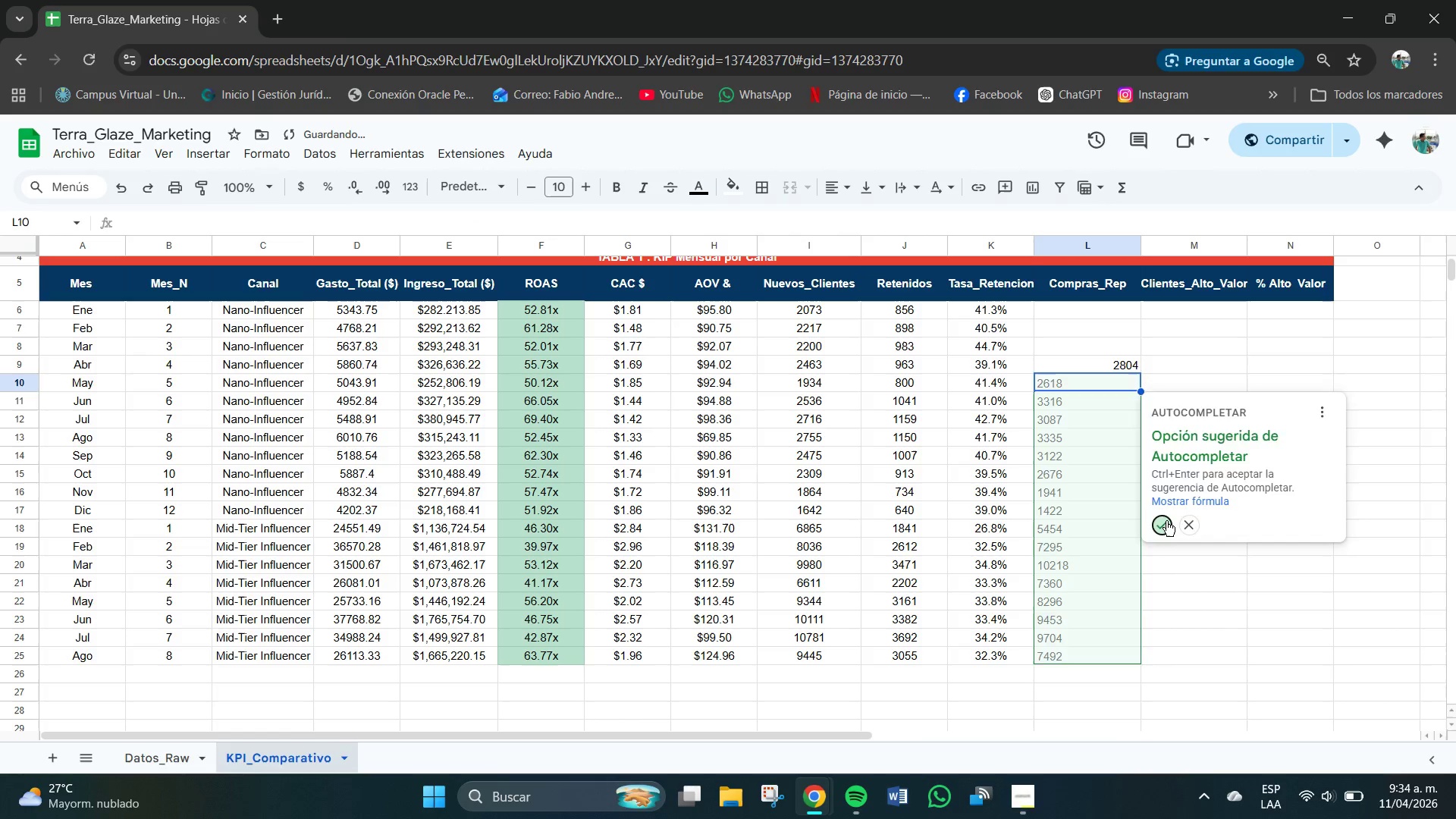 
left_click([1129, 365])
 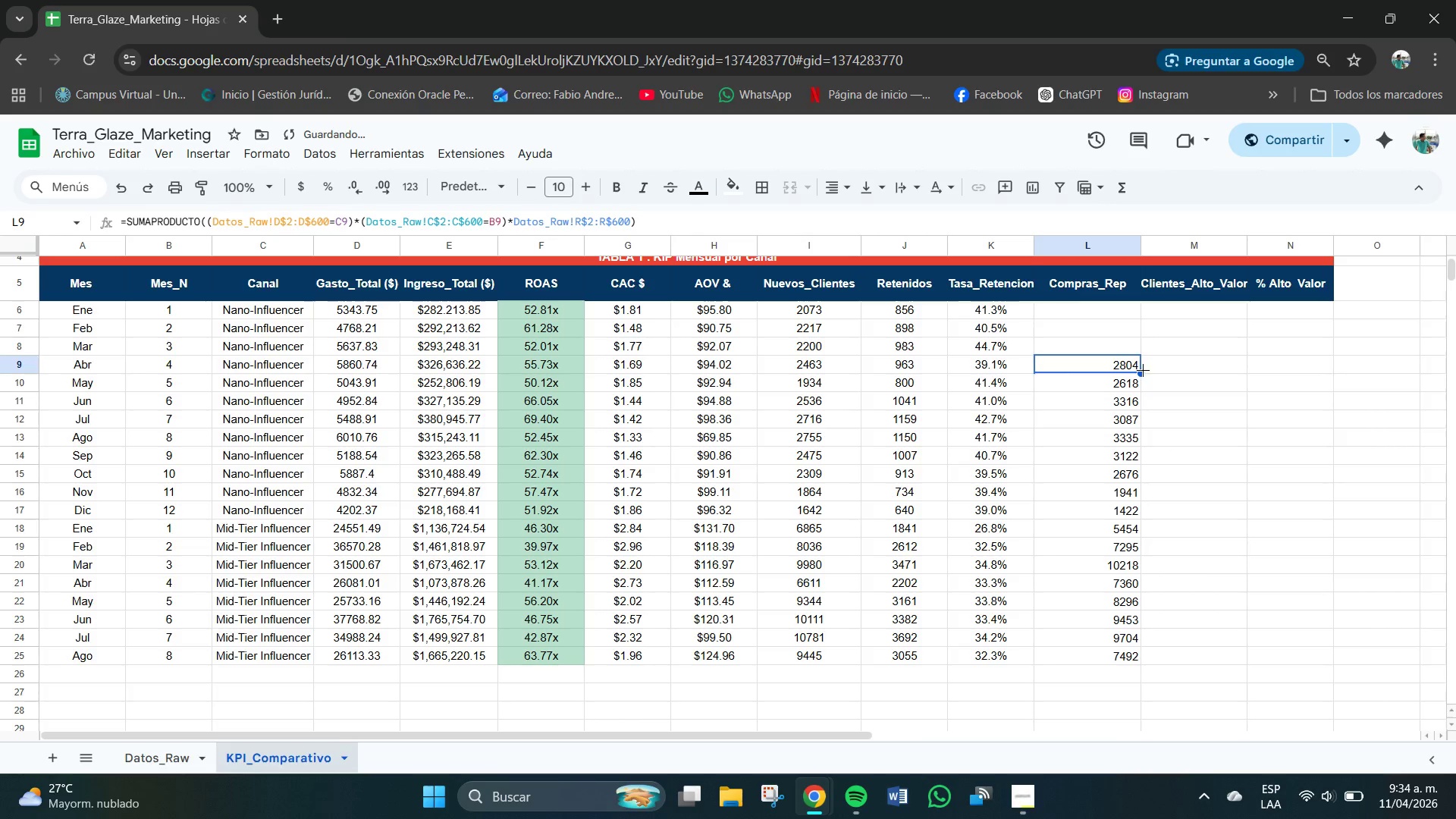 
left_click_drag(start_coordinate=[1143, 370], to_coordinate=[1139, 319])
 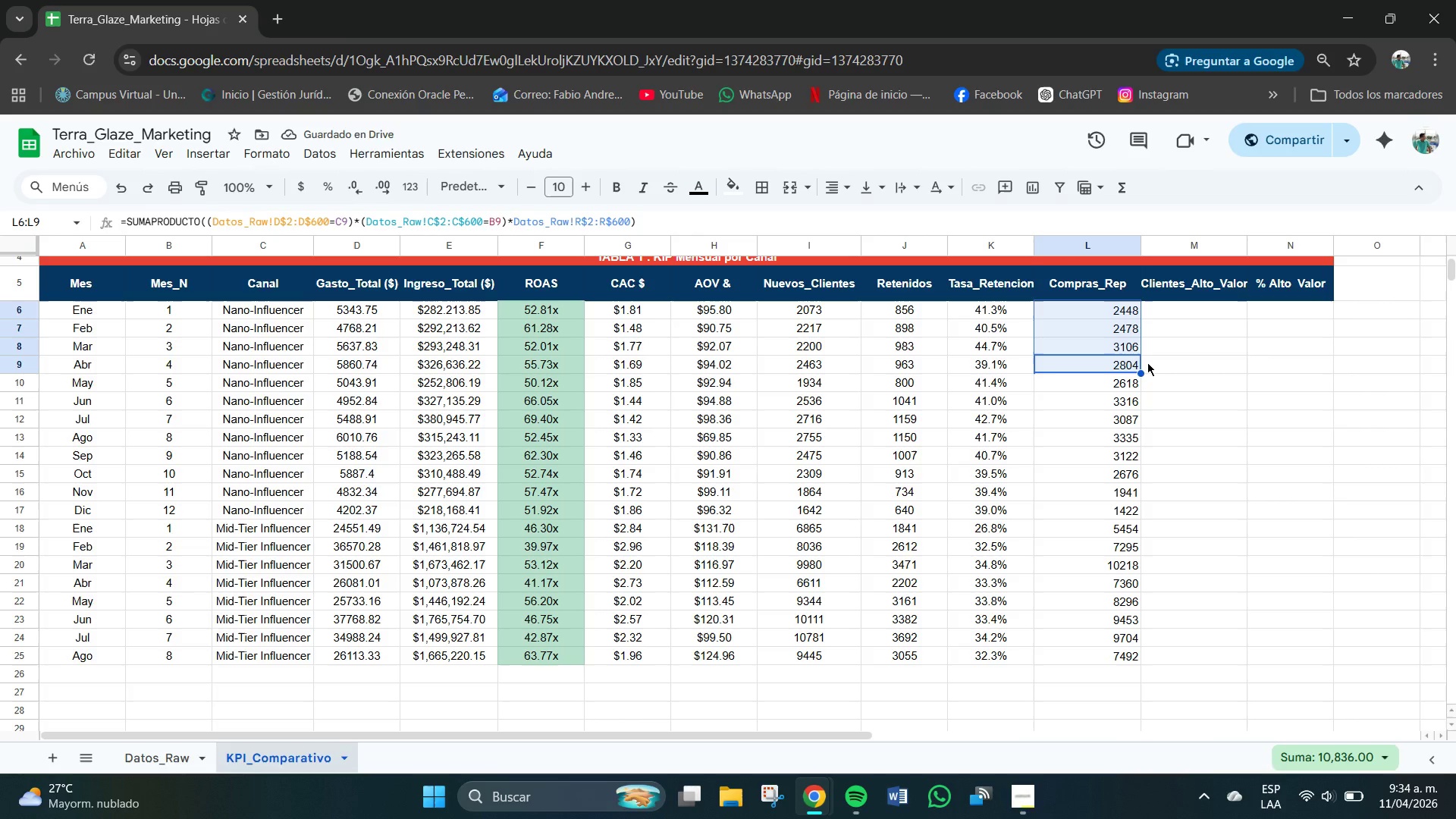 
wait(6.84)
 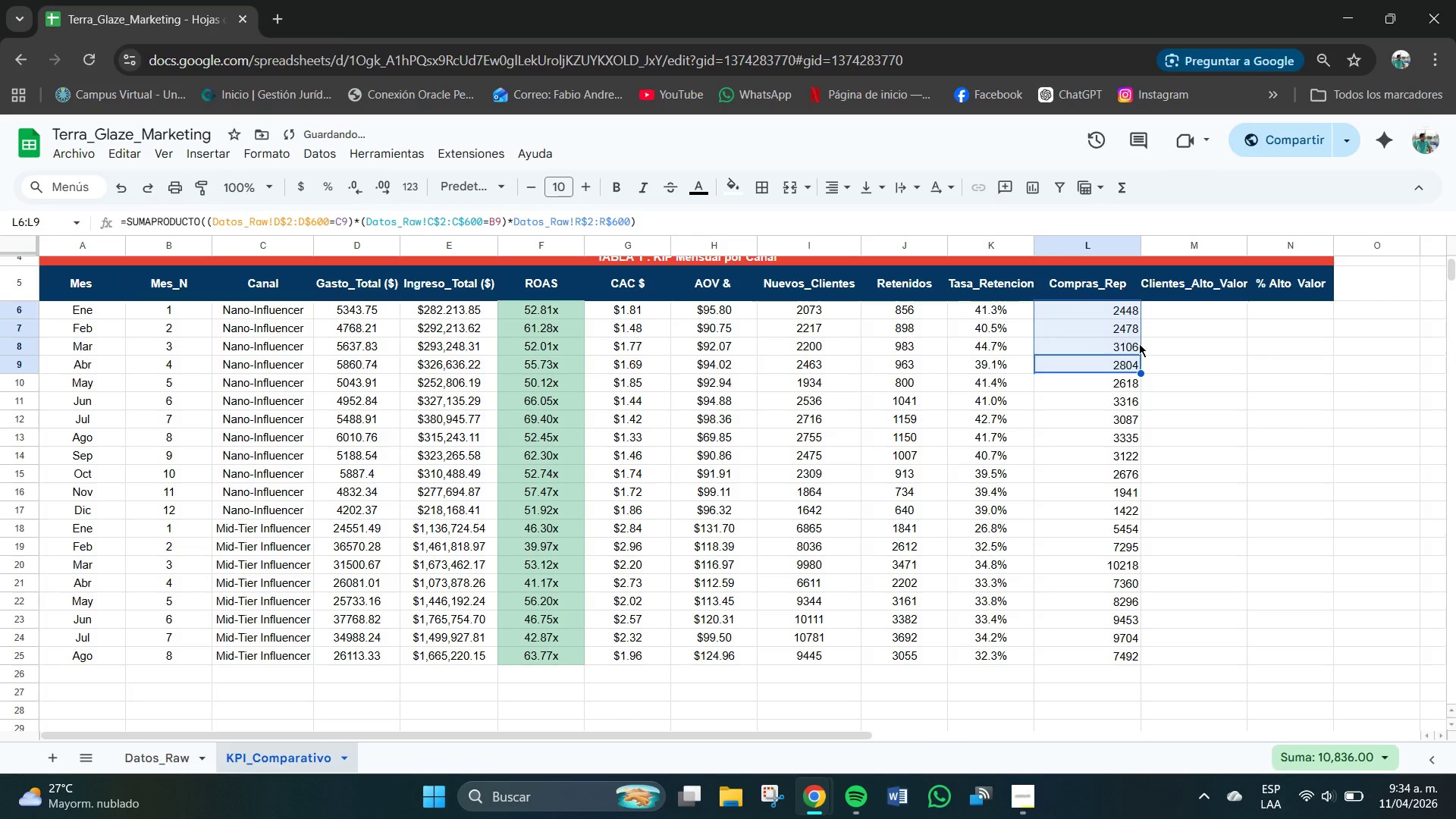 
left_click([1131, 350])
 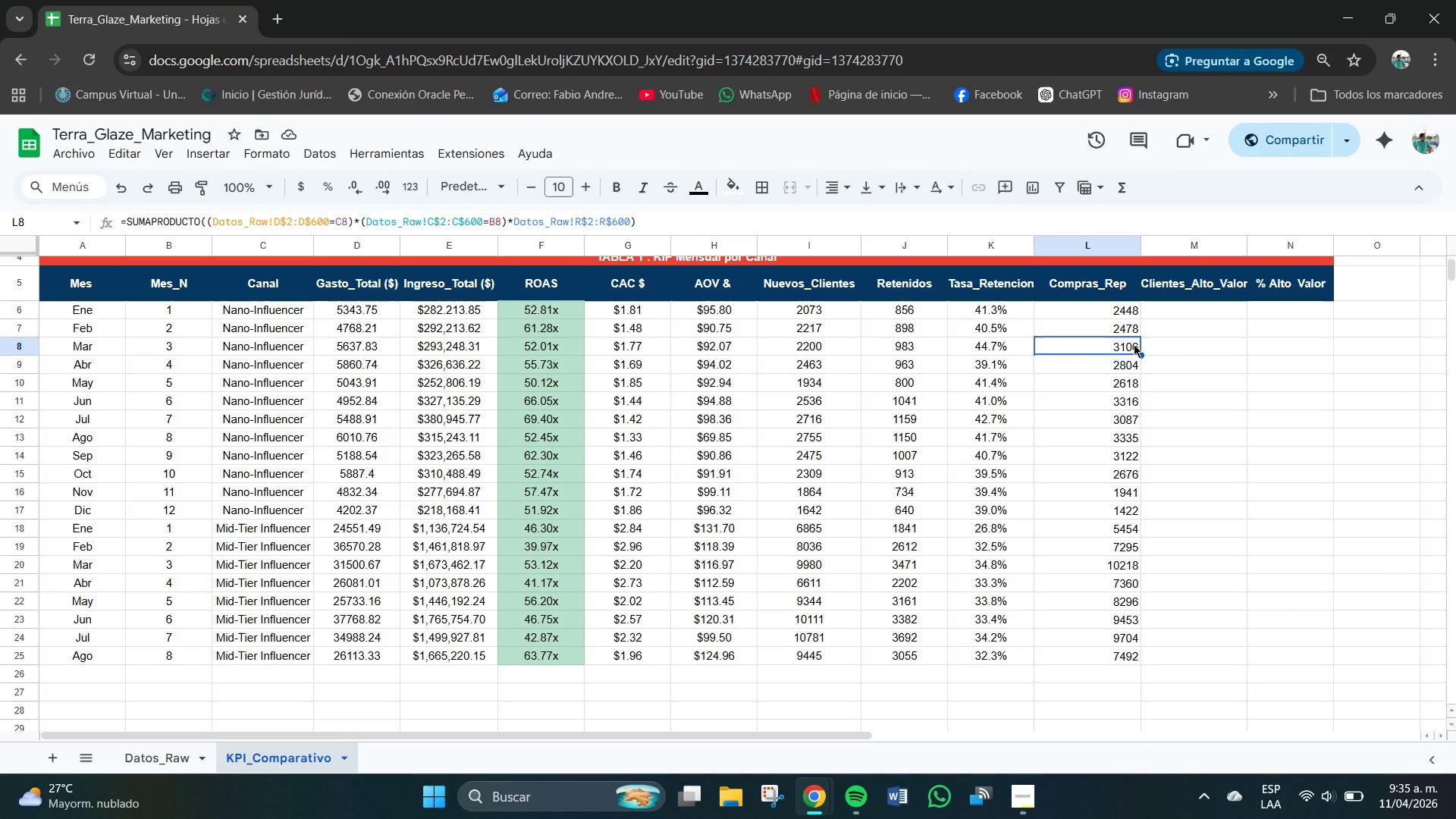 
wait(11.88)
 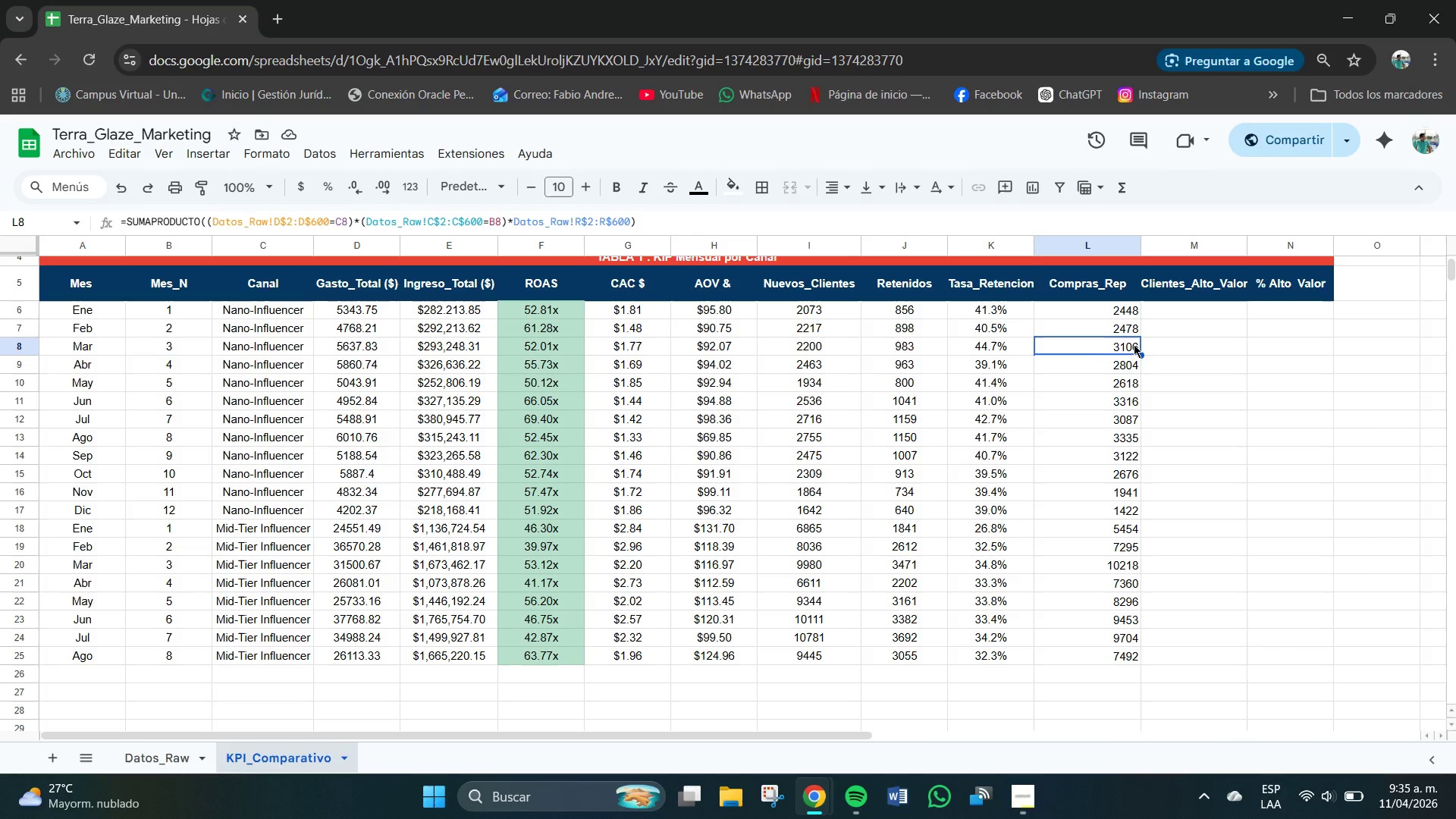 
left_click([1125, 331])
 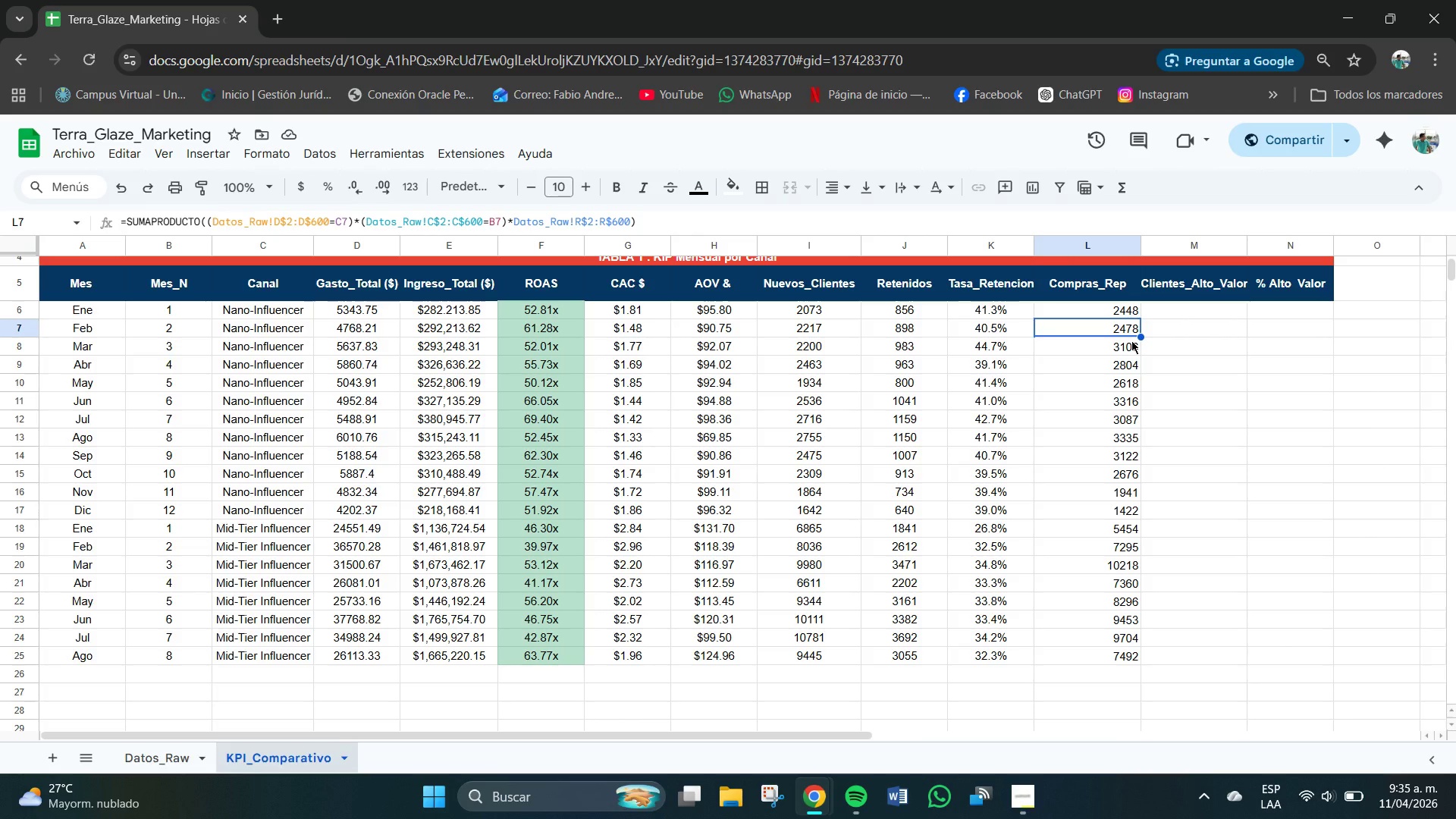 
key(Numpad2)
 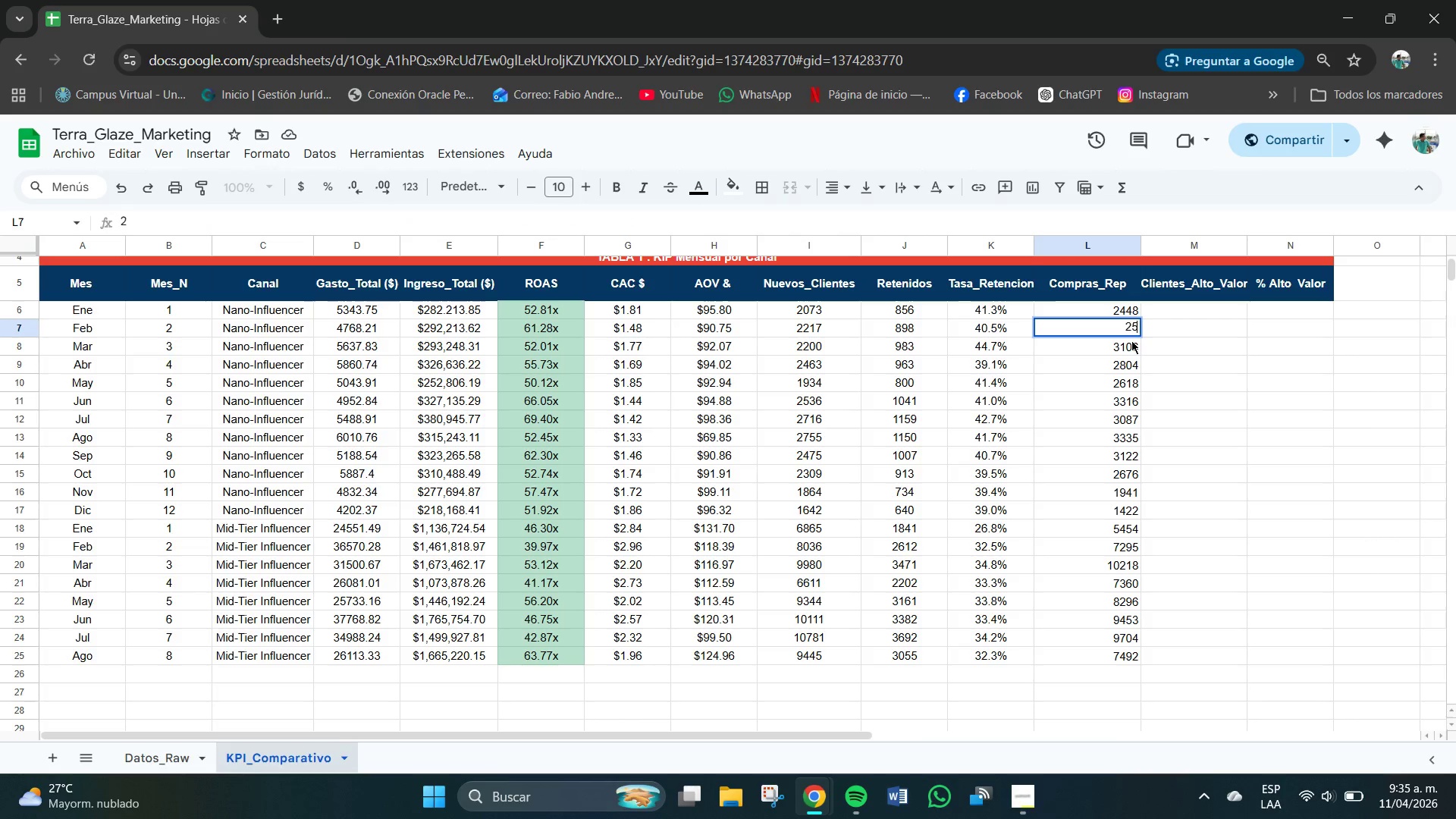 
key(Numpad5)
 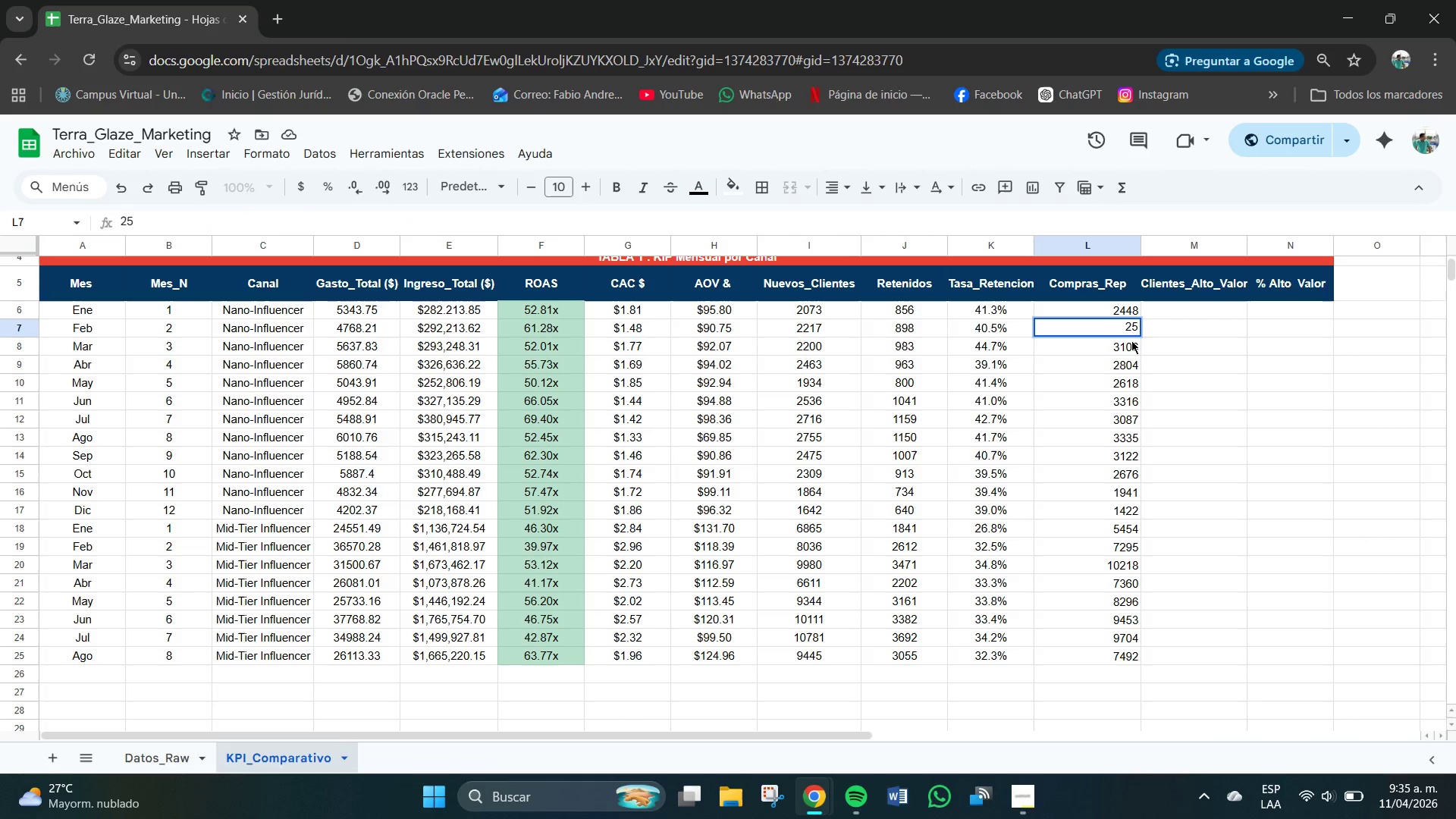 
key(Numpad7)
 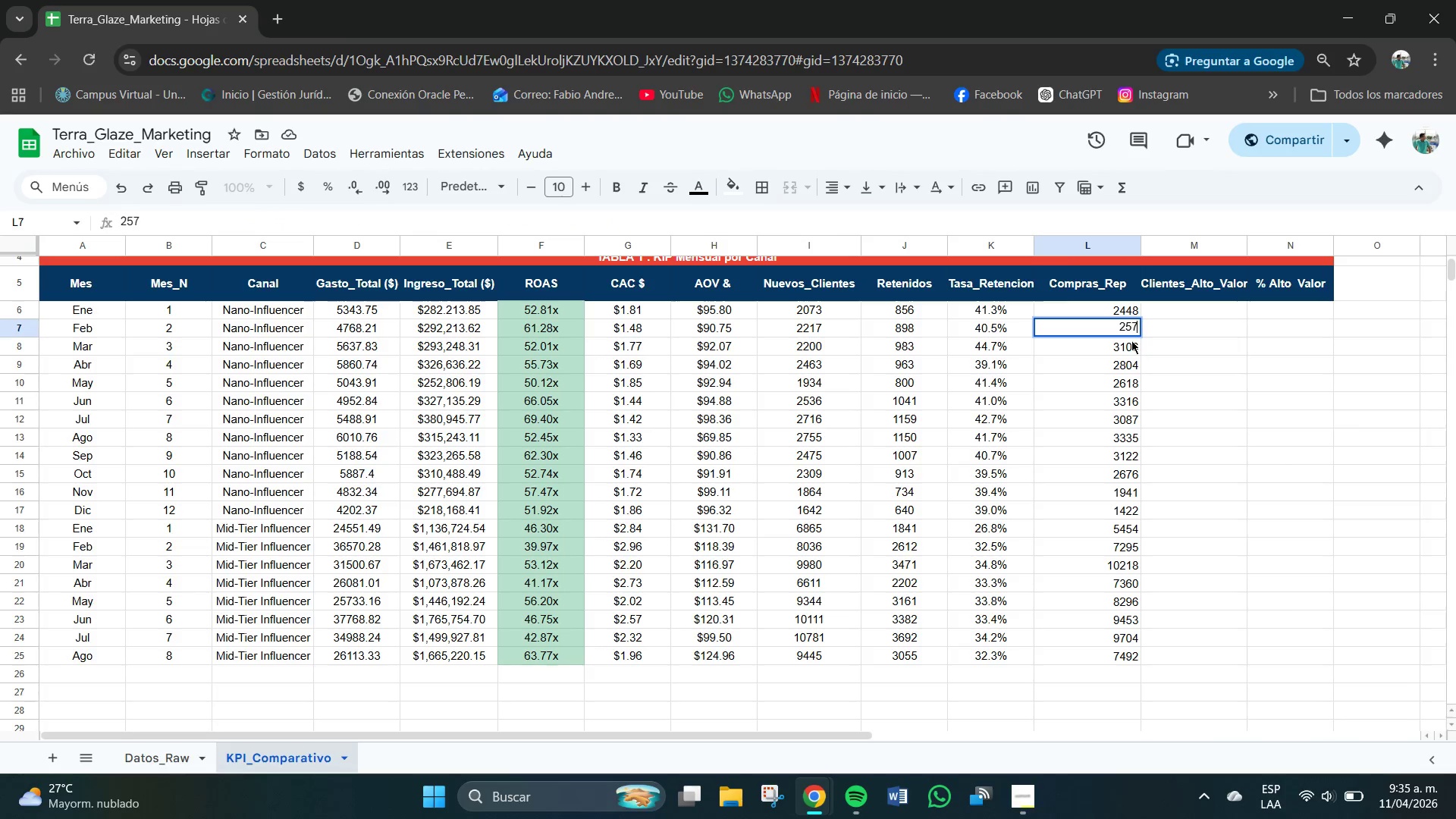 
key(Numpad8)
 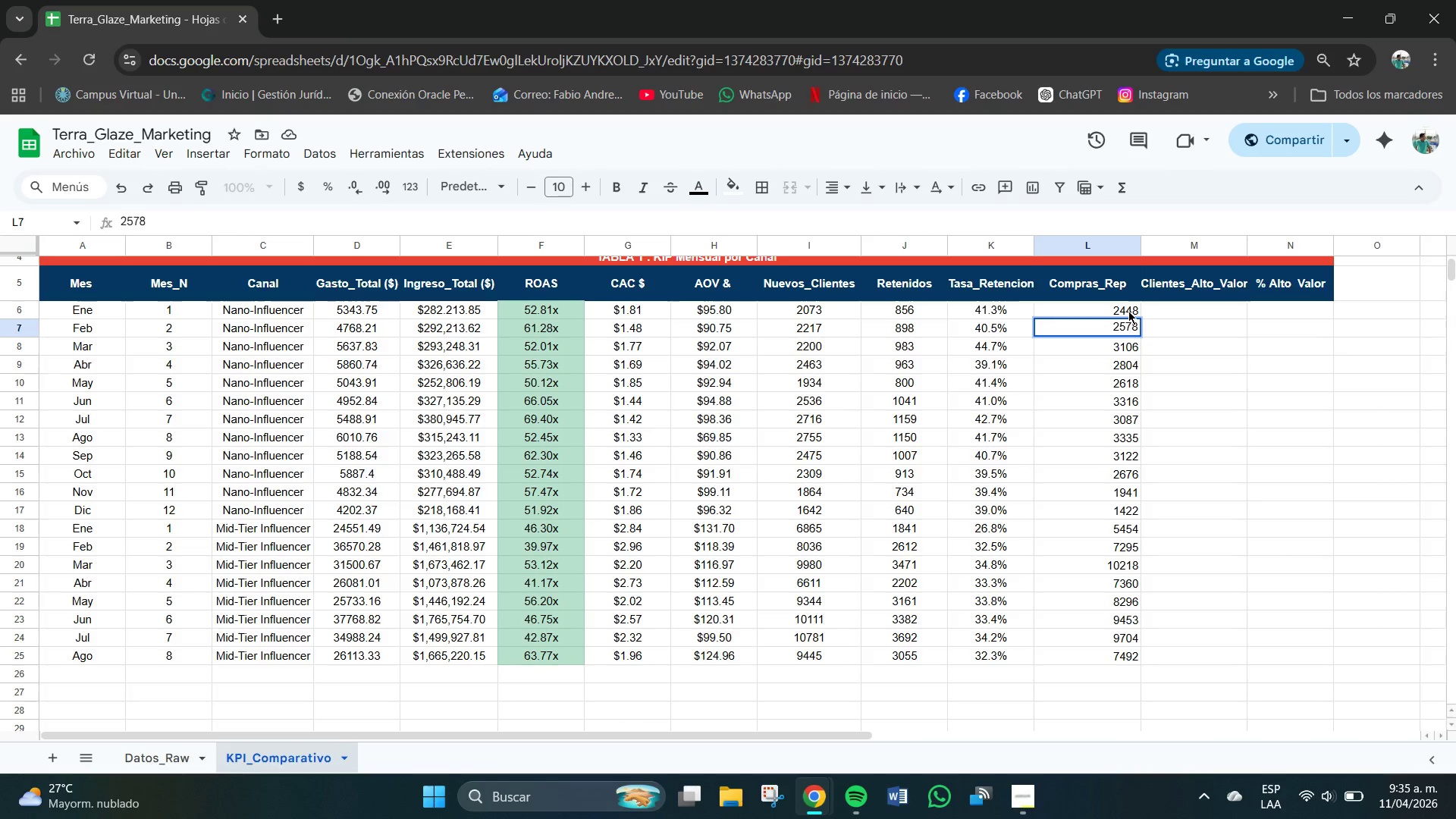 
left_click([1128, 305])
 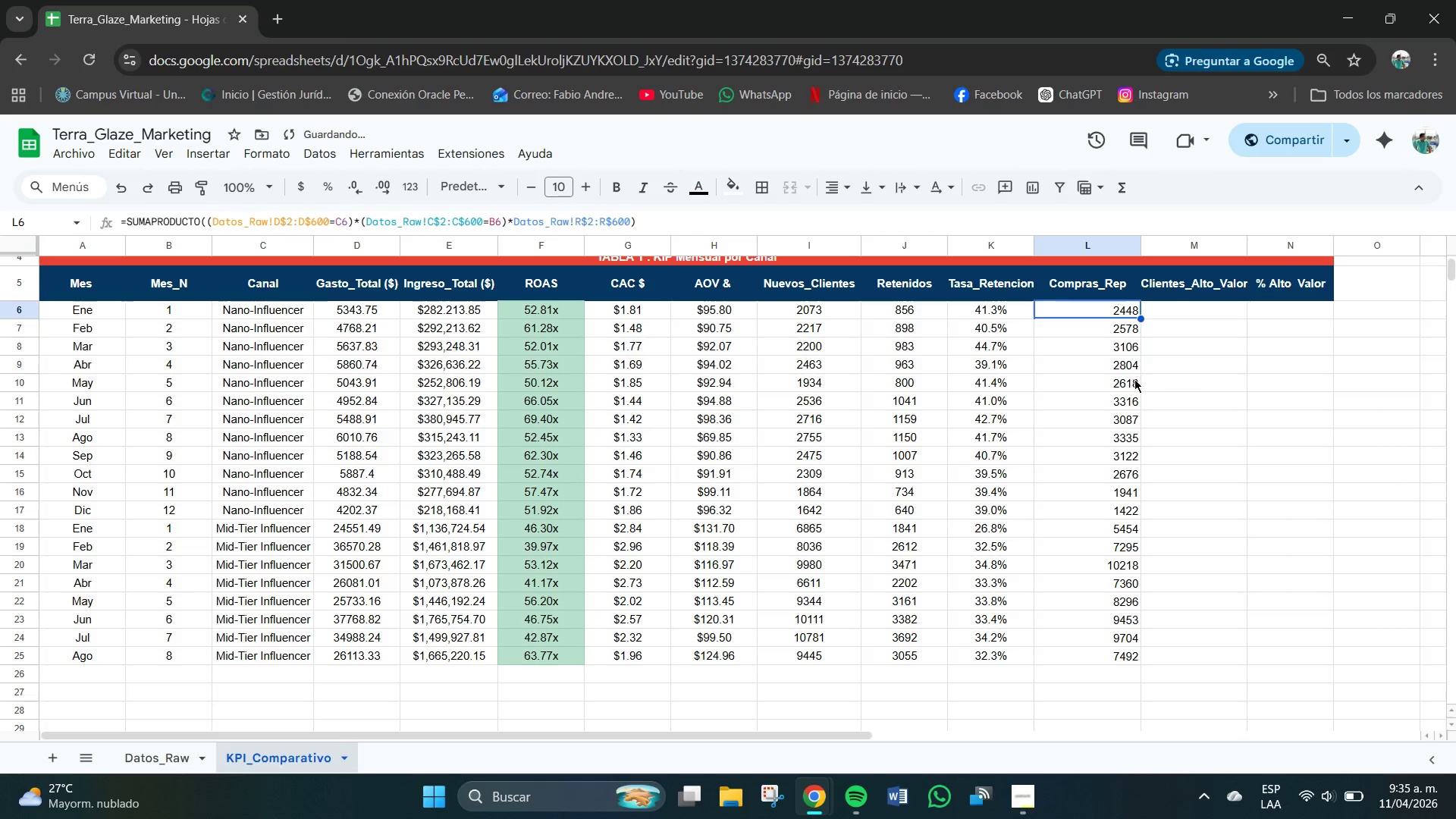 
left_click([1175, 325])
 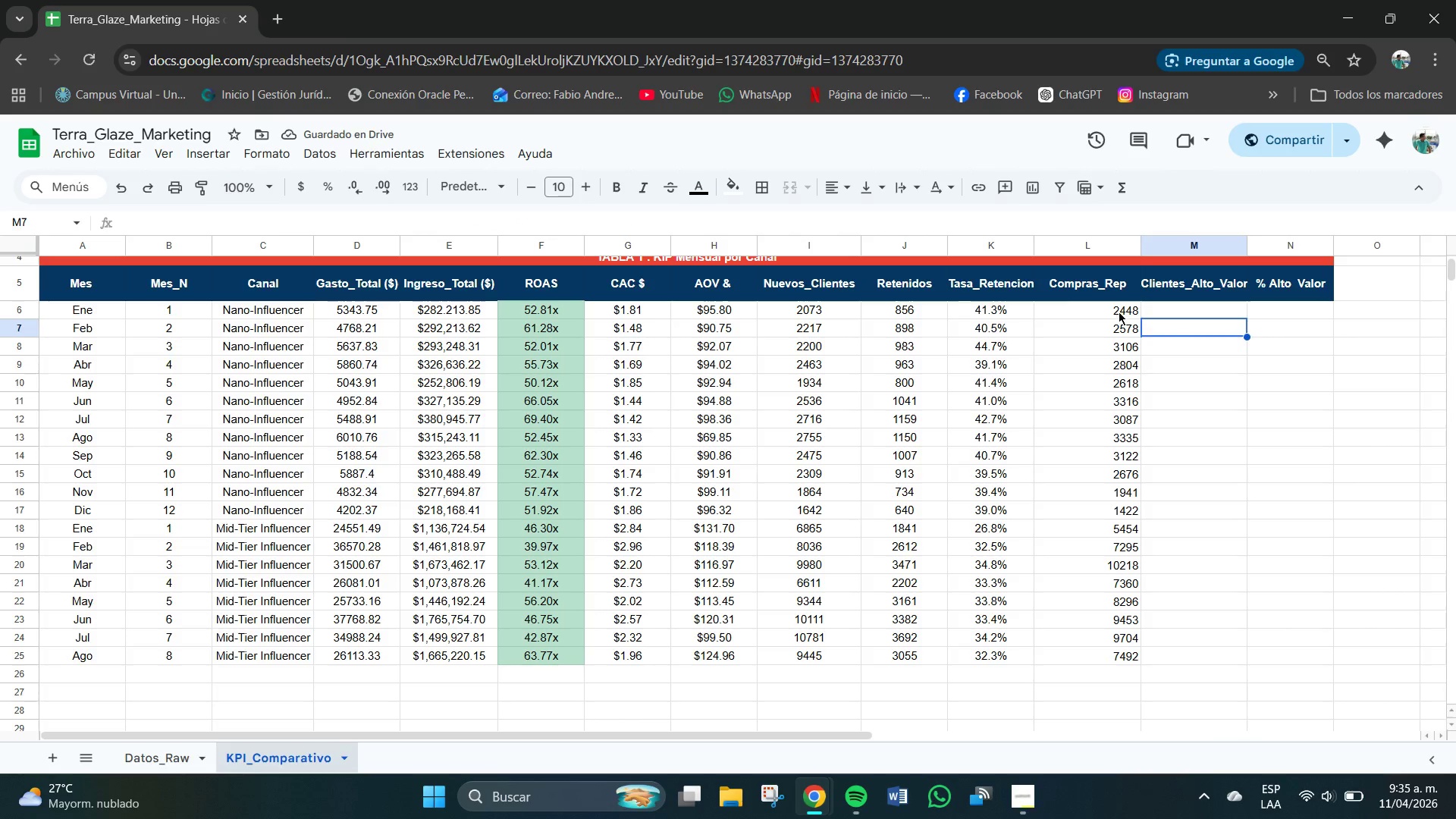 
left_click_drag(start_coordinate=[1120, 312], to_coordinate=[1129, 657])
 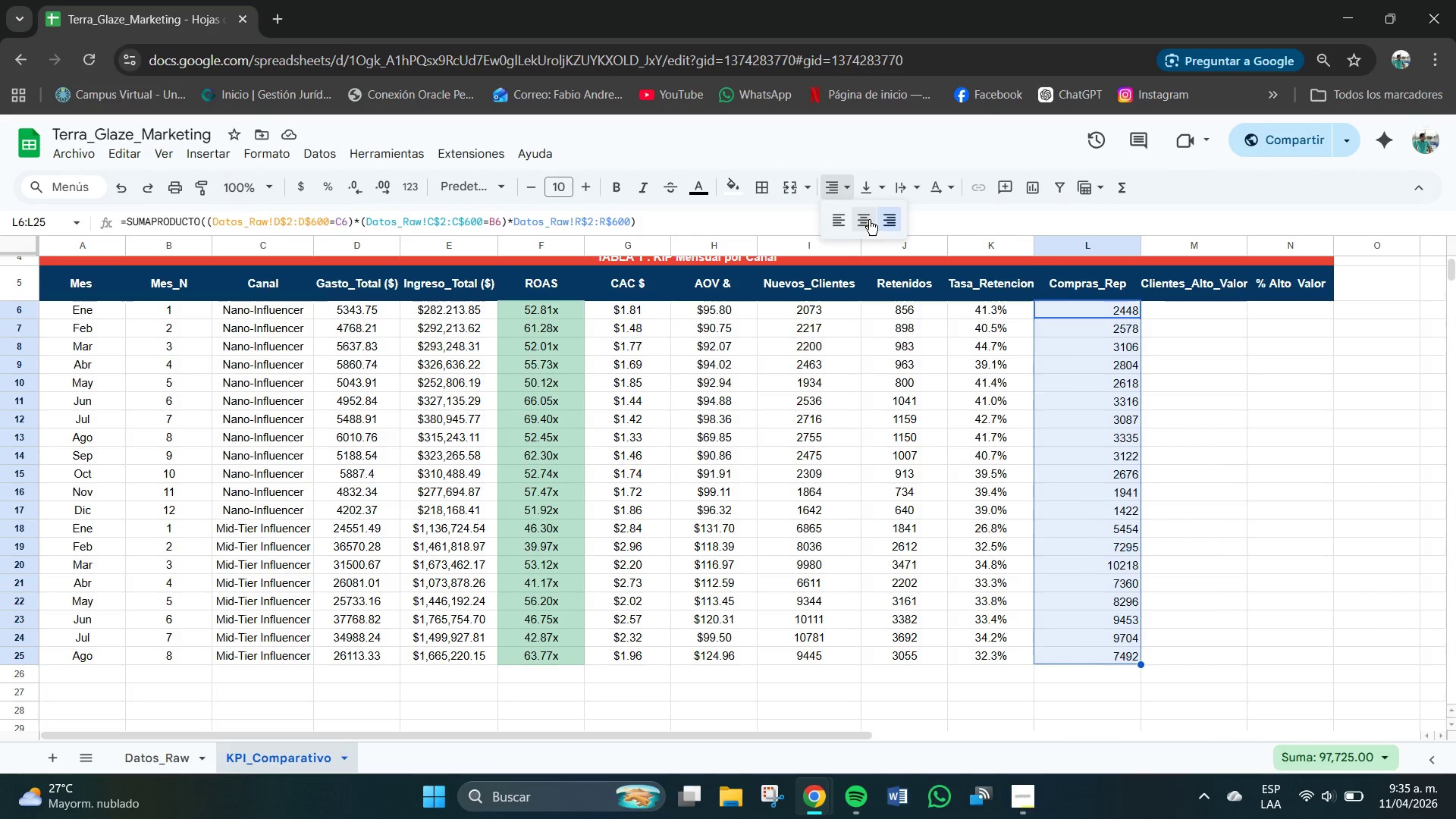 
double_click([877, 196])
 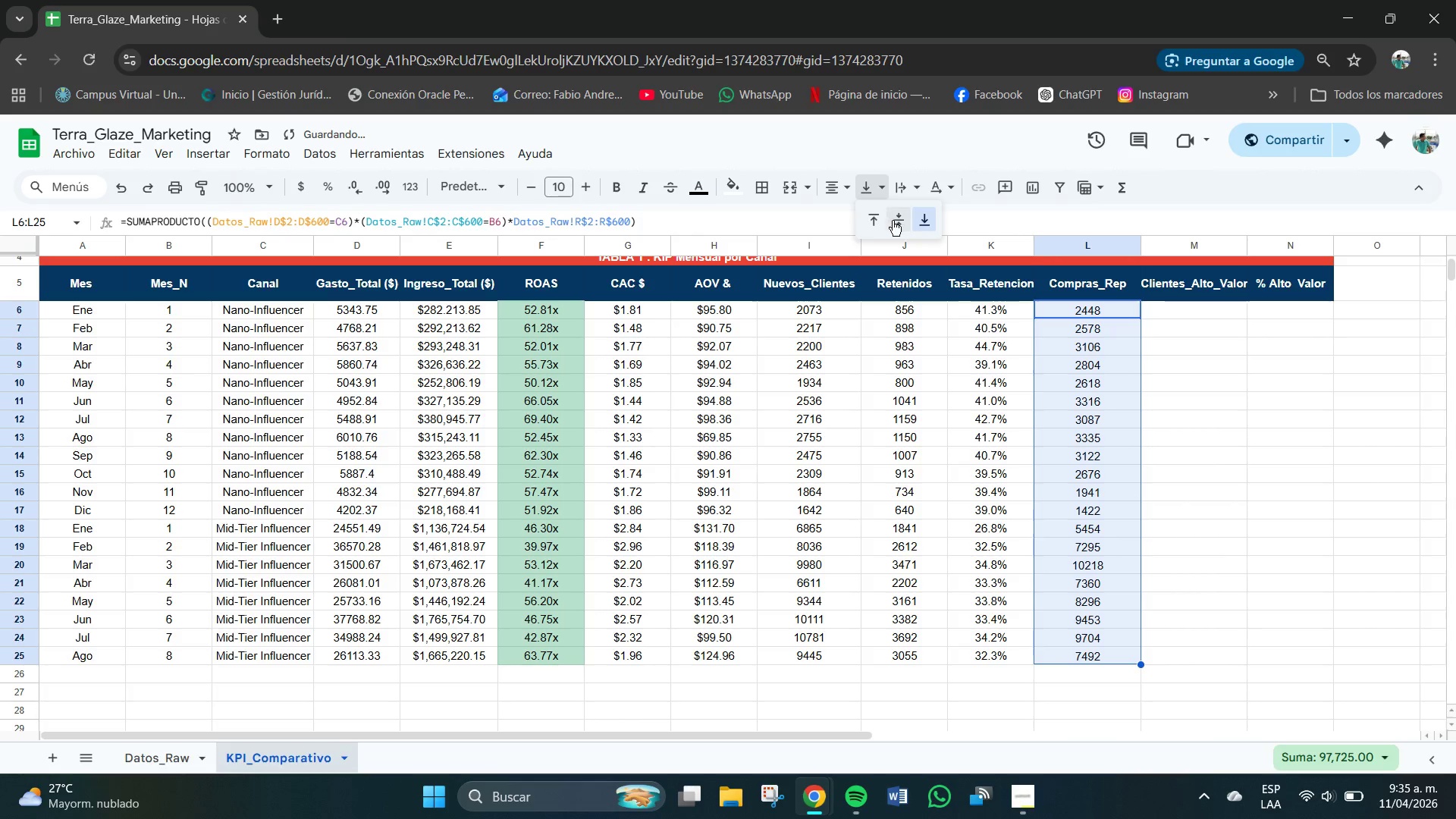 
left_click([902, 218])
 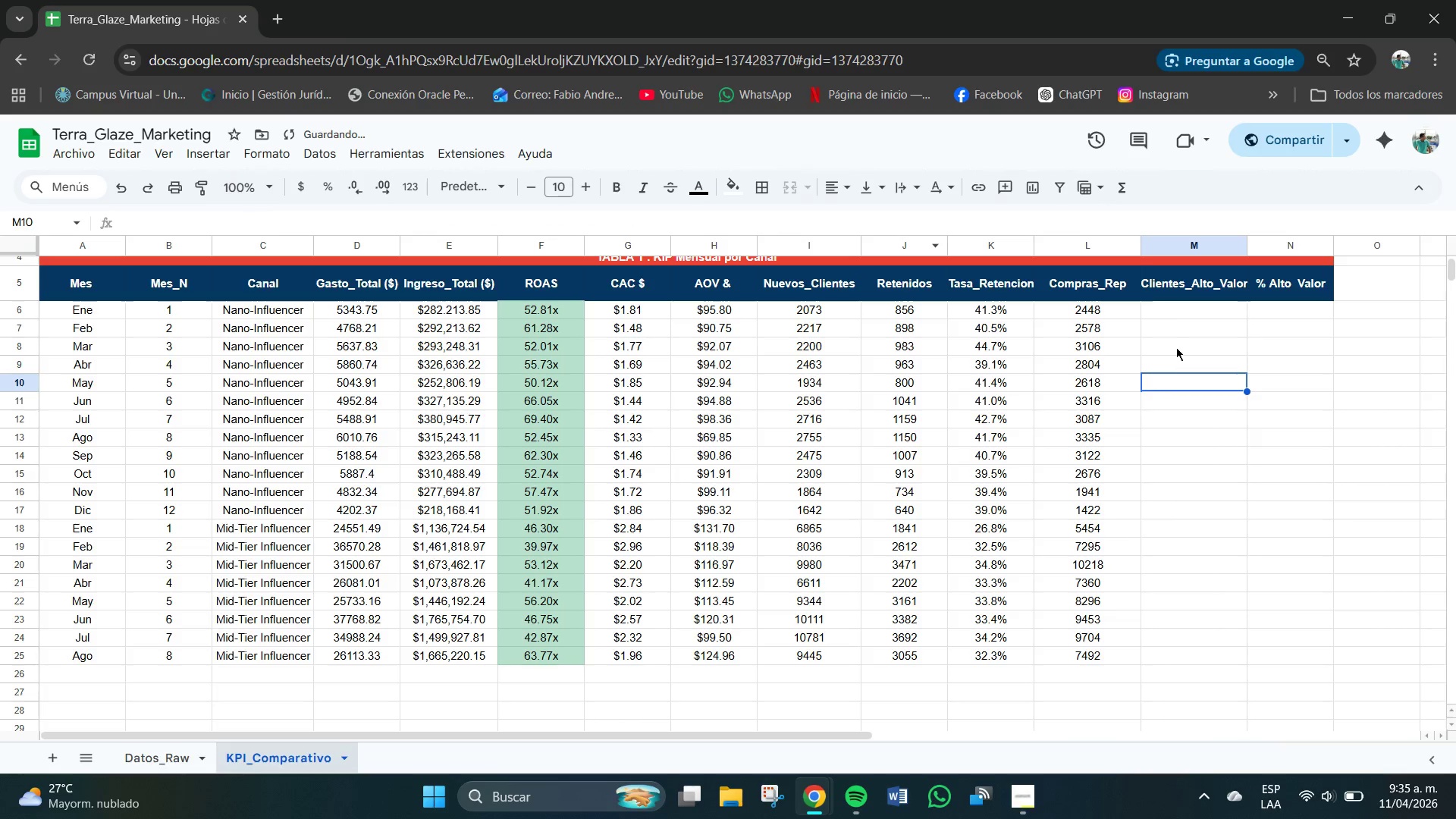 
left_click([1163, 306])
 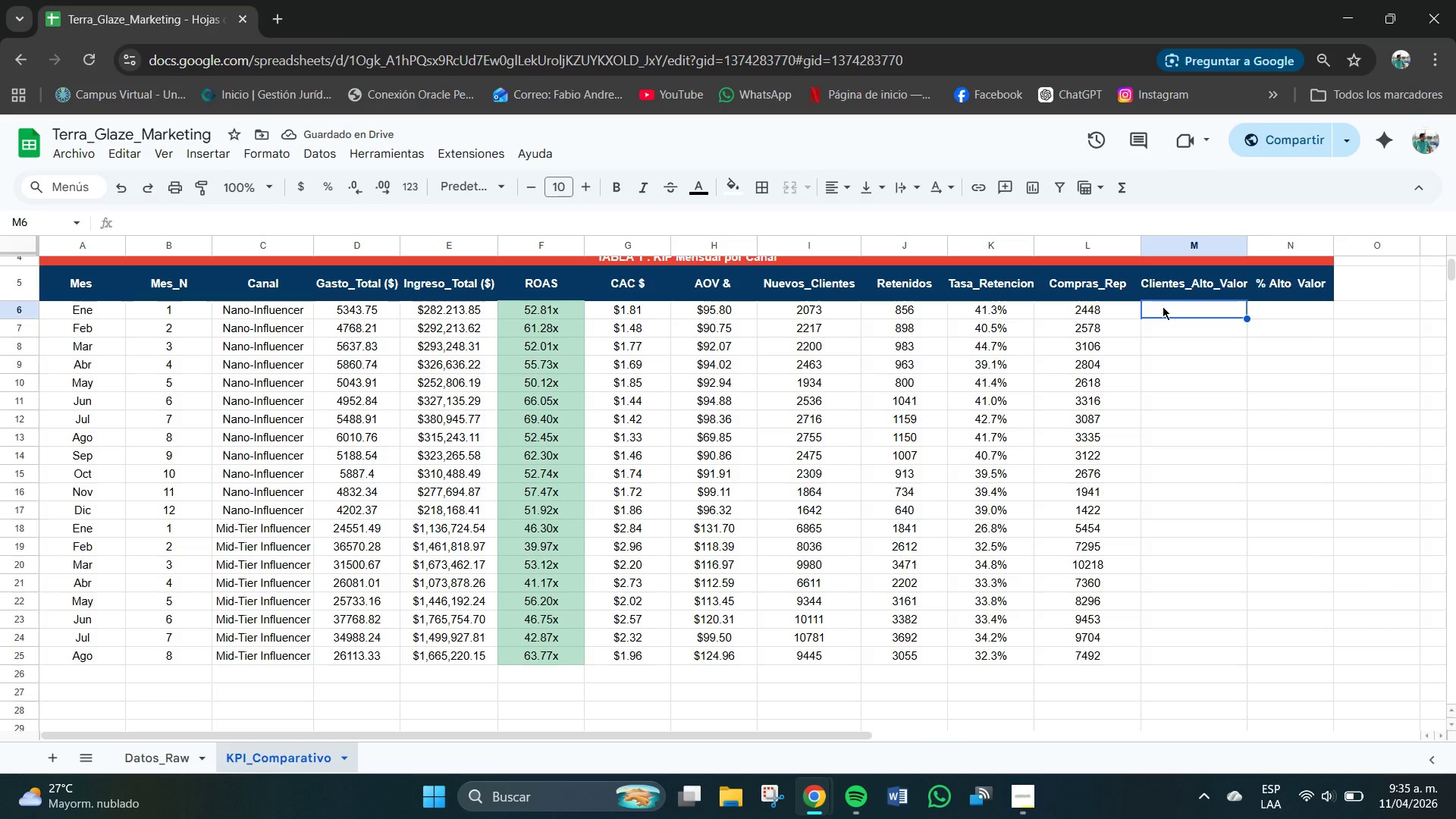 
wait(8.34)
 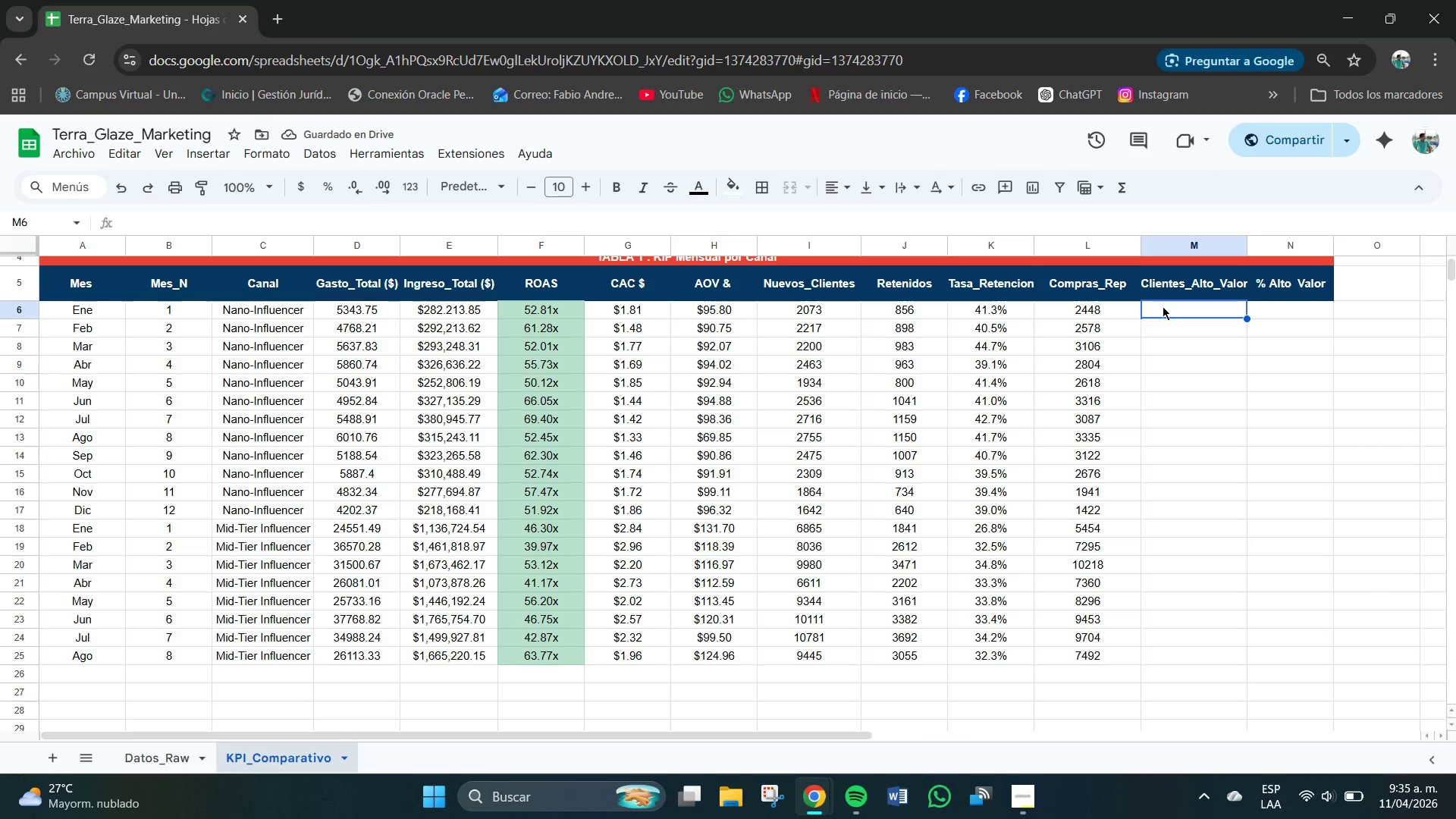 
left_click([1172, 315])
 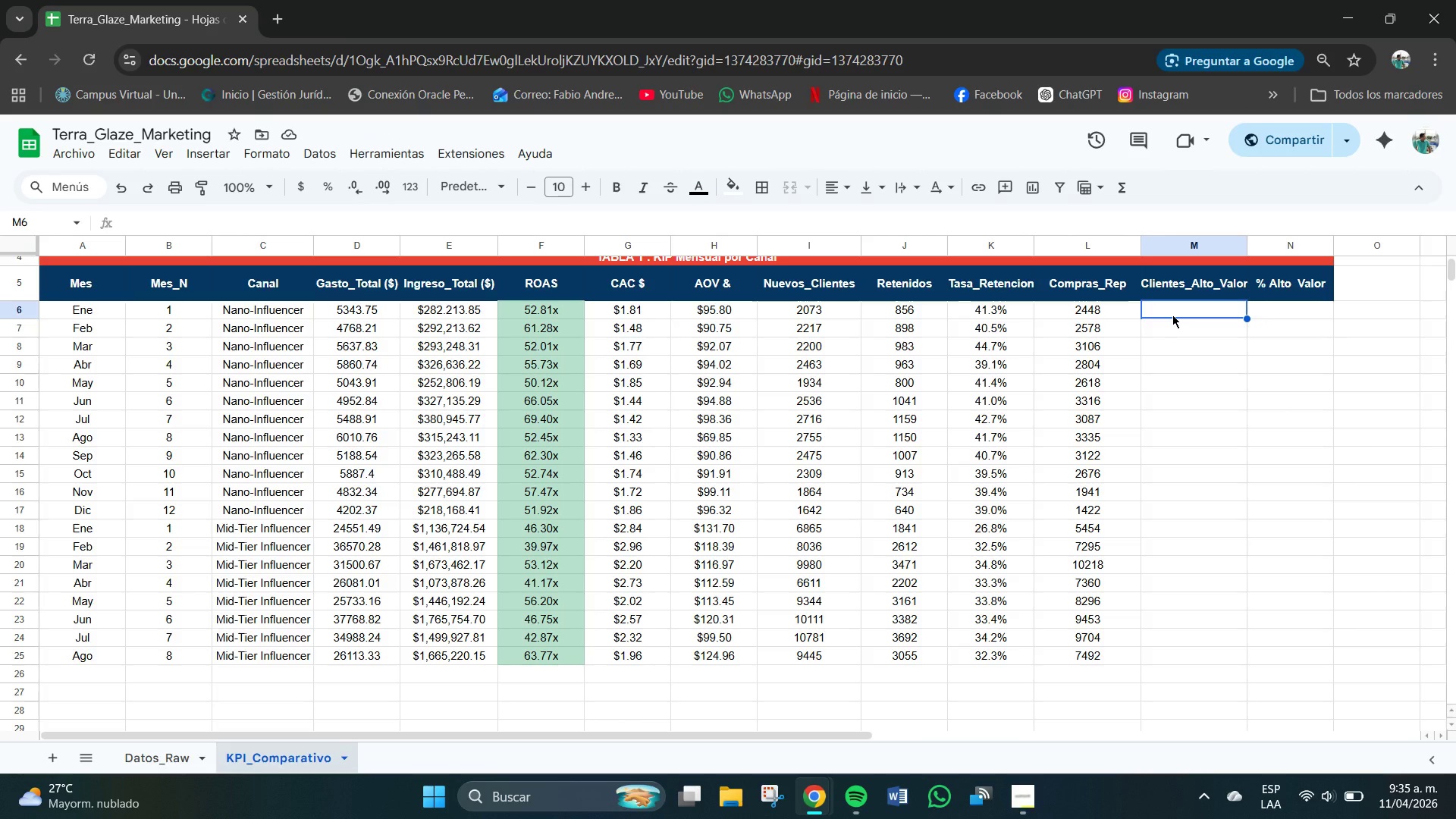 
type(APRODCUTO)
 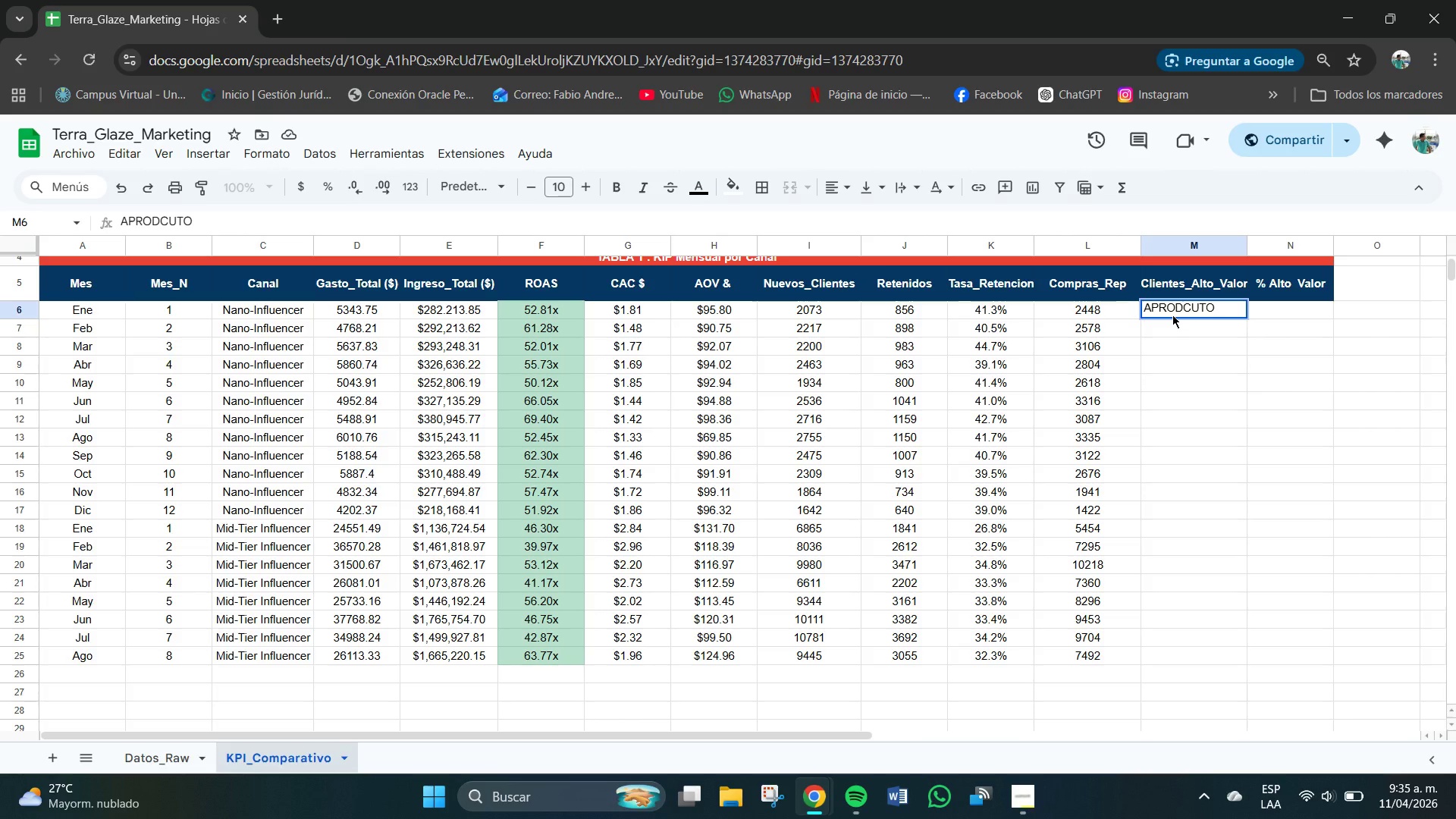 
hold_key(key=Backspace, duration=0.88)
 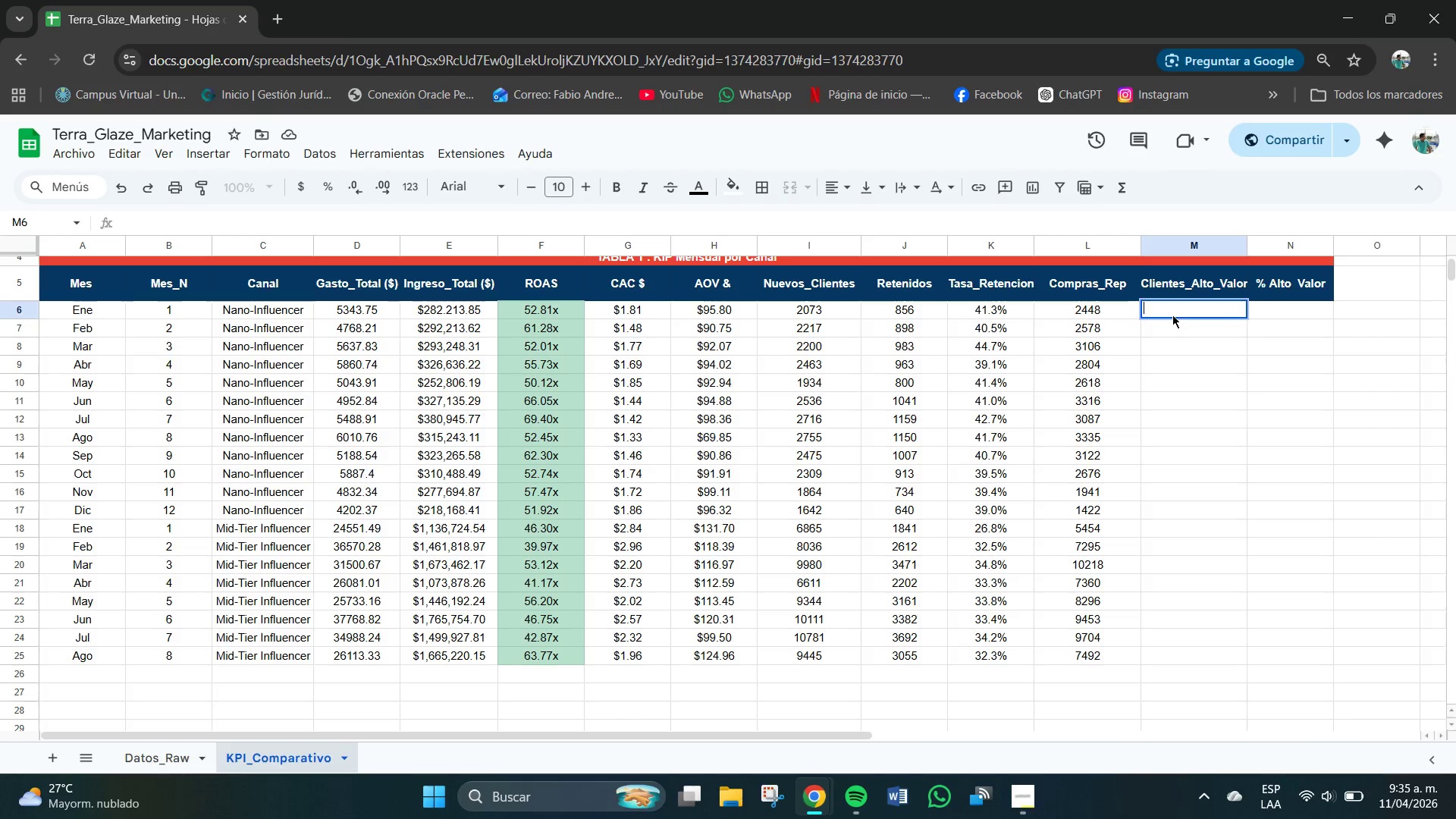 
type()APRODCUTO)
 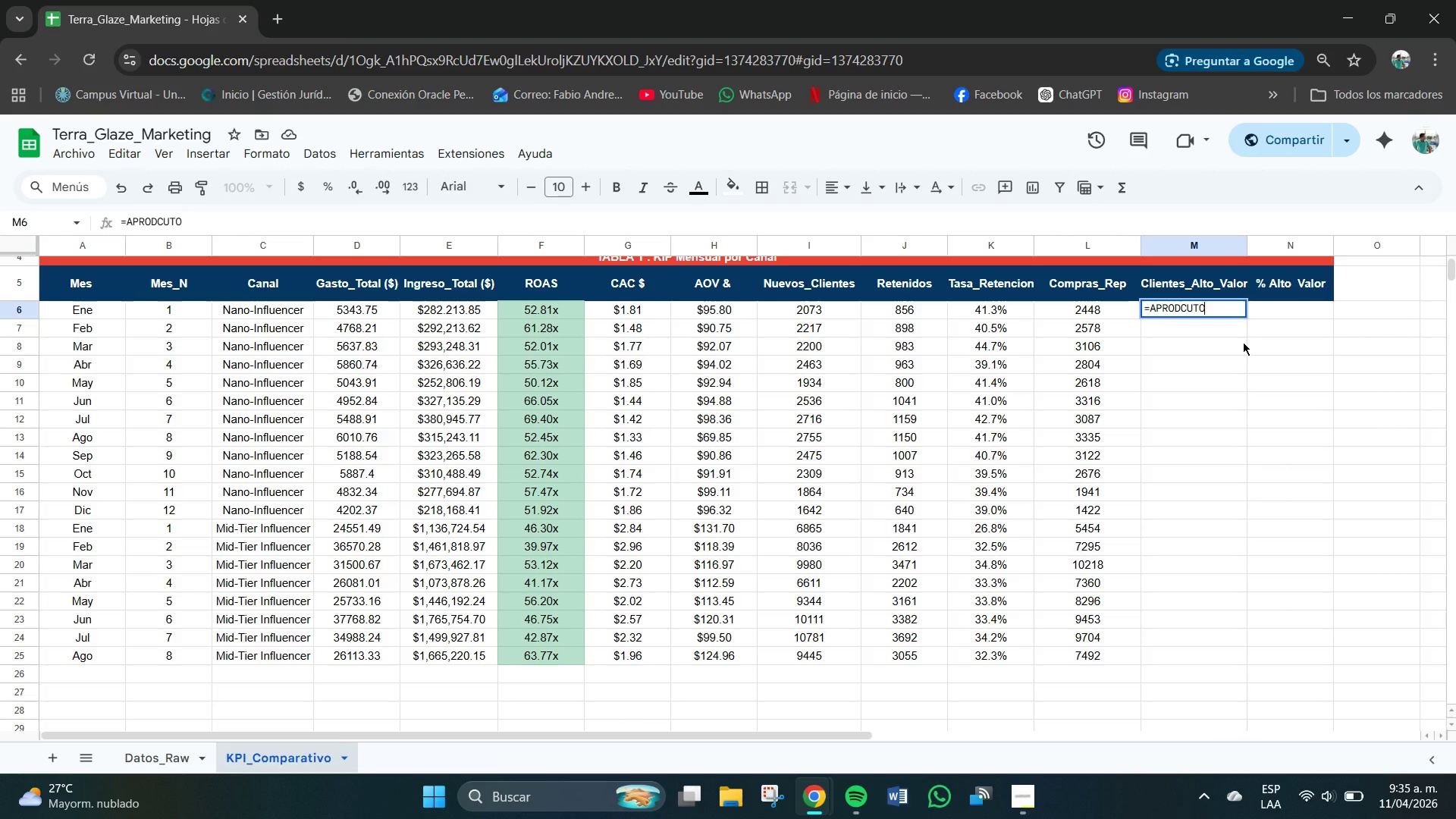 
key(Backspace)
key(Backspace)
key(Backspace)
key(Backspace)
key(Backspace)
type(DUCTO)
 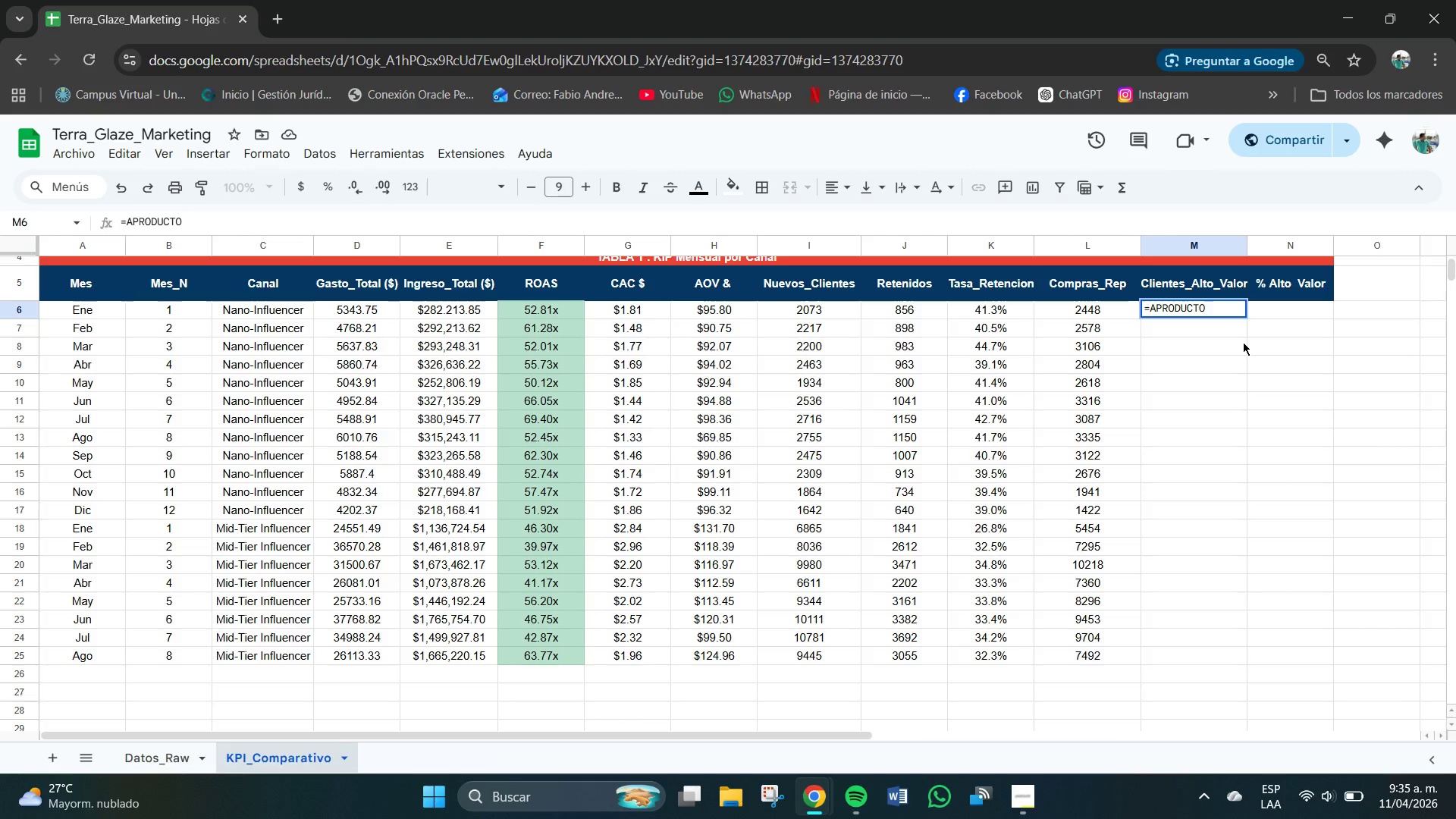 
type(**)
 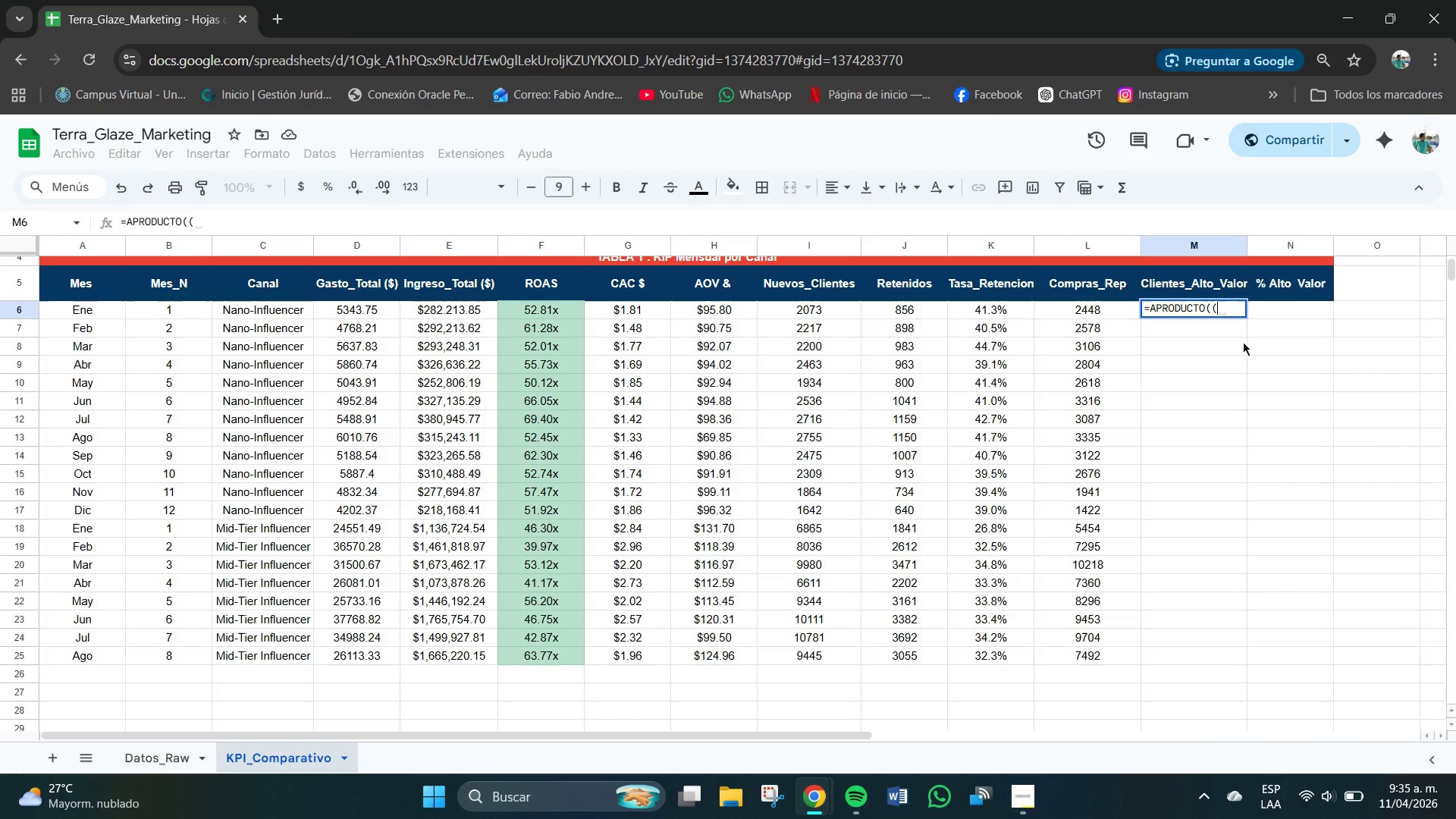 
type([d)
key(Backspace)
type(Datos_Rwa)
key(Backspace)
key(Backspace)
type(aw)
 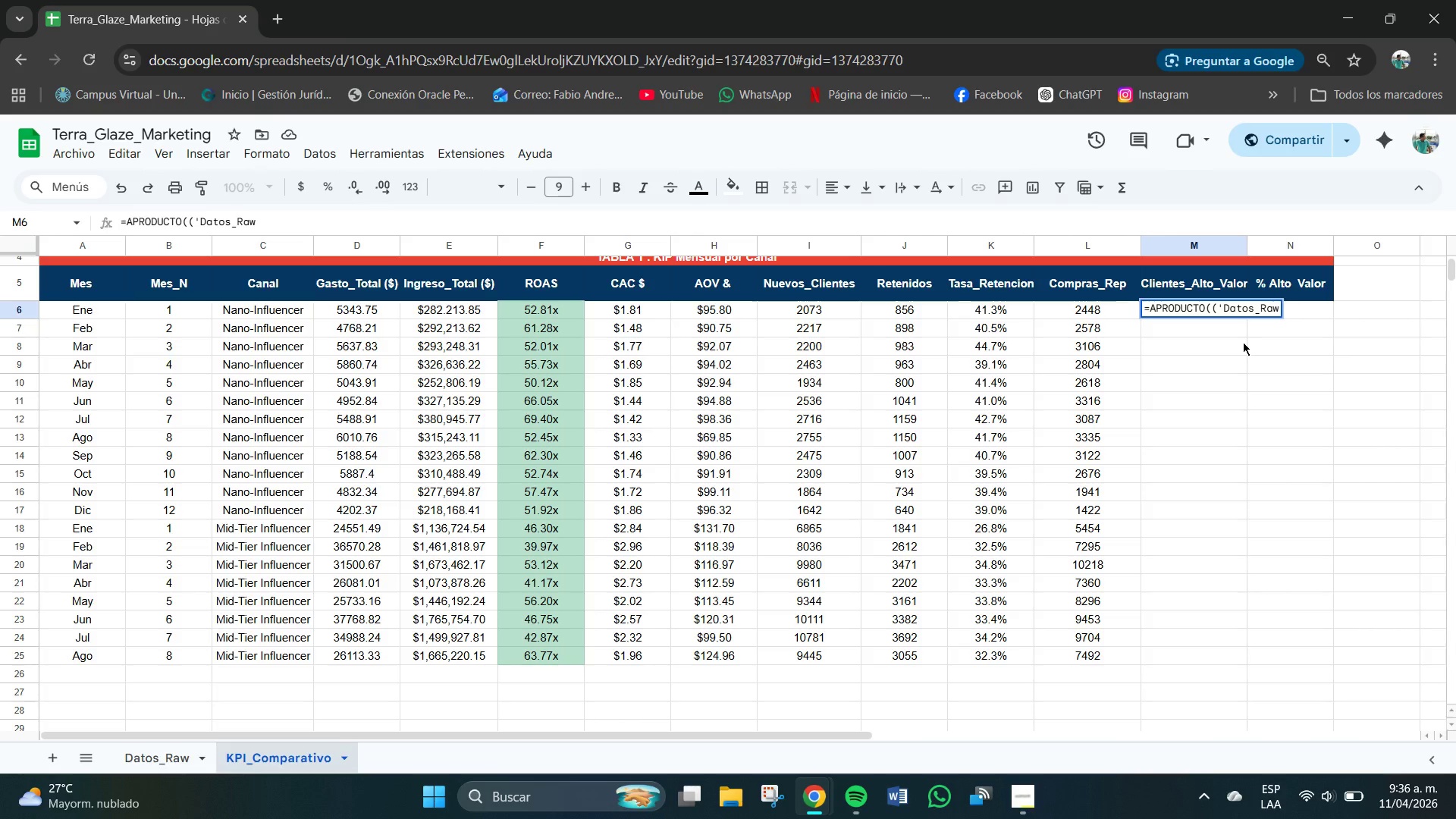 
wait(12.61)
 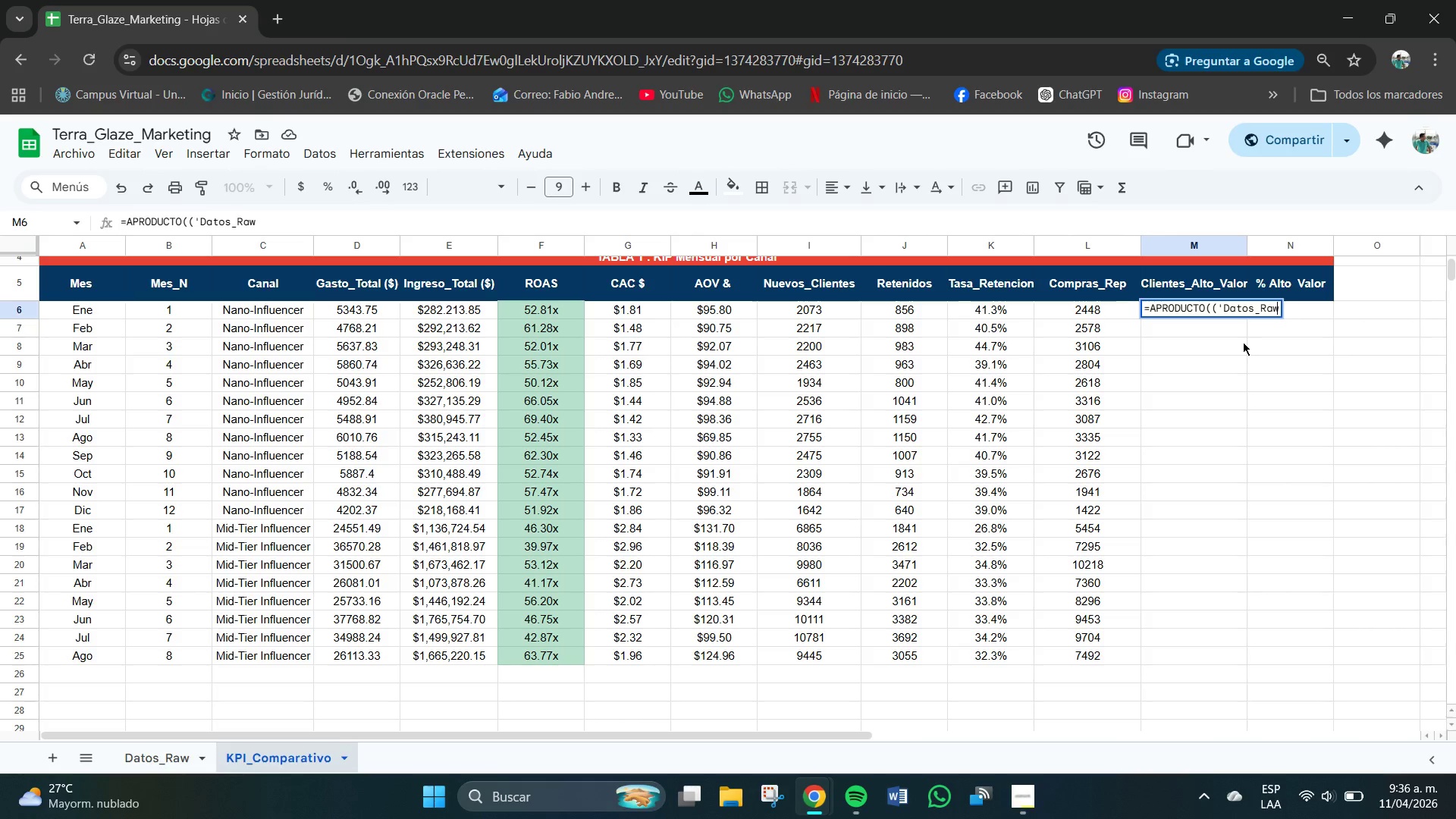 
type(!D$2>)
 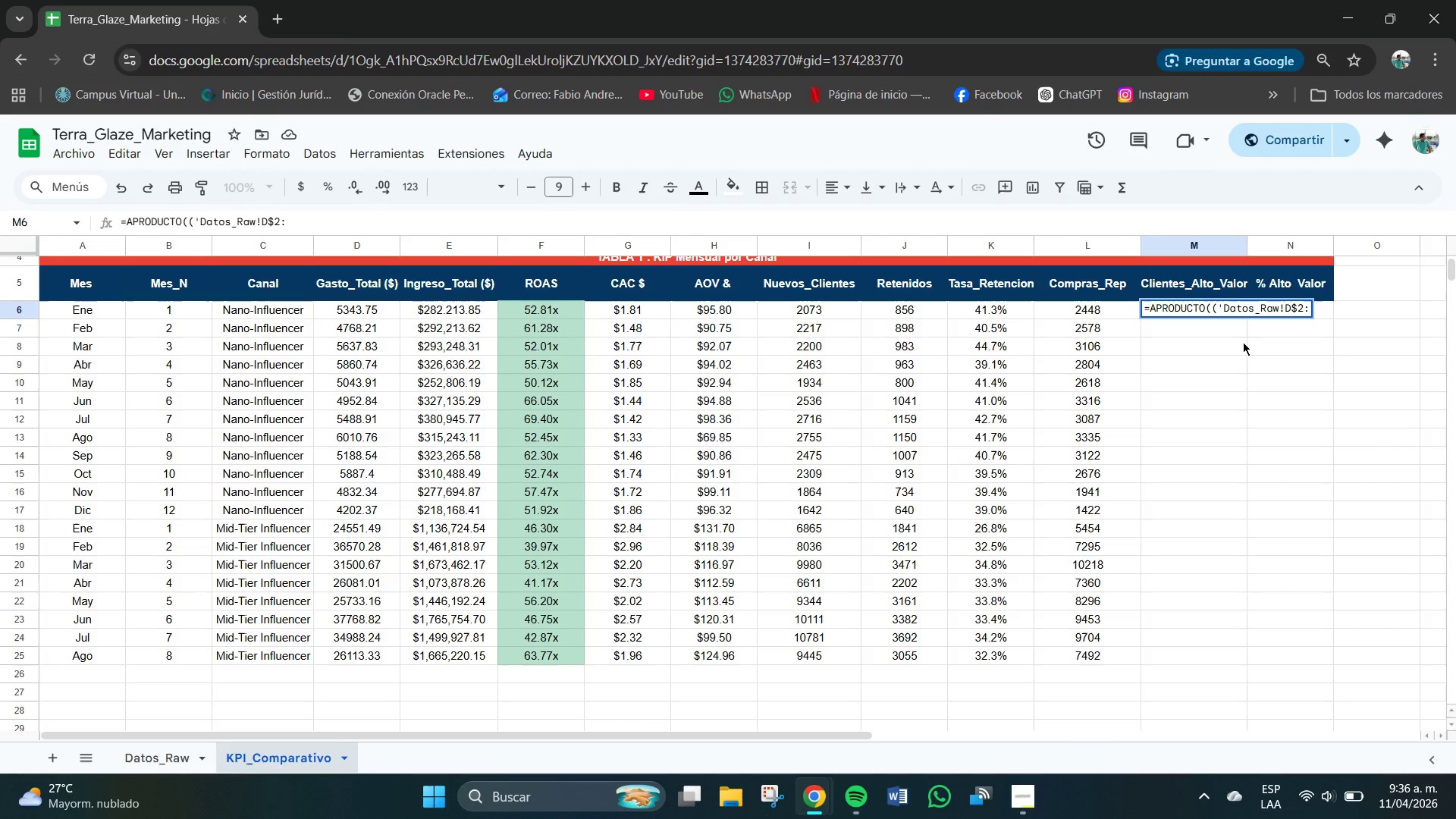 
wait(5.03)
 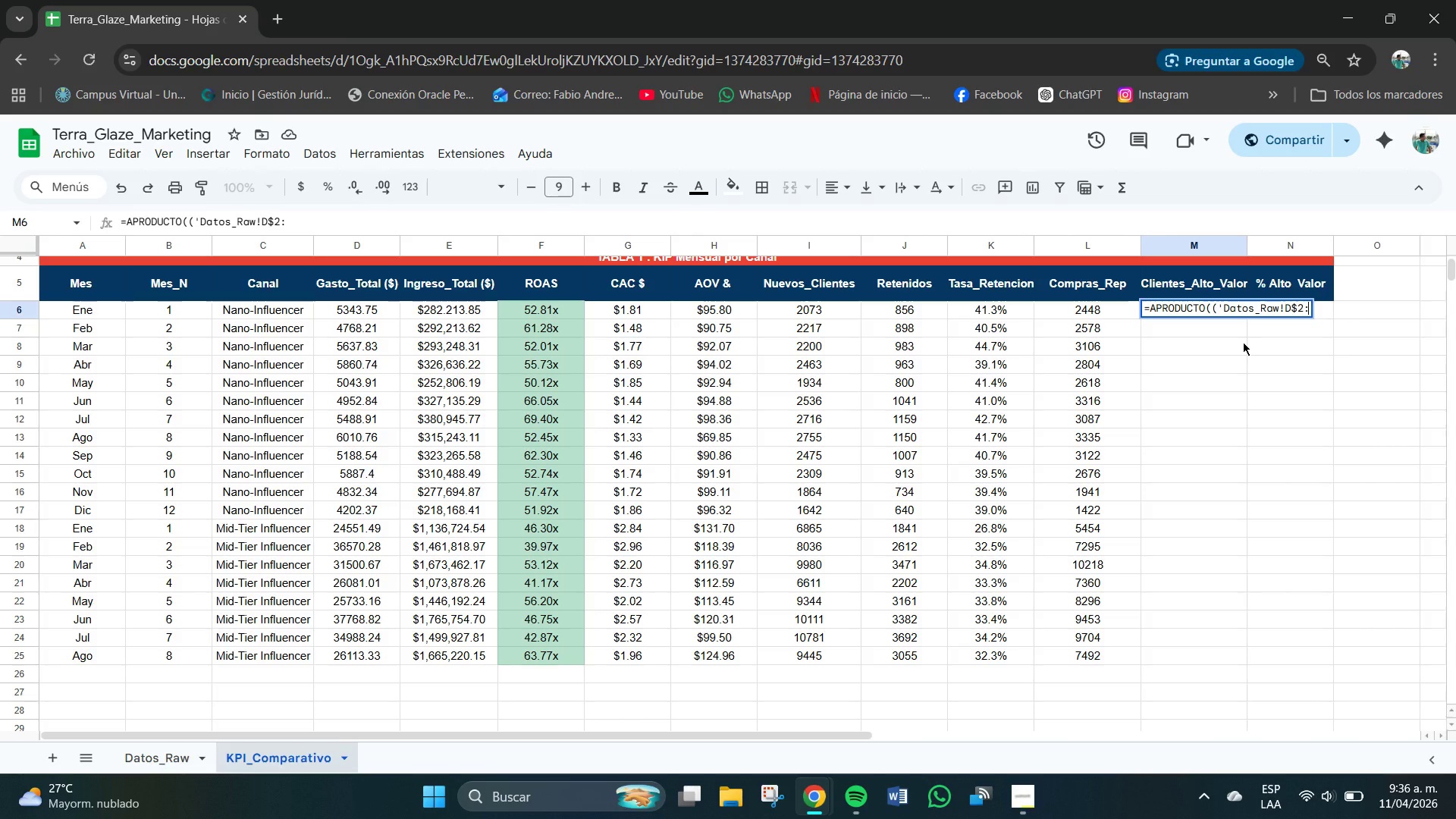 
left_click([1281, 309])
 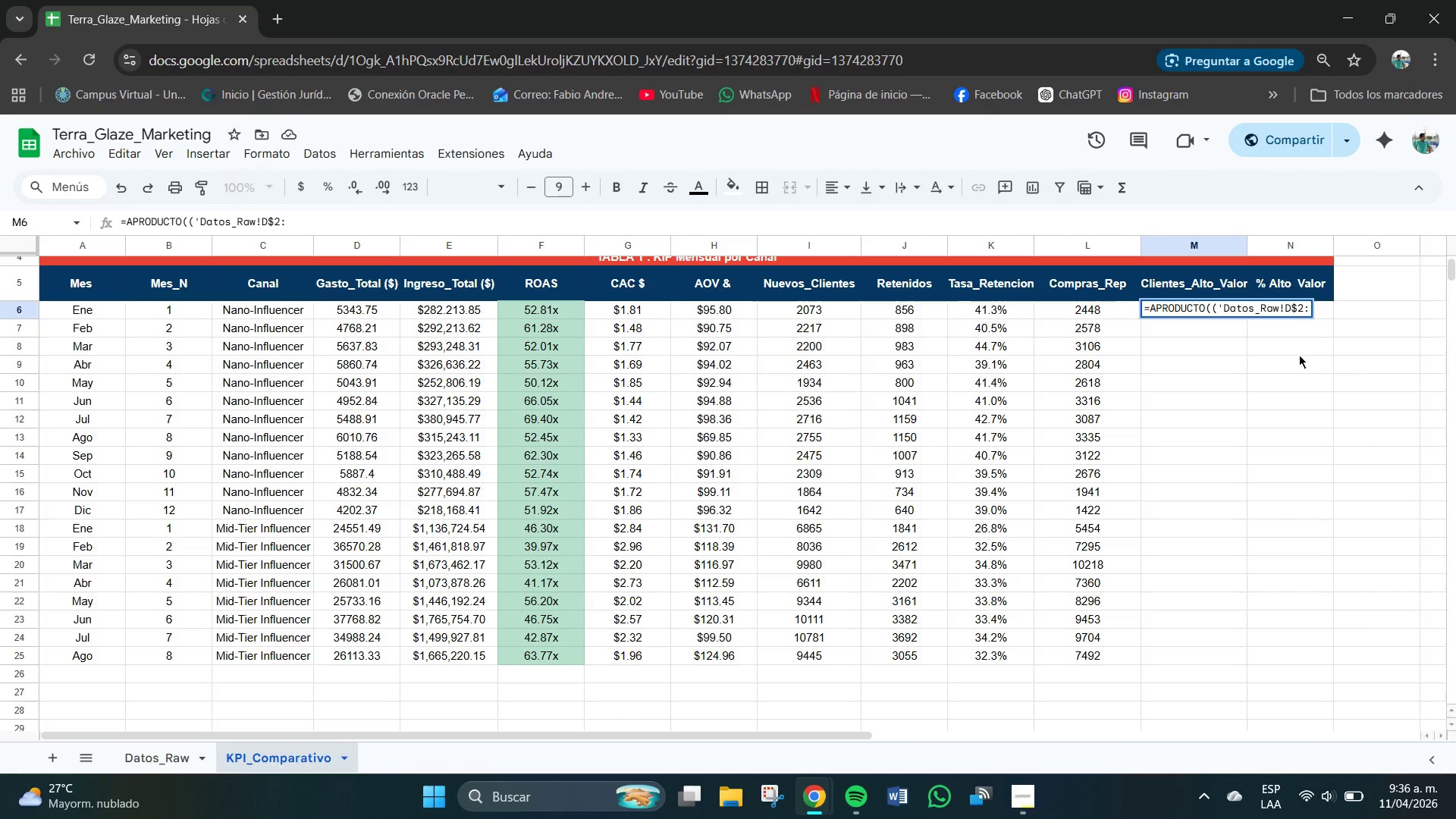 
key(BracketLeft)
 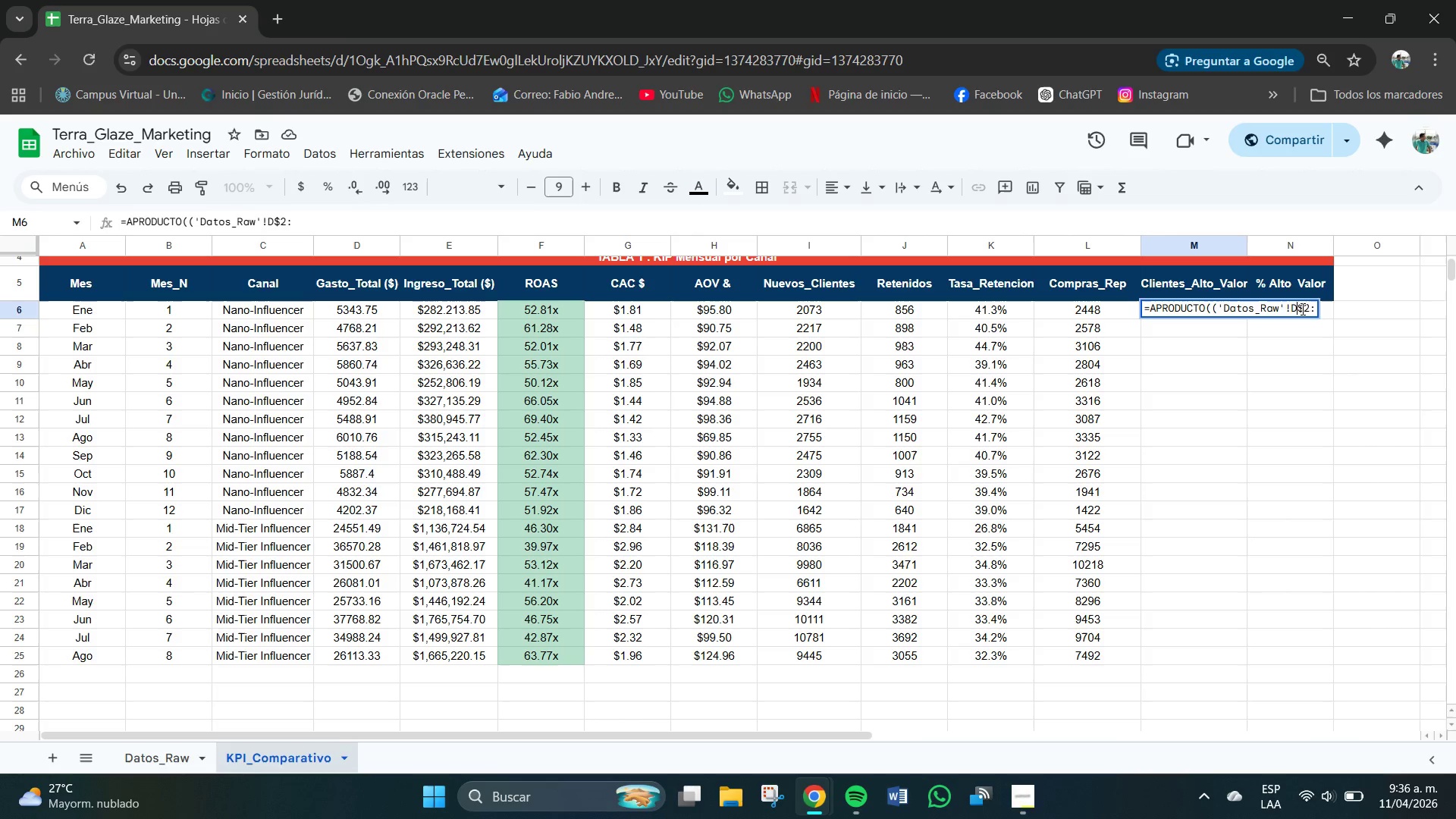 
left_click([1307, 306])
 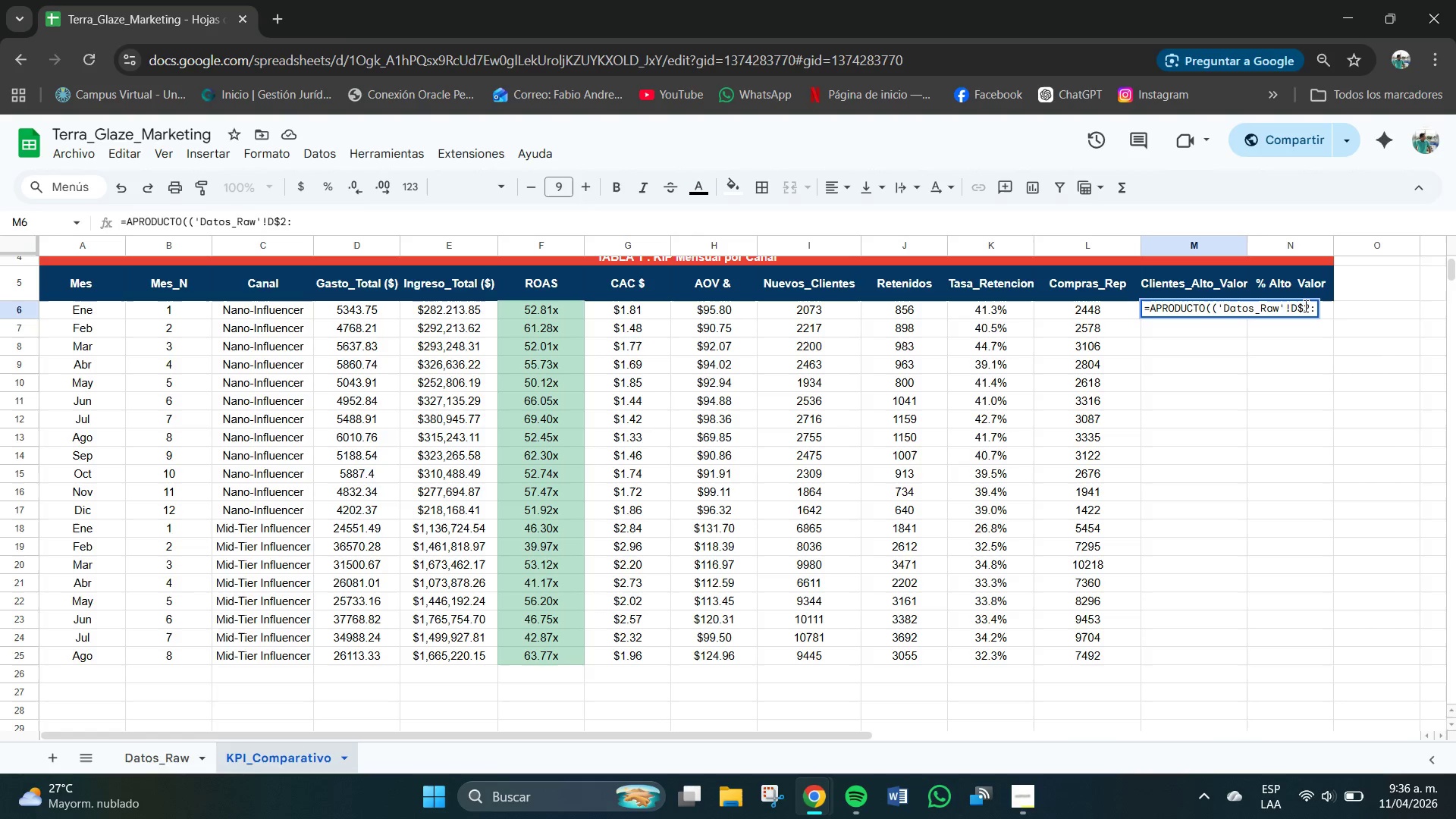 
hold_key(key=ArrowRight, duration=0.69)
 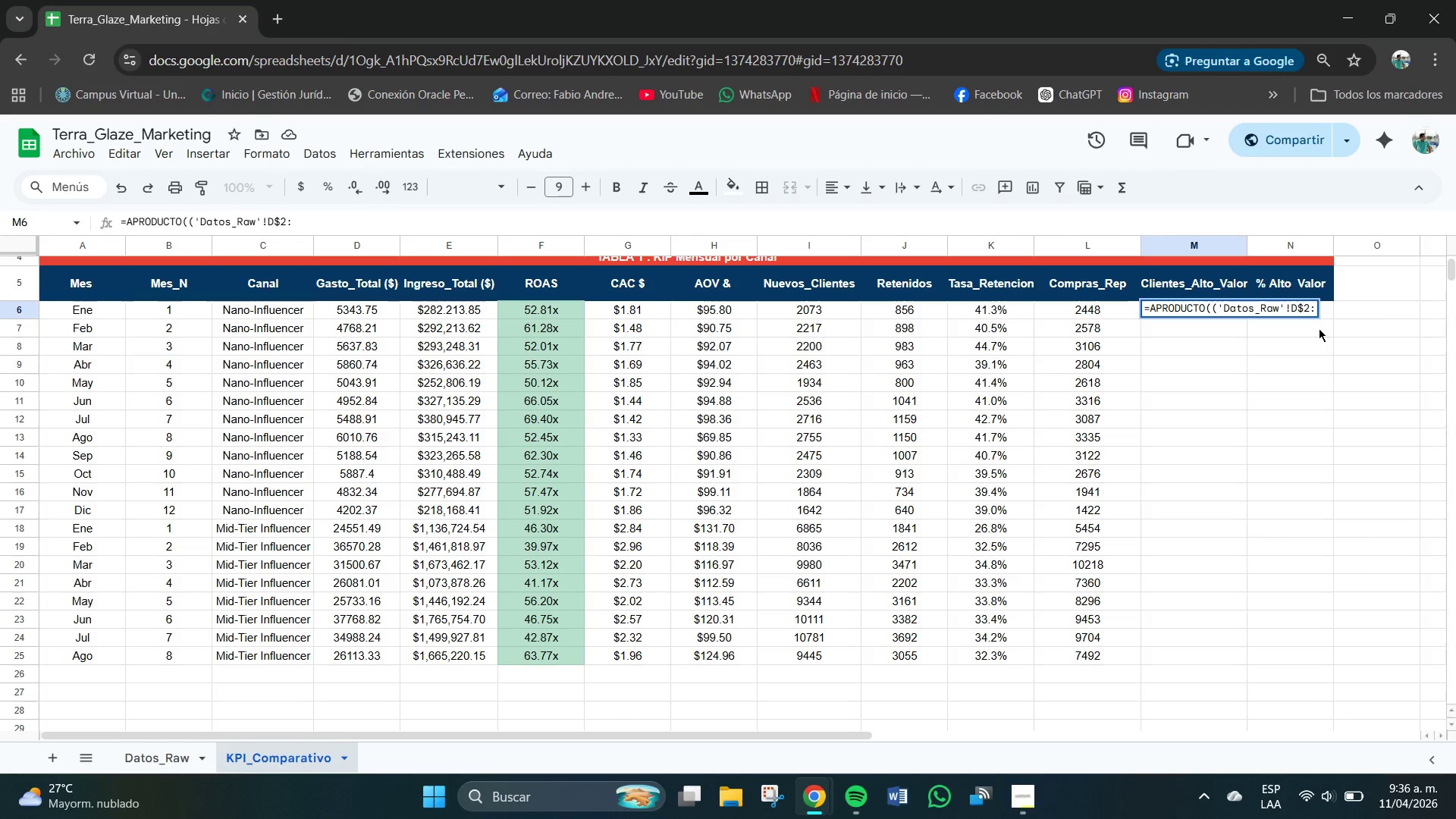 
key(Backspace)
 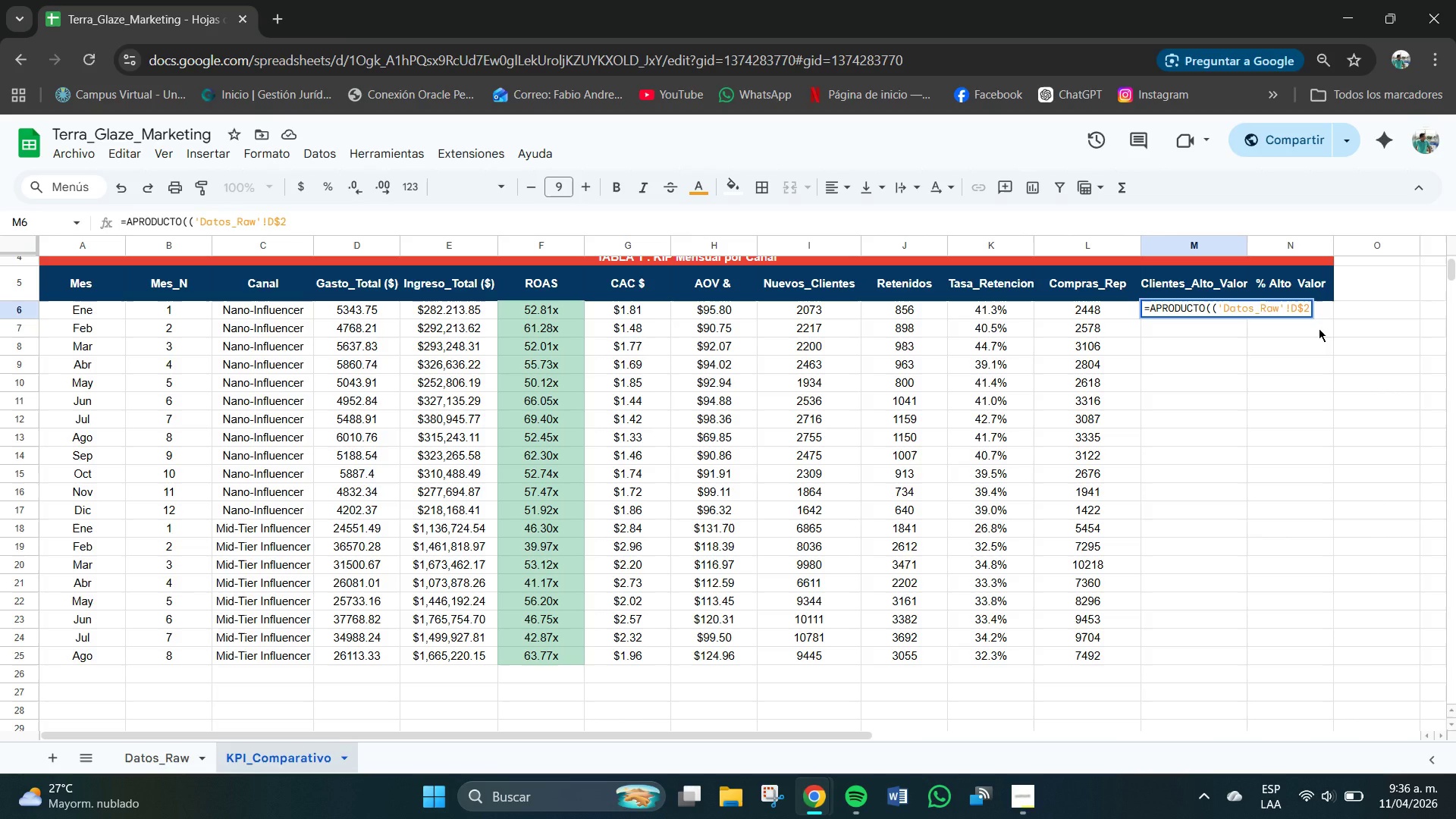 
key(Shift+Period)
 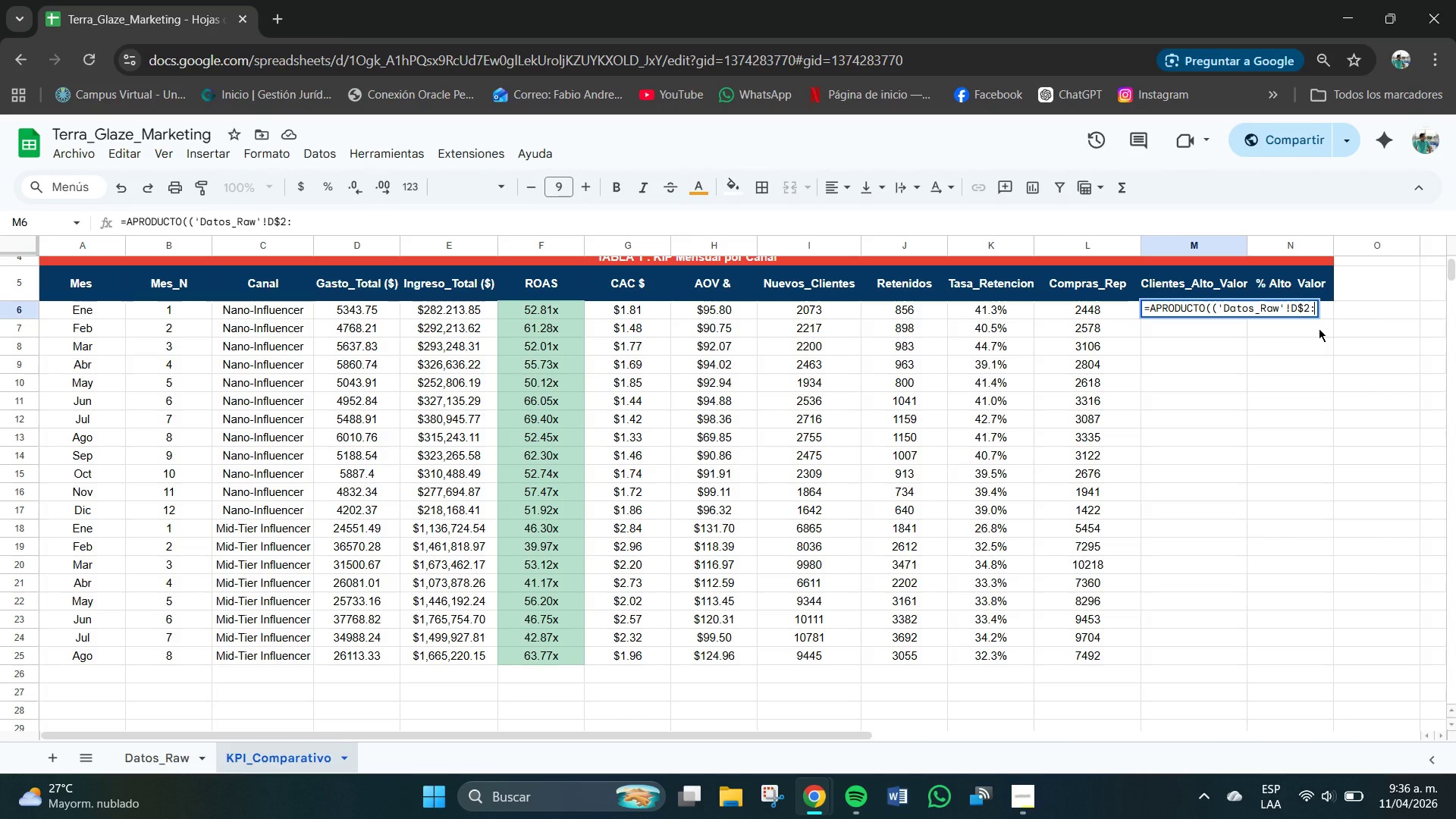 
type(C$600)
key(Backspace)
key(Backspace)
key(Backspace)
key(Backspace)
key(Backspace)
type(D$600)
 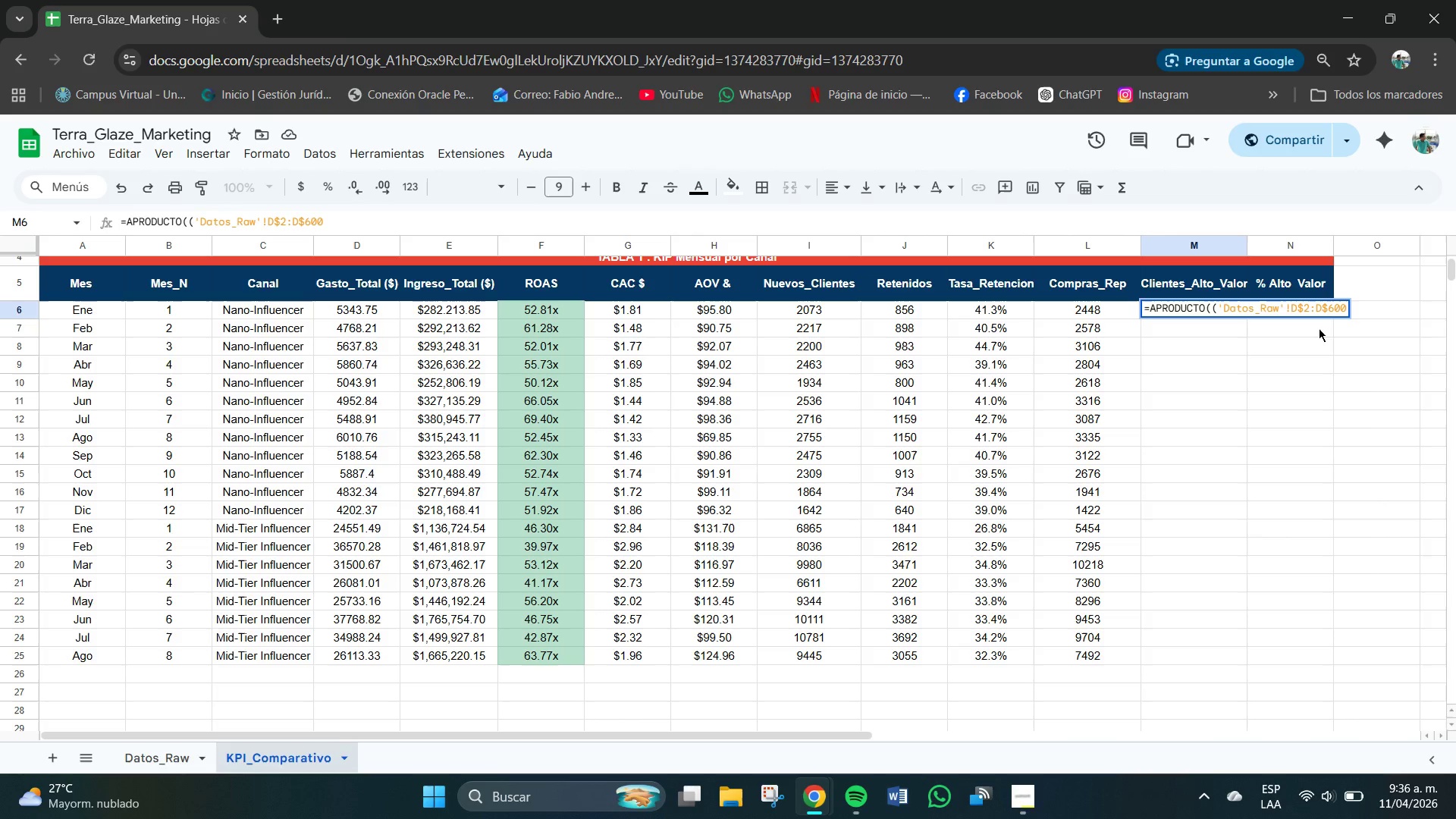 
type()C6)
 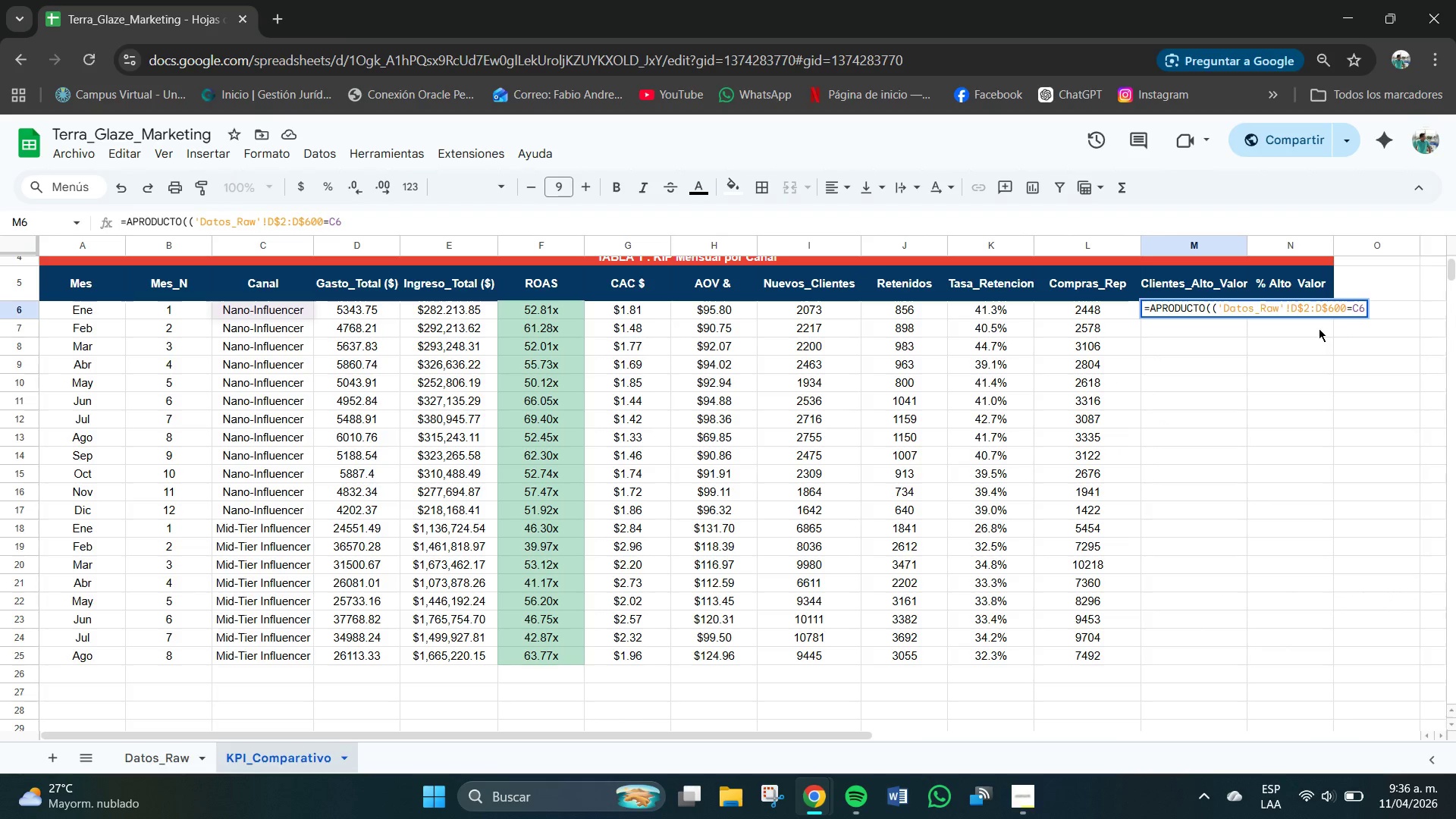 
wait(6.41)
 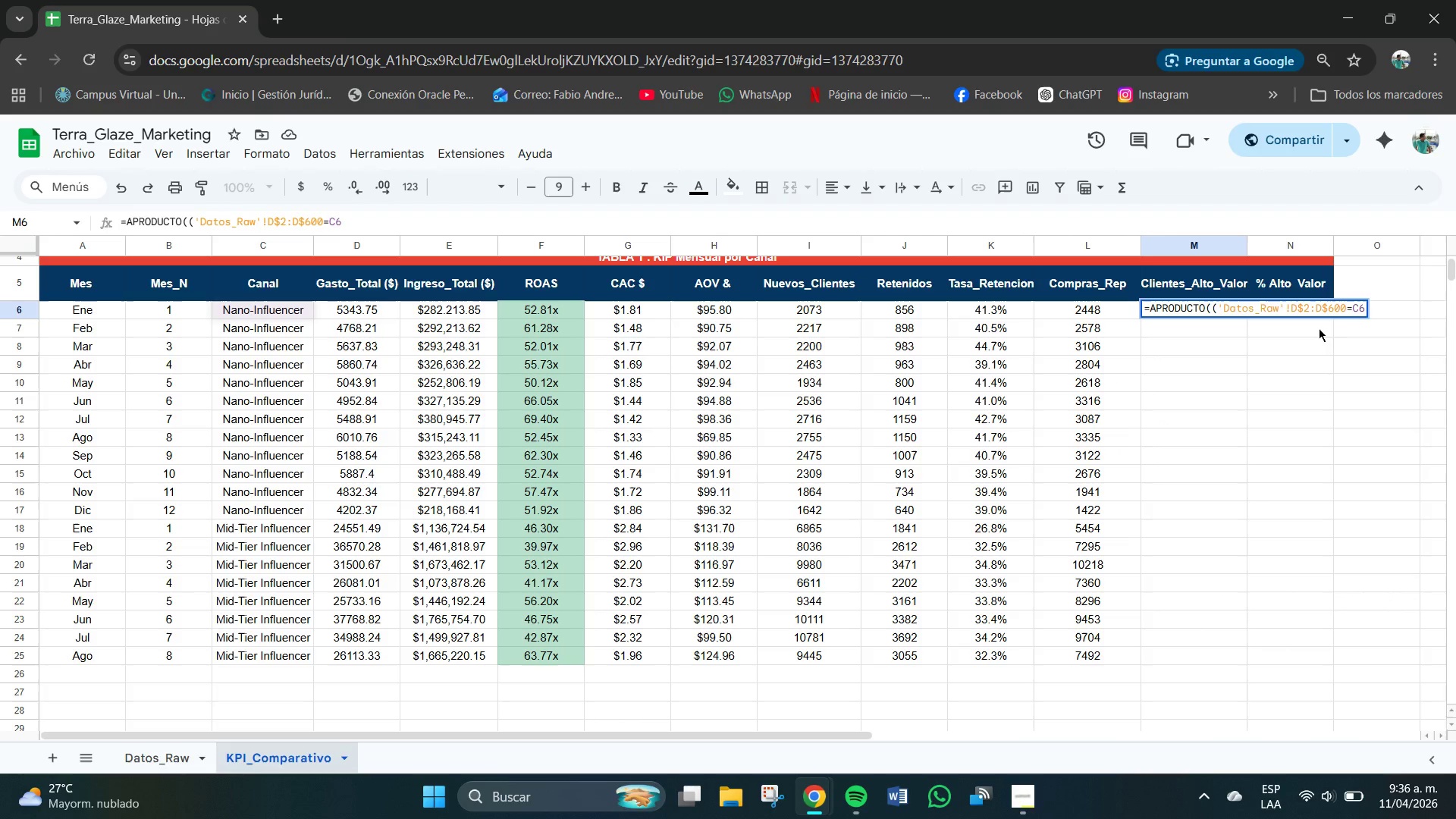 
type((+*])
key(Backspace)
type([Datos_Raw[!C$2>C$600)
 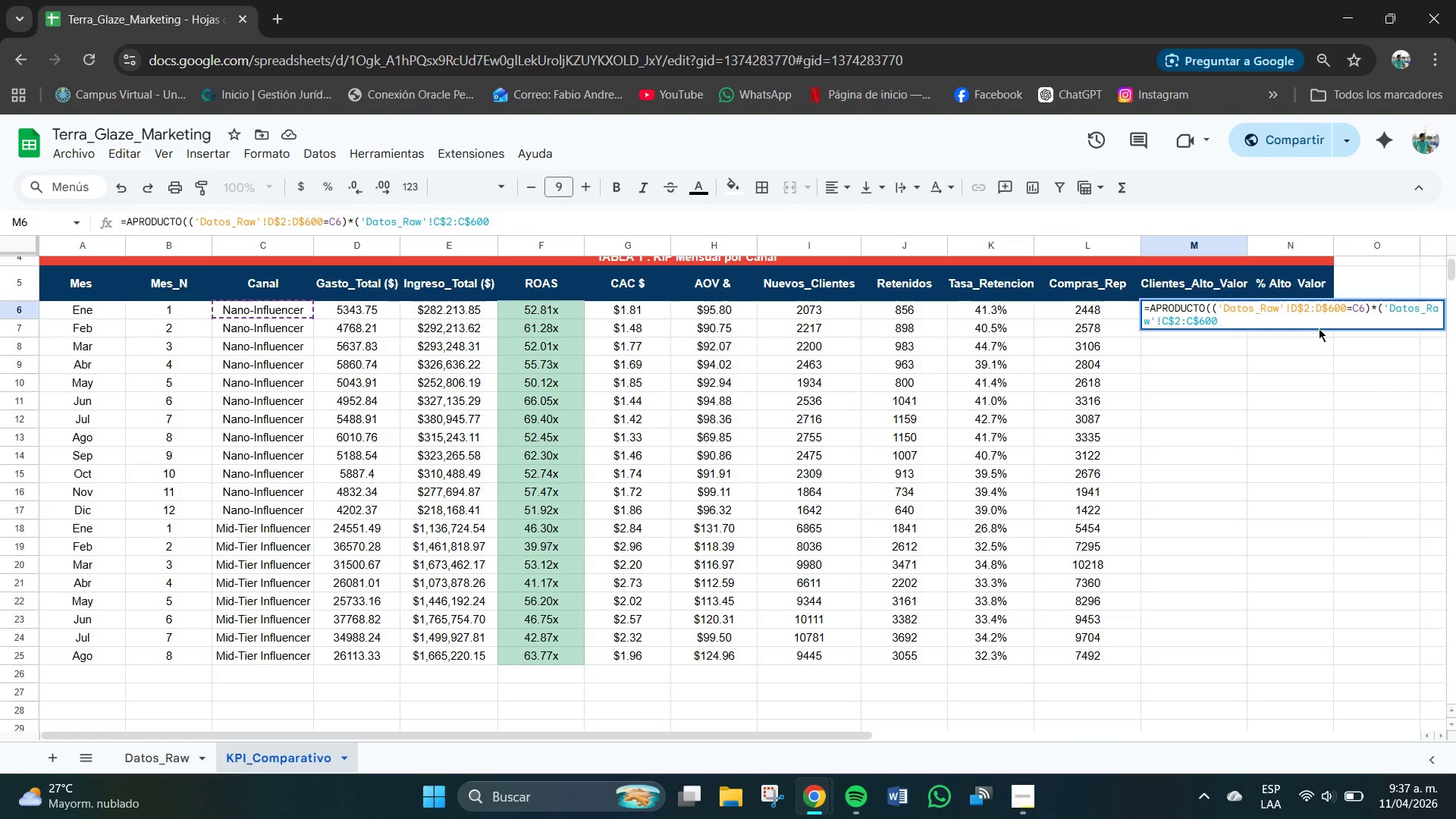 
type()B6(+[Datos_Raw[)
 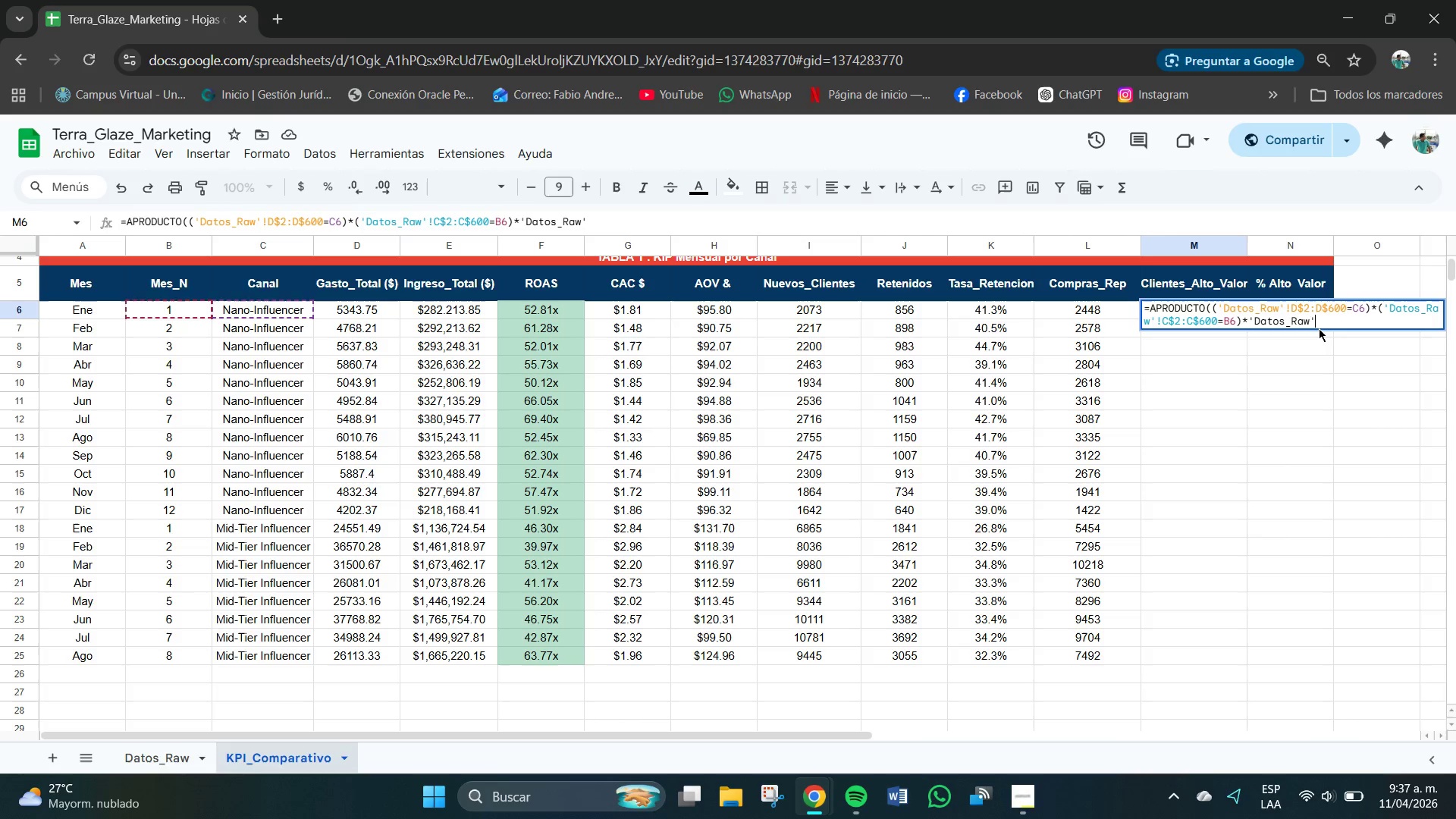 
wait(12.49)
 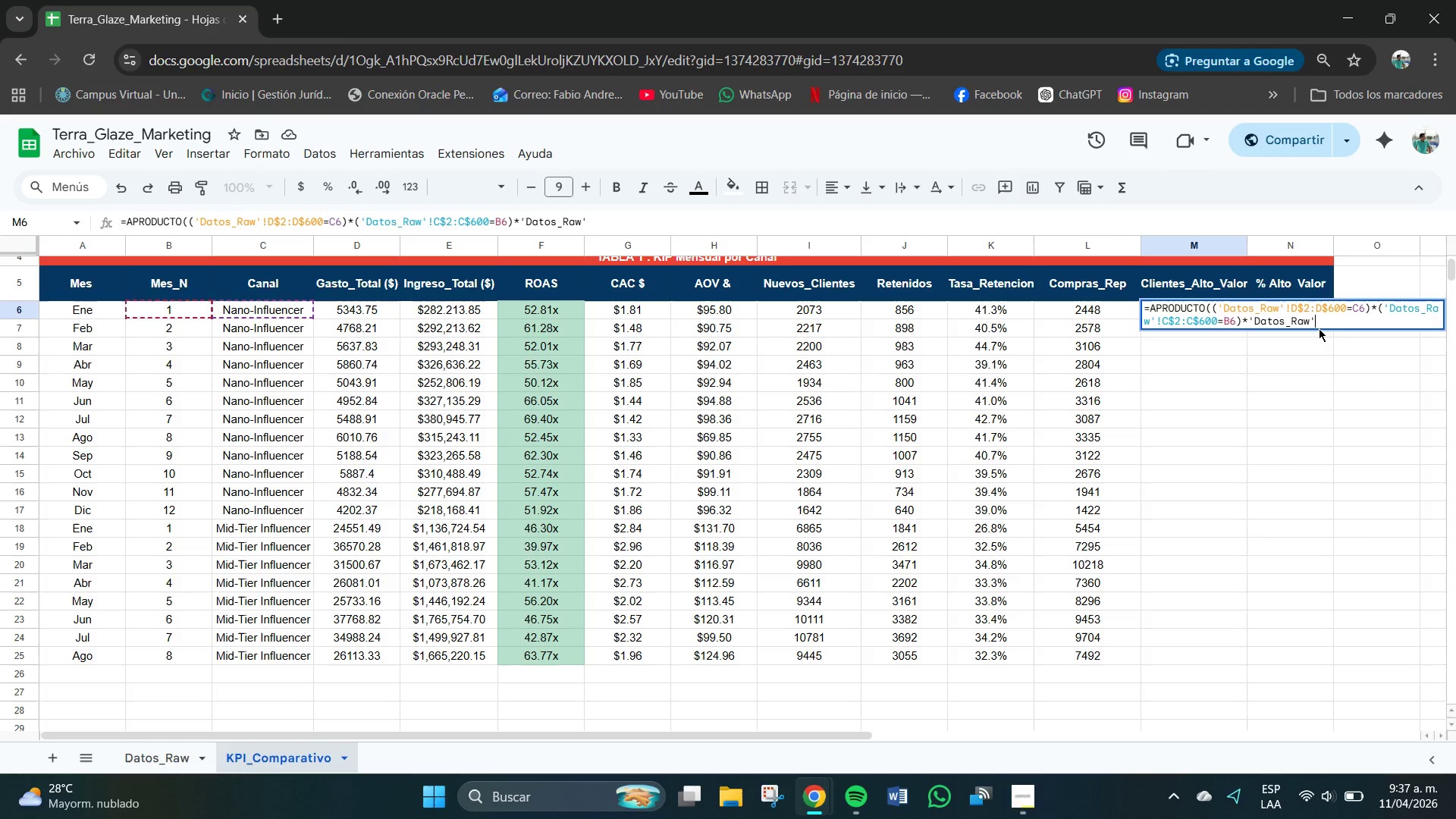 
type(!S$2>S$600()
 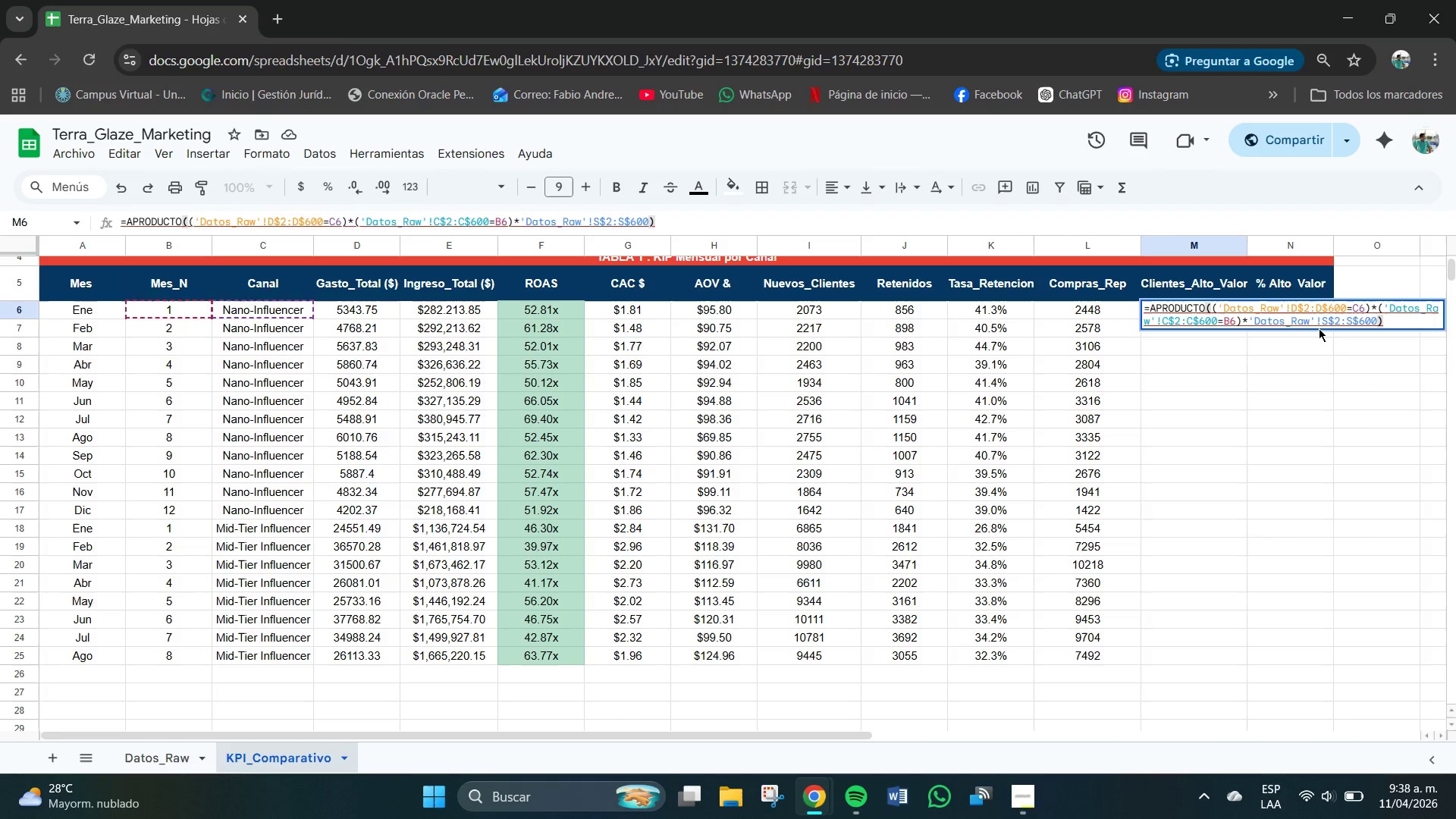 
wait(10.34)
 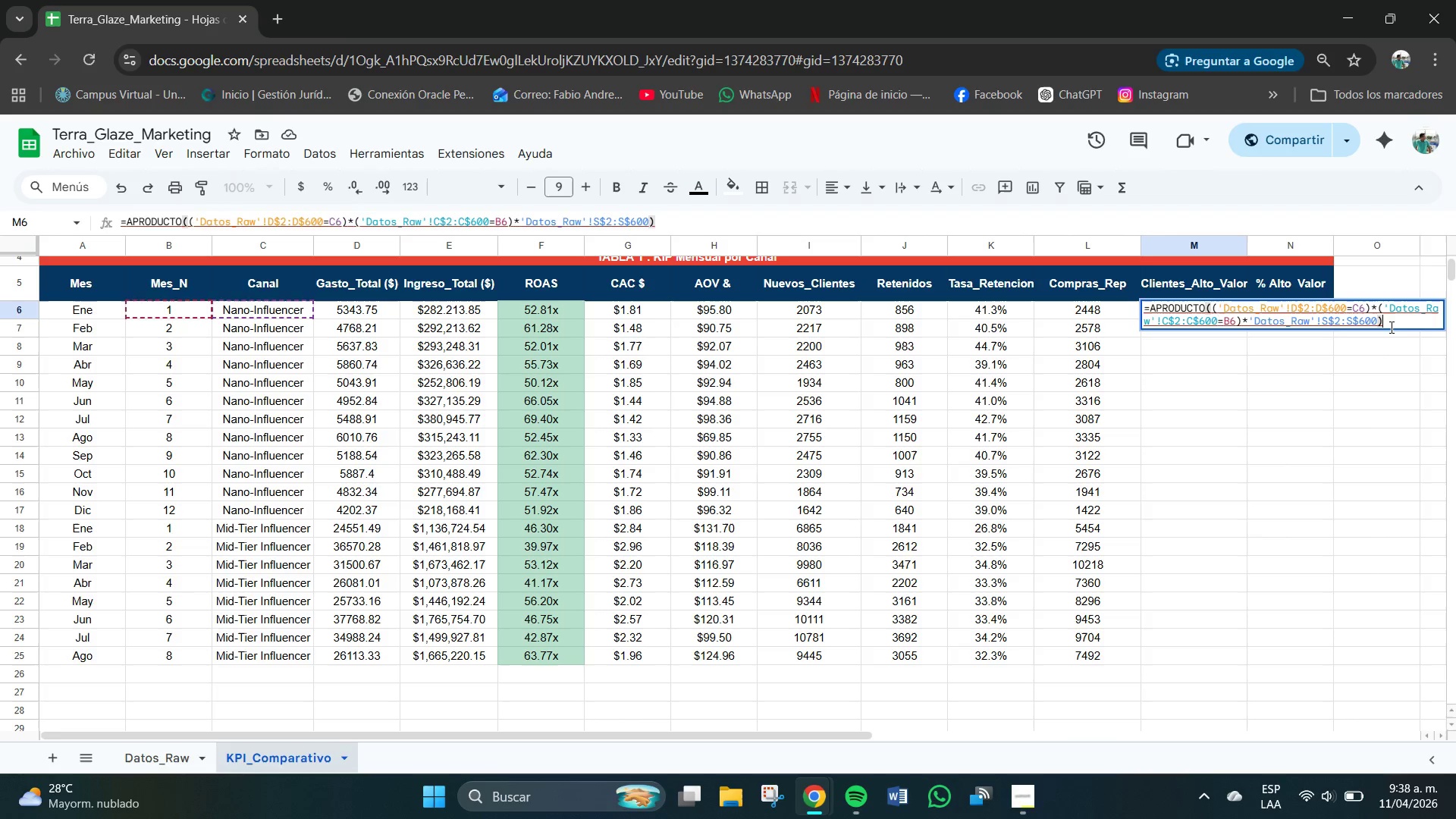 
key(Enter)
 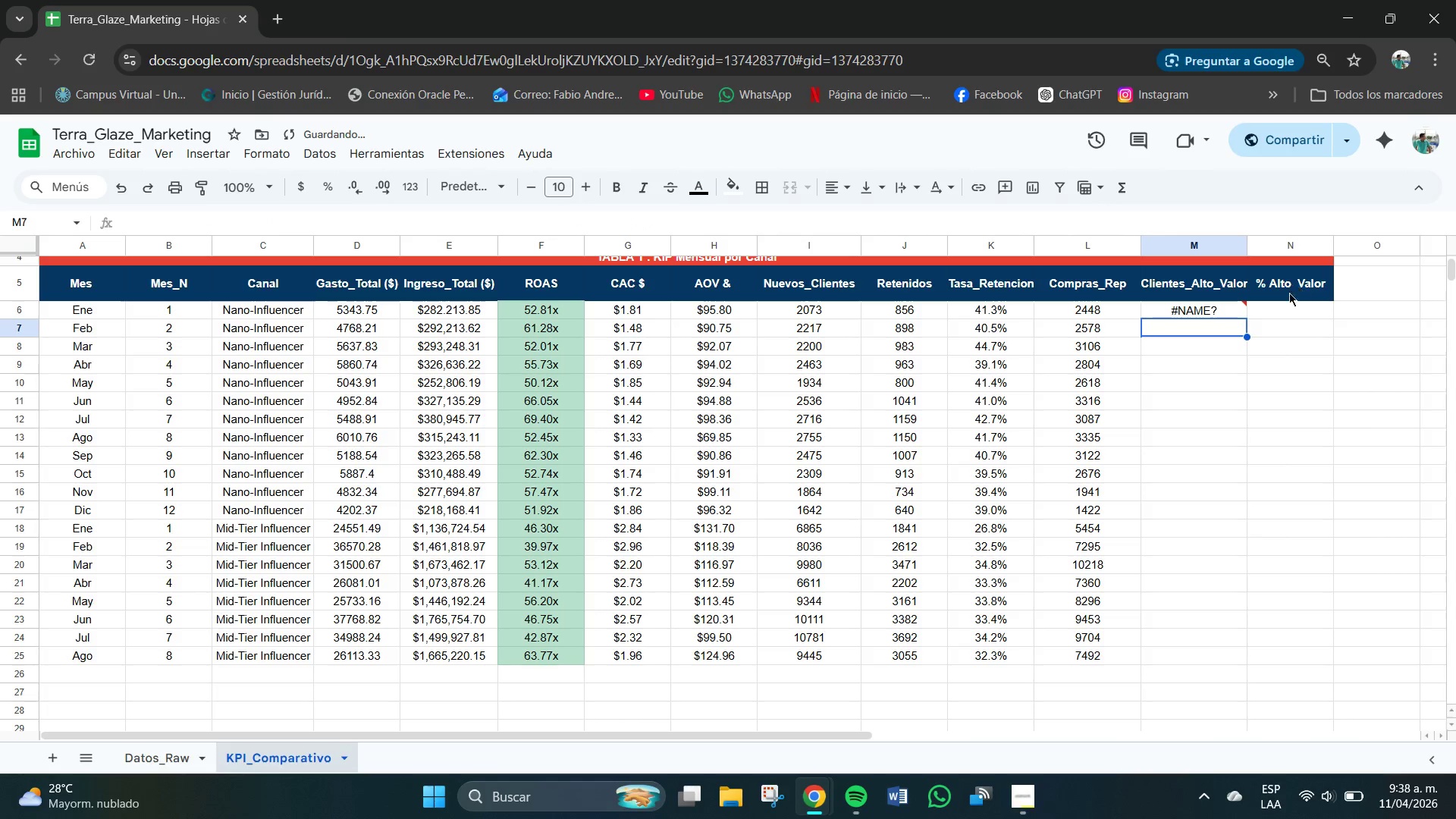 
left_click([1215, 316])
 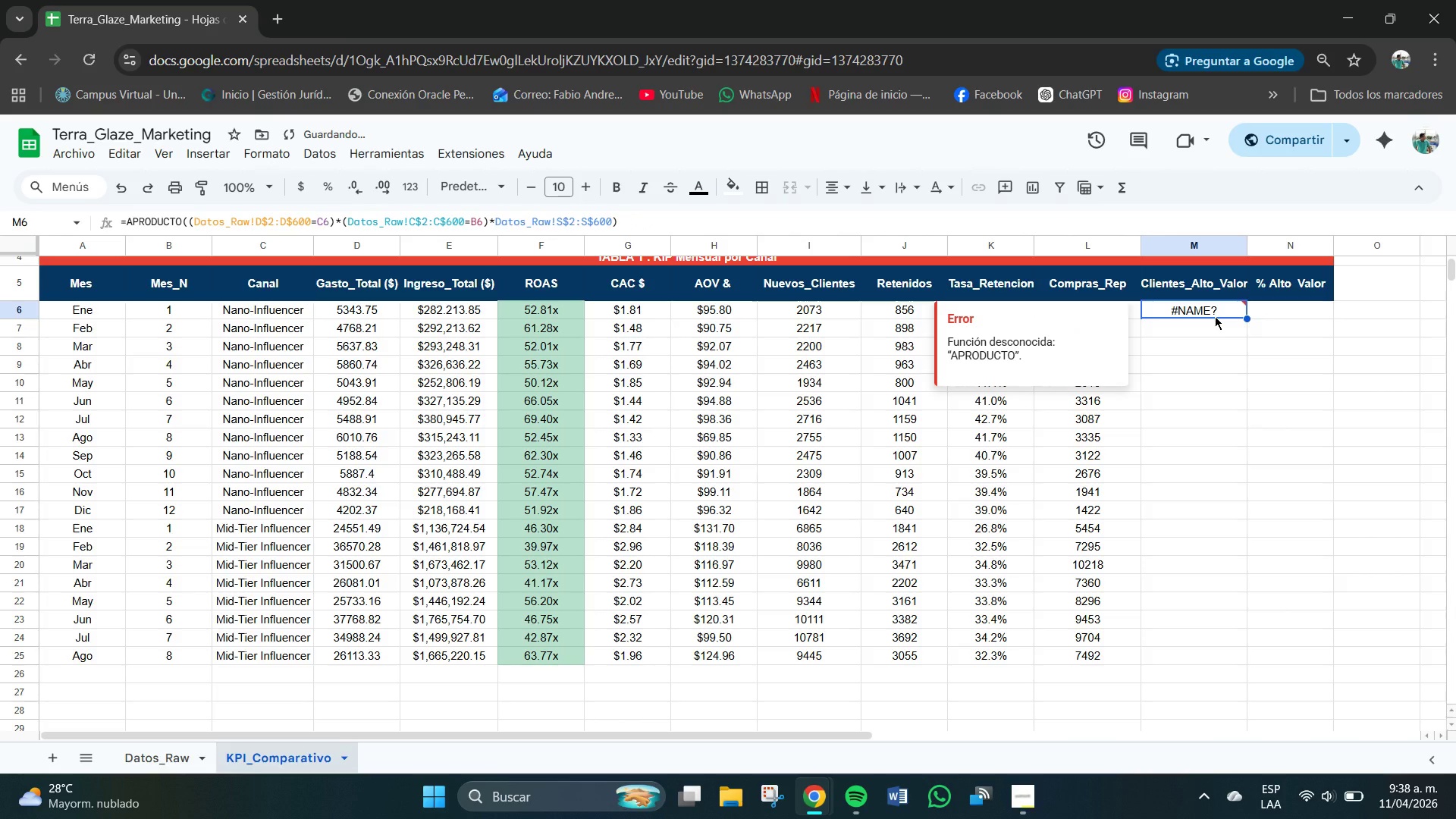 
key(Backspace)
 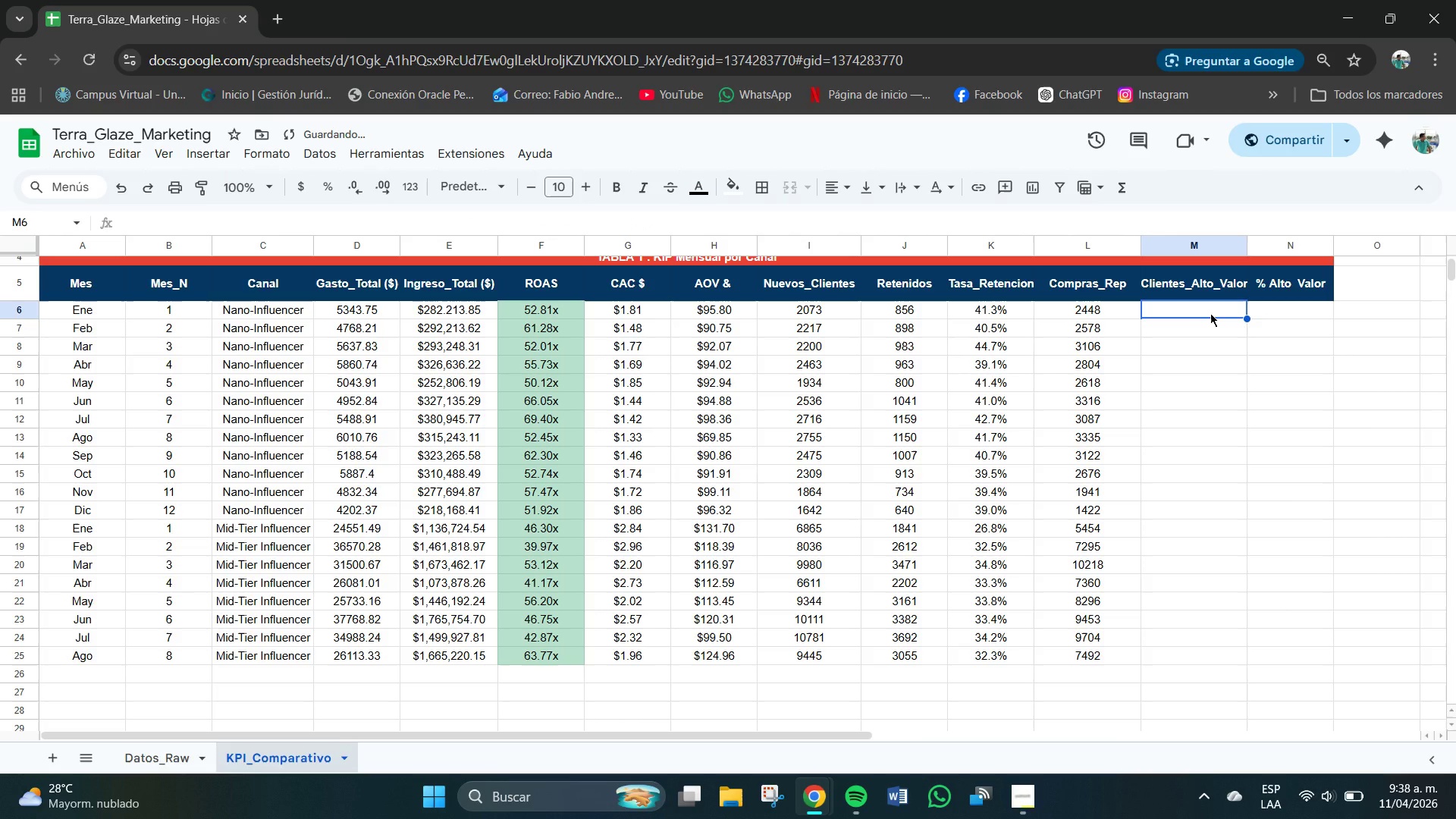 
key(Numpad1)
 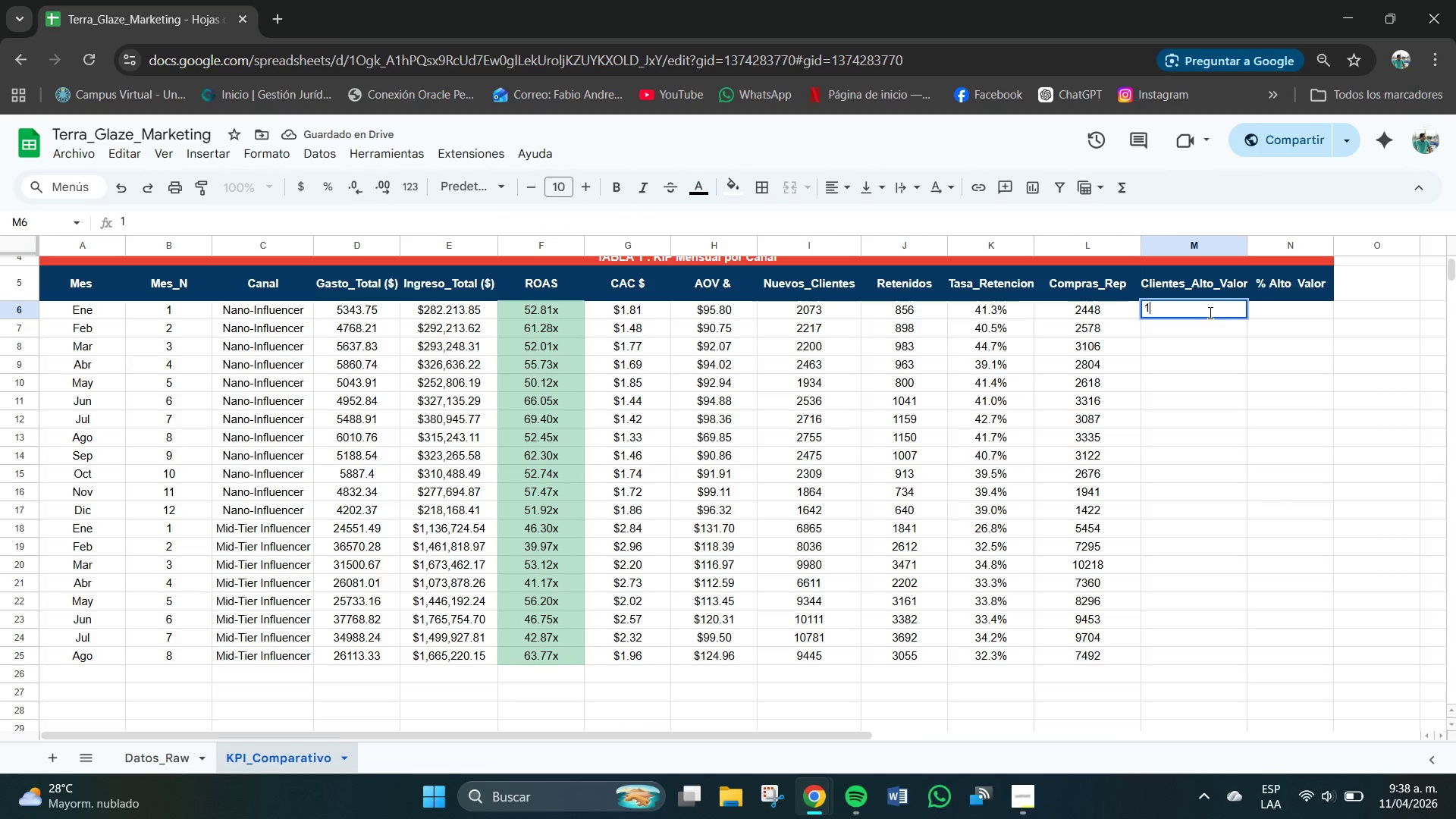 
key(Numpad3)
 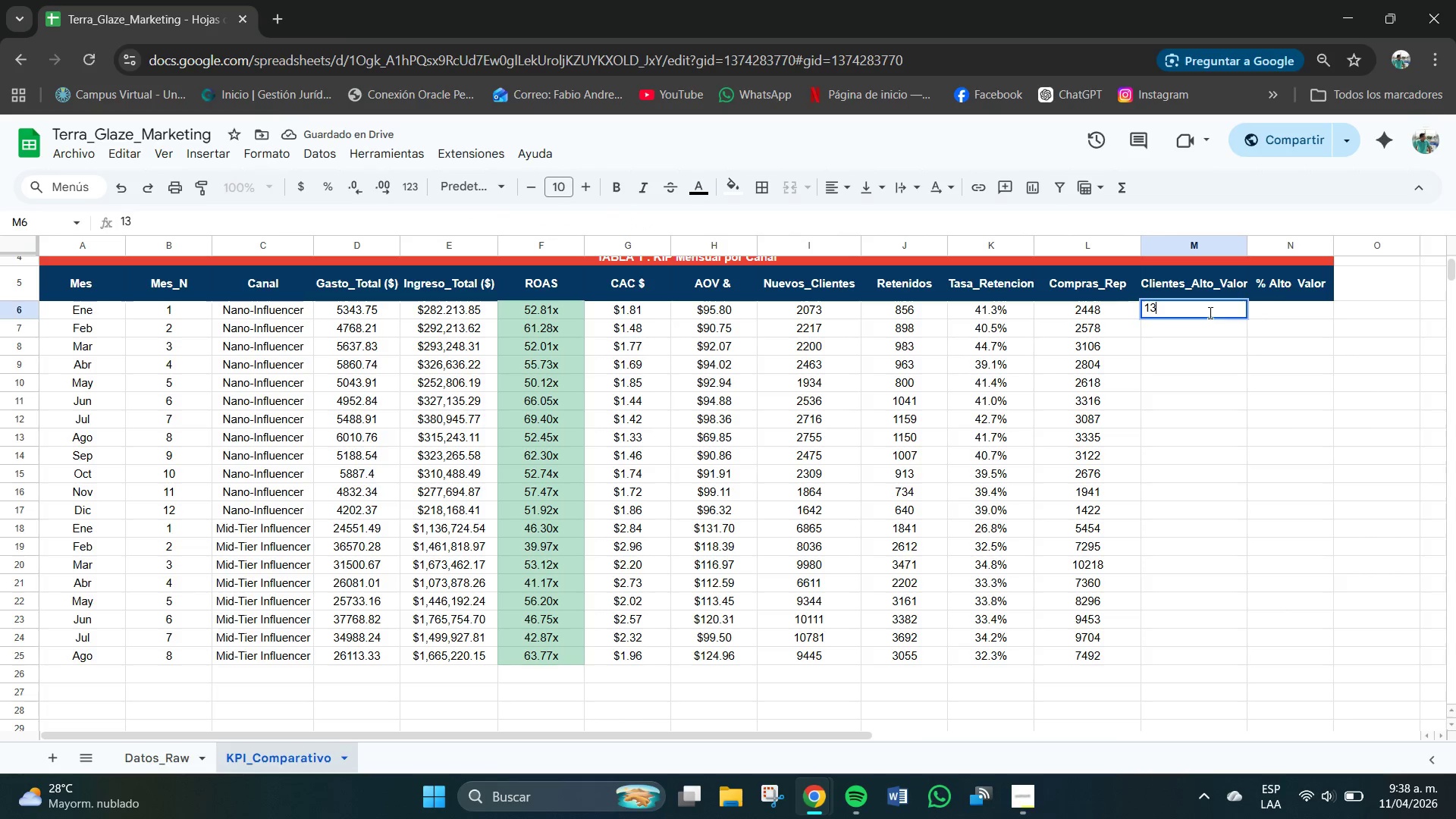 
key(NumpadEnter)
 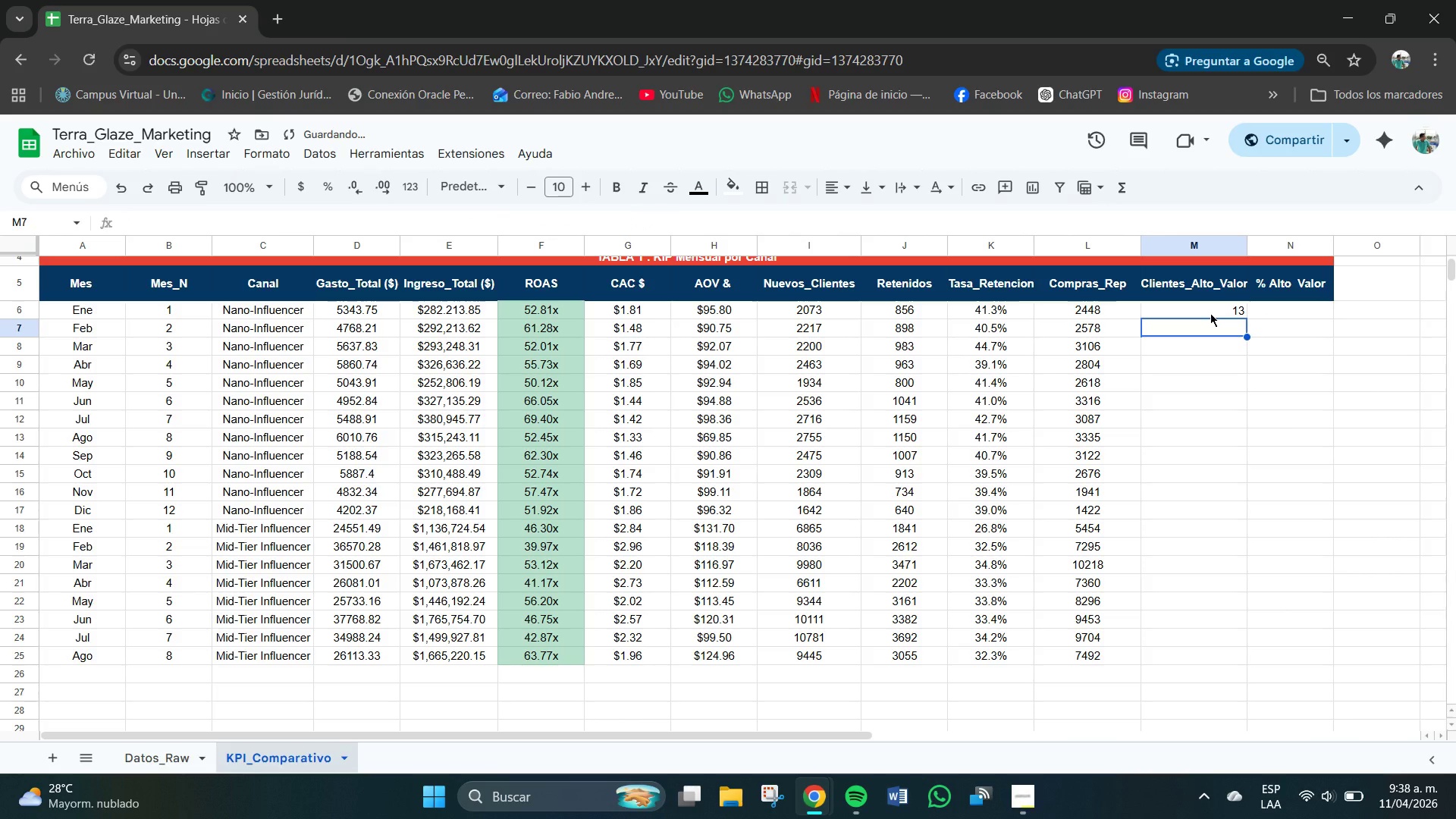 
key(Numpad1)
 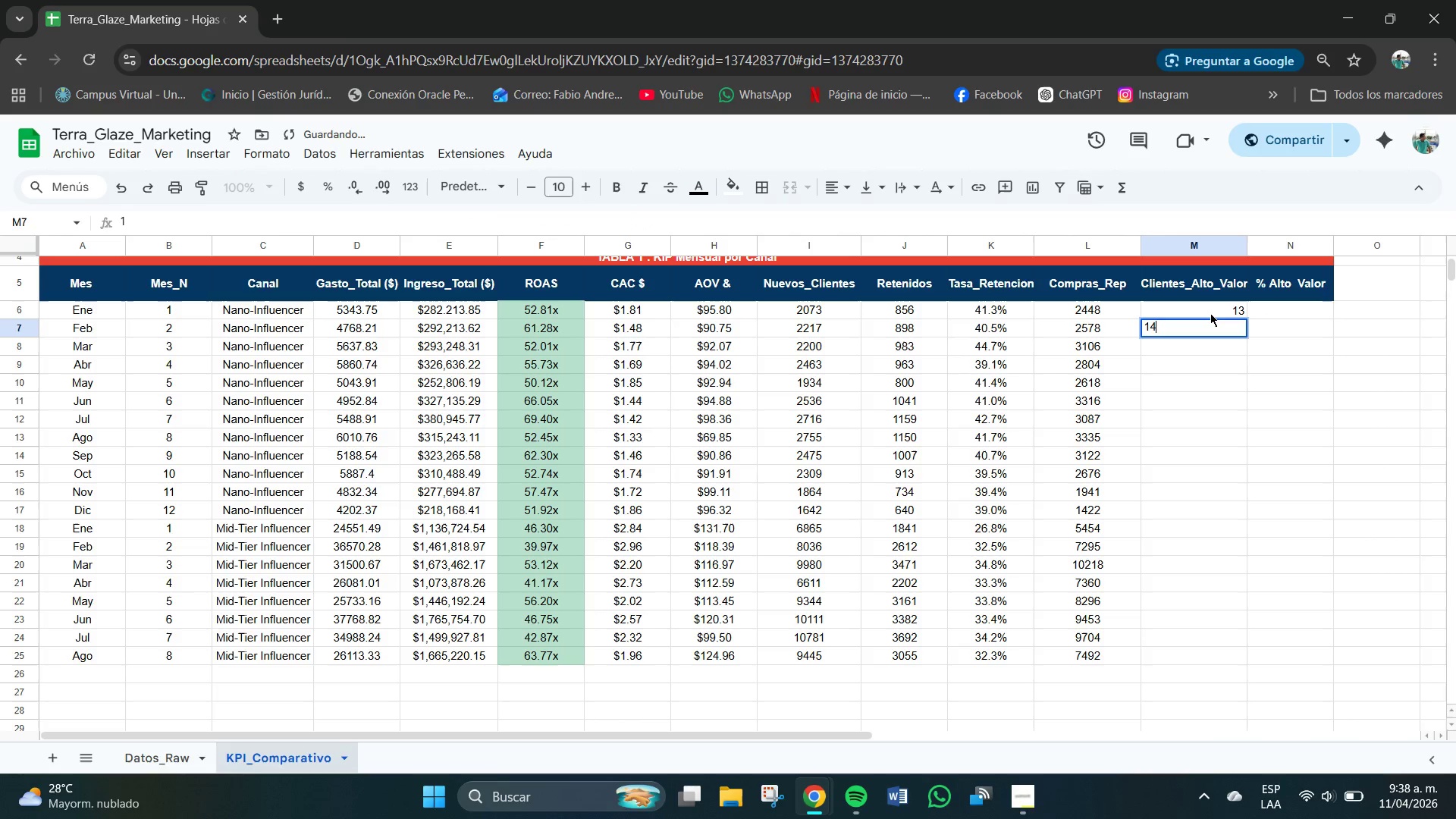 
key(Numpad4)
 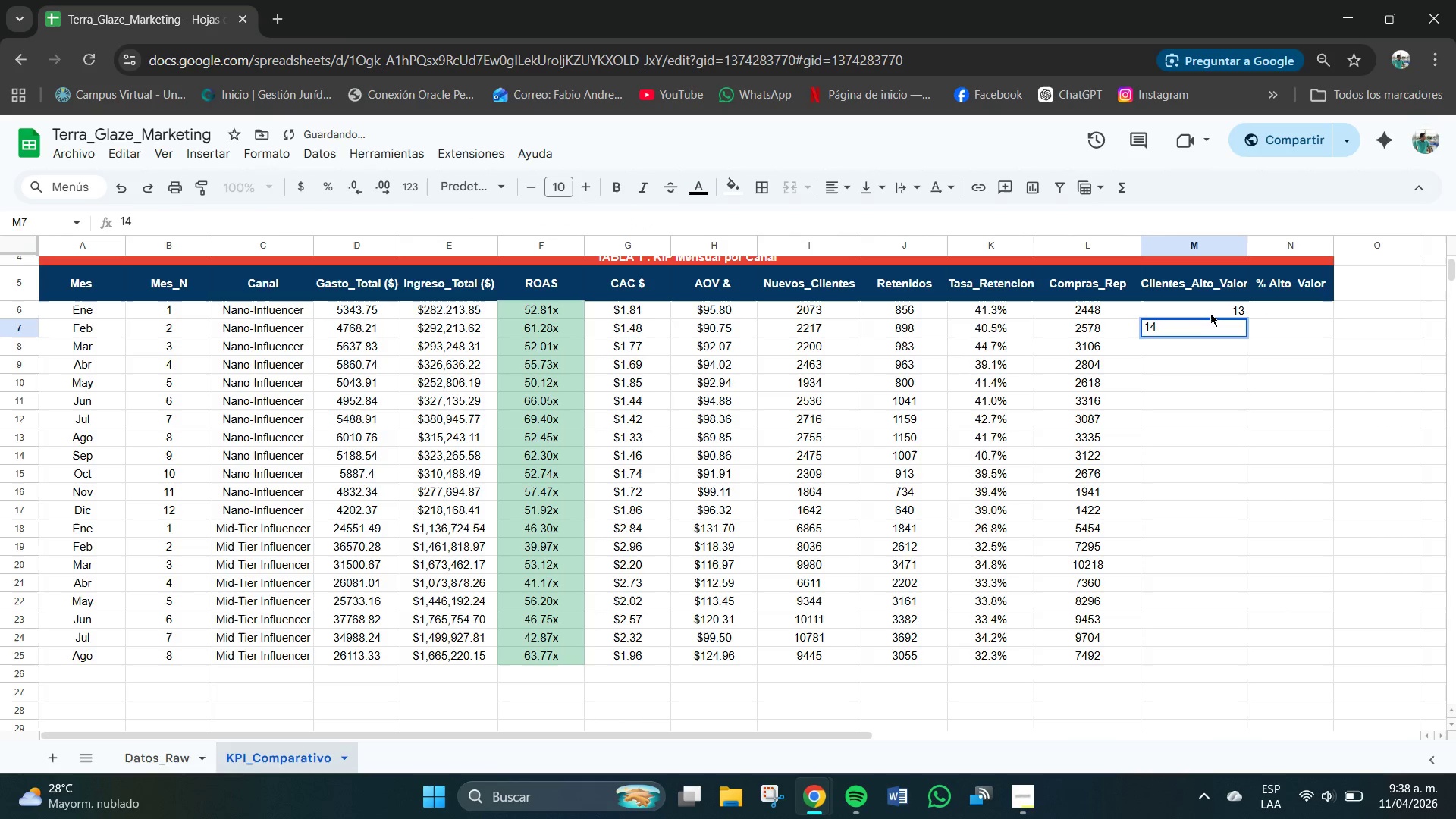 
key(NumpadEnter)
 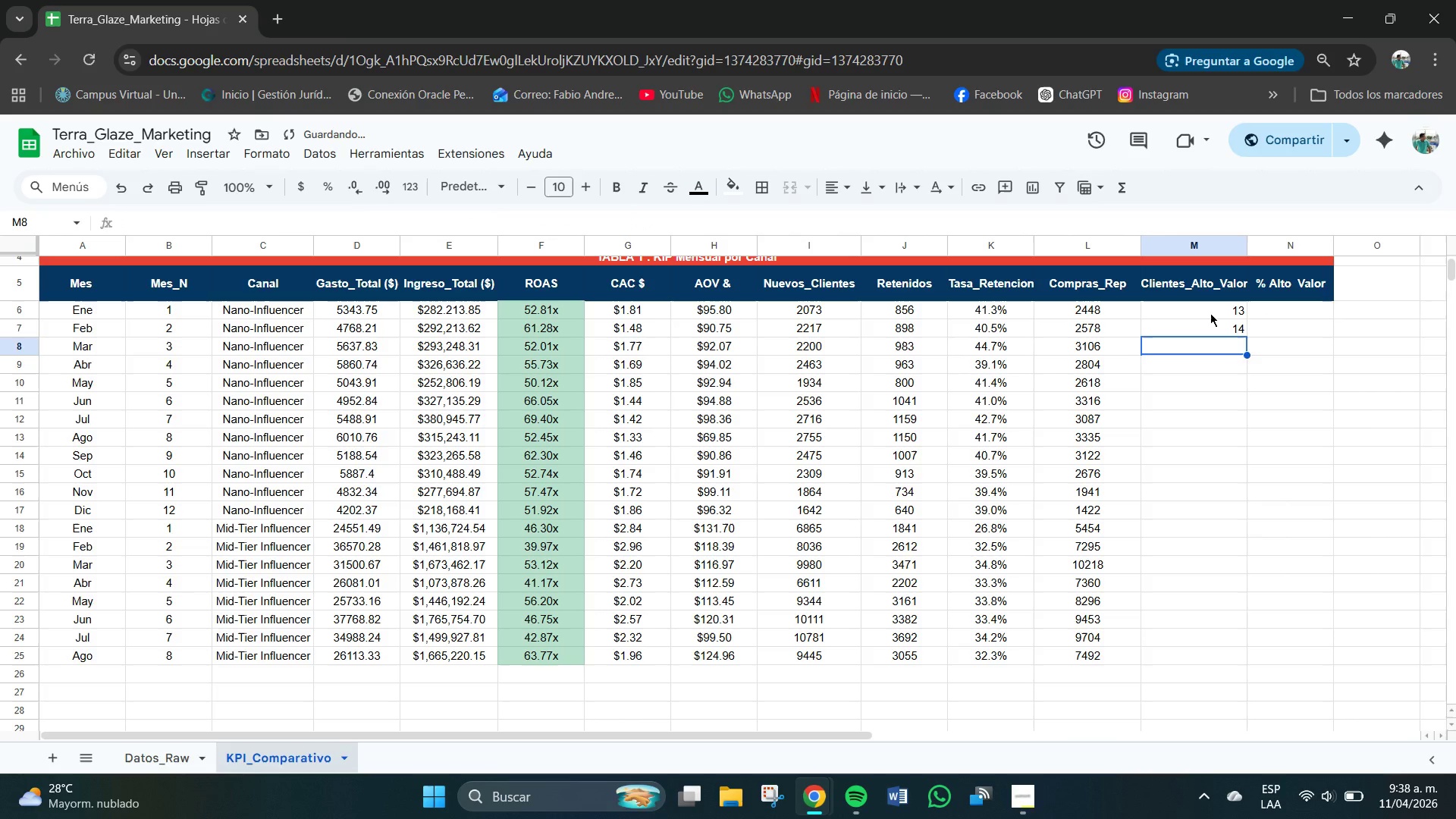 
key(Numpad1)
 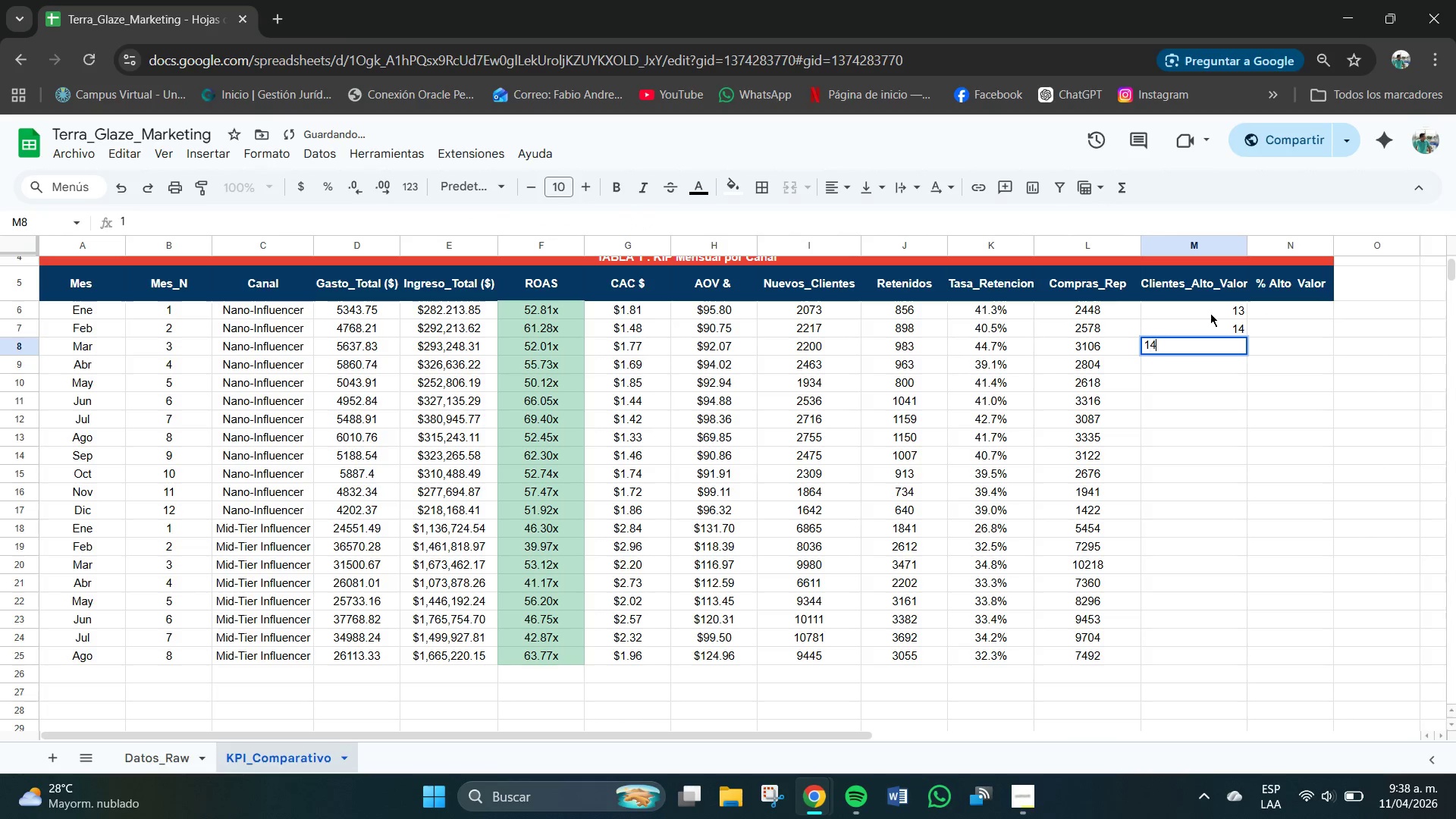 
key(Numpad4)
 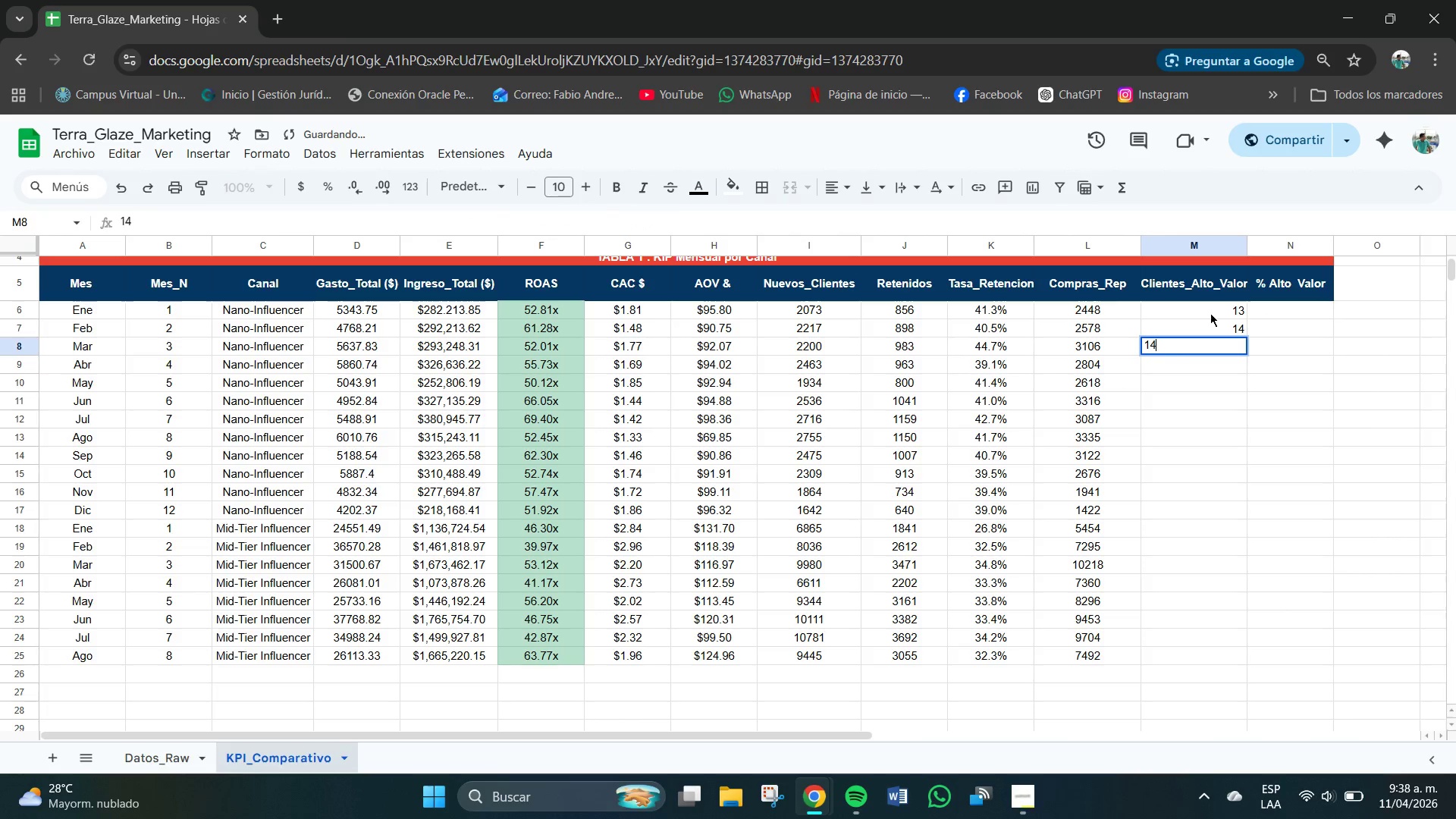 
key(NumpadEnter)
 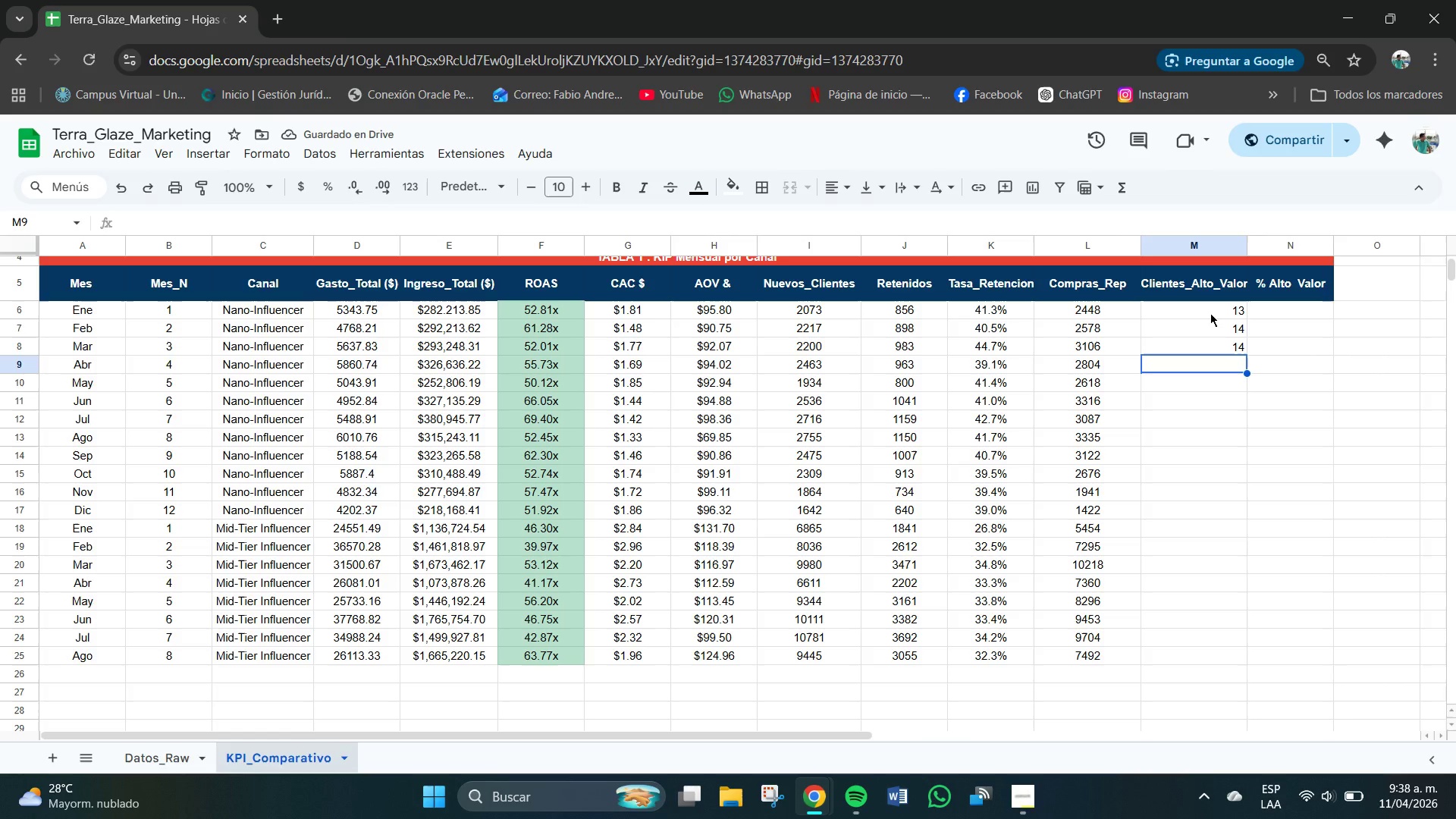 
key(Numpad1)
 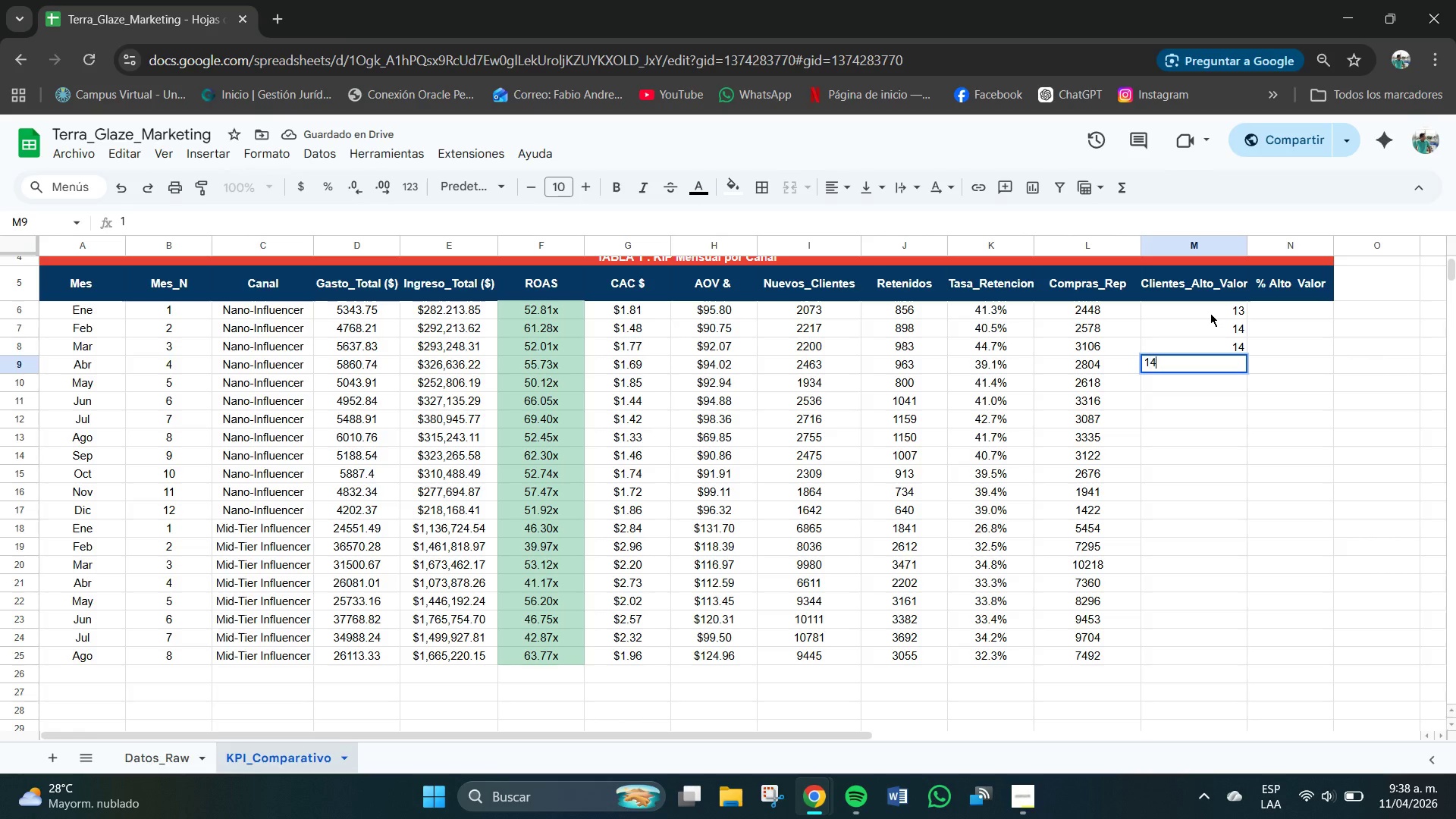 
key(Numpad4)
 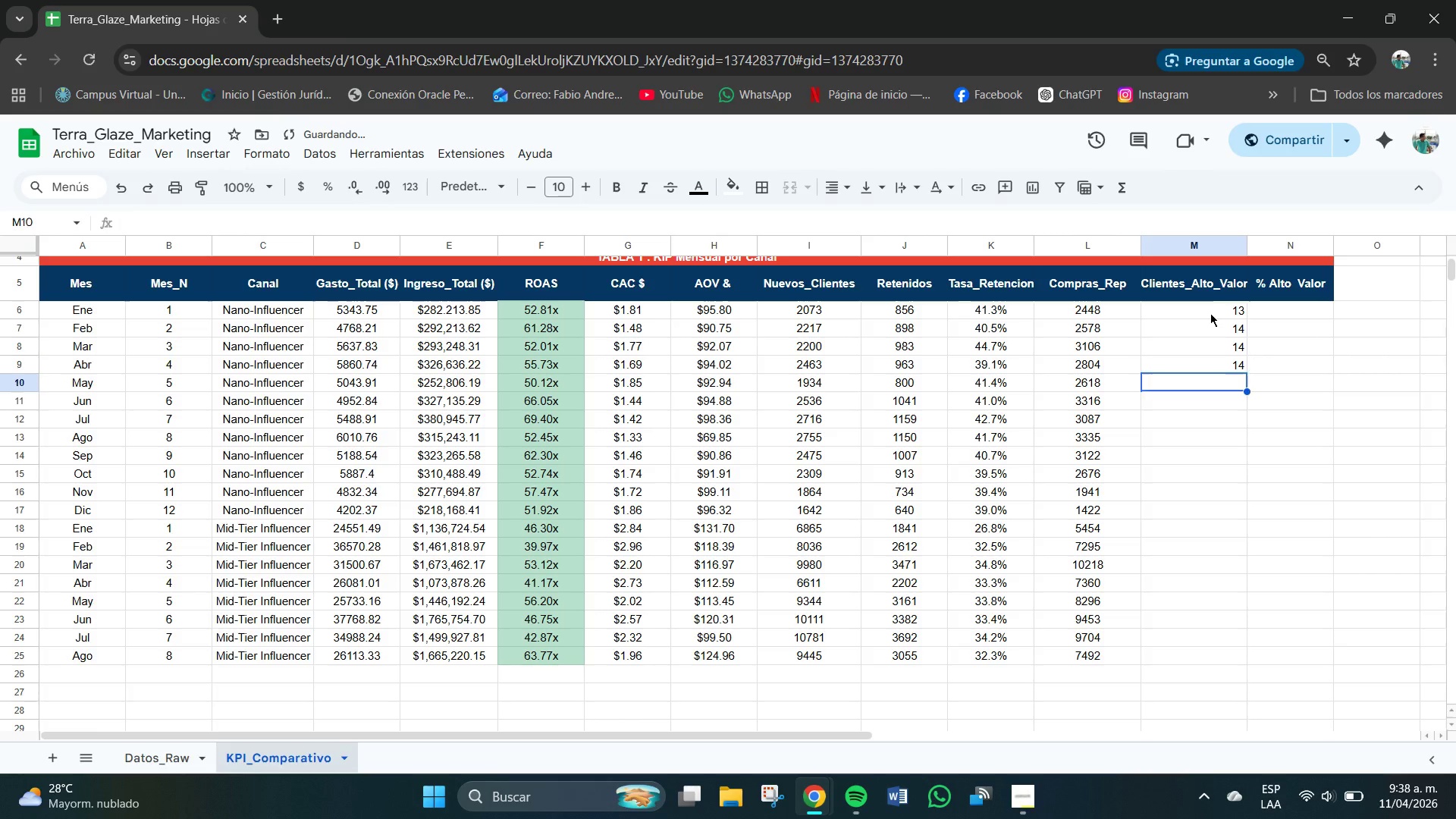 
key(NumpadEnter)
 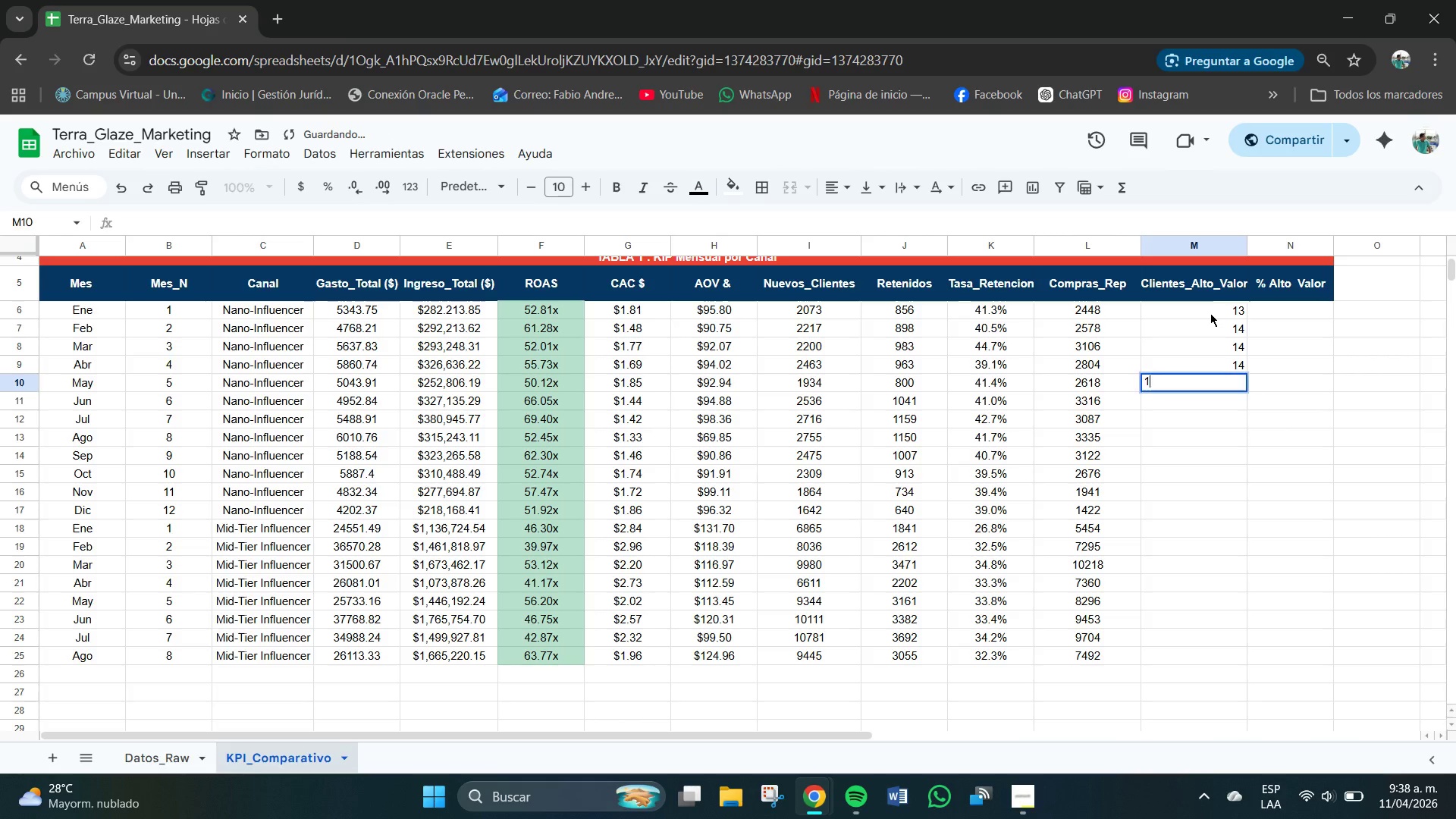 
key(Numpad1)
 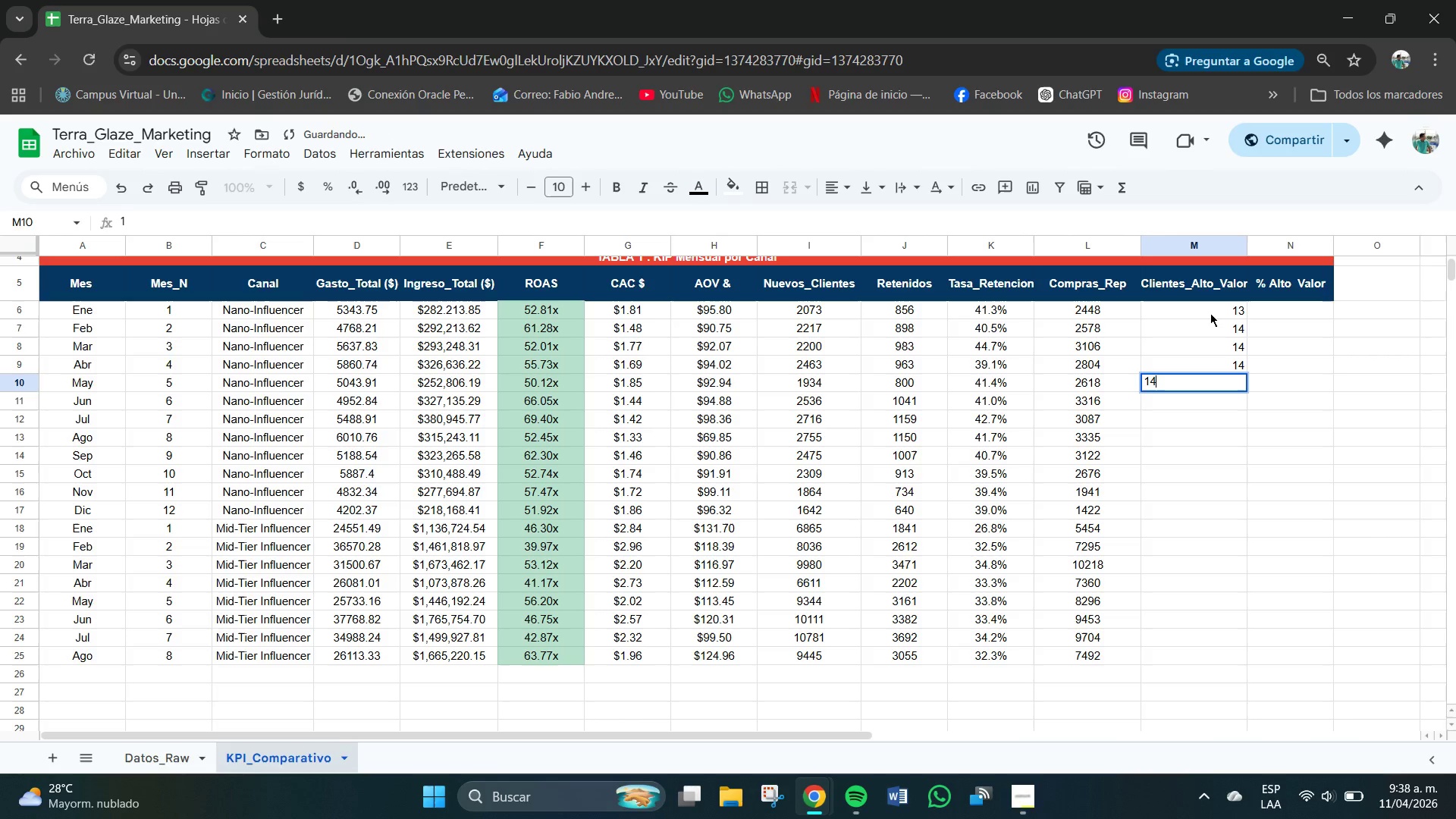 
key(Numpad4)
 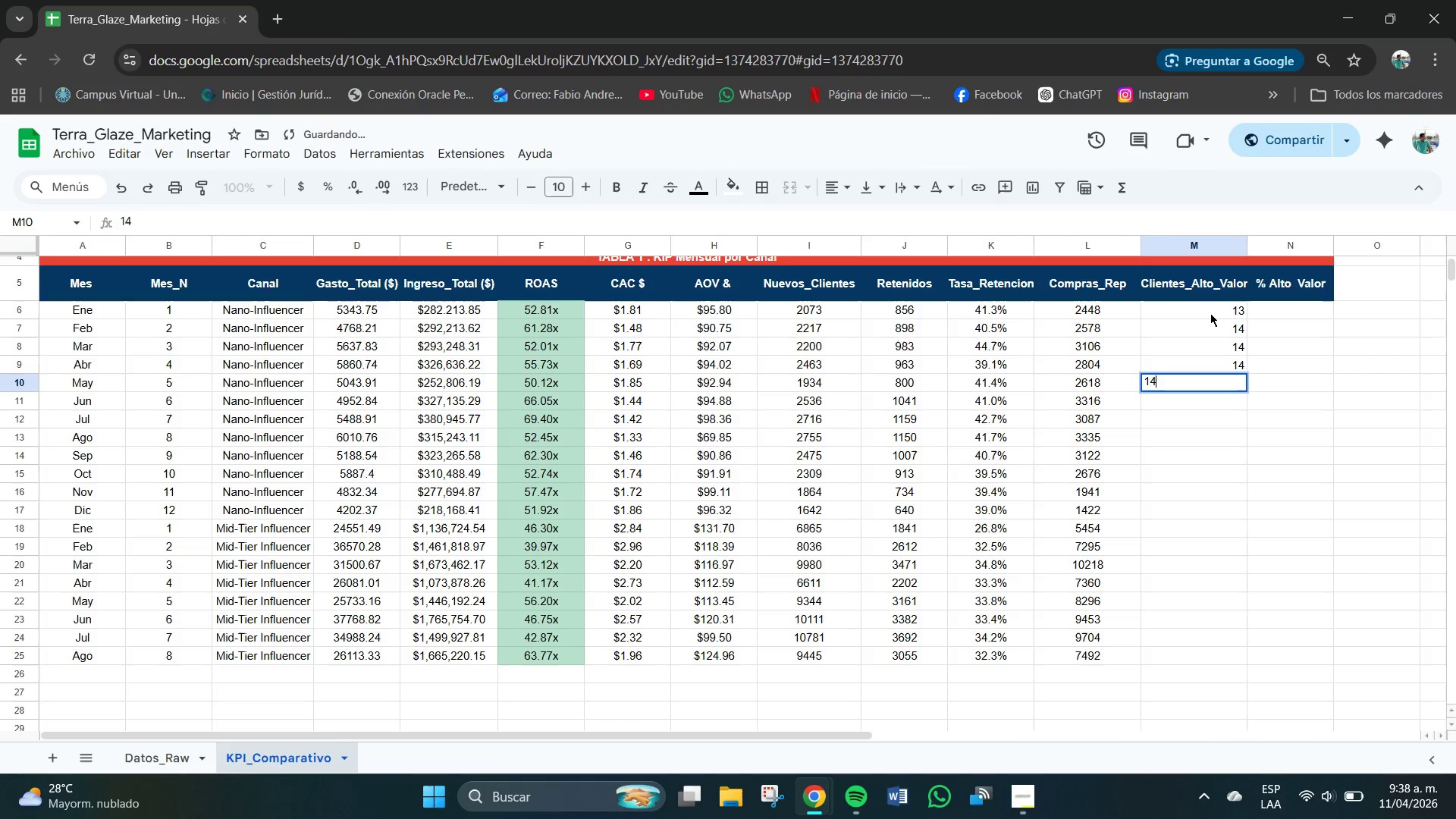 
key(NumpadEnter)
 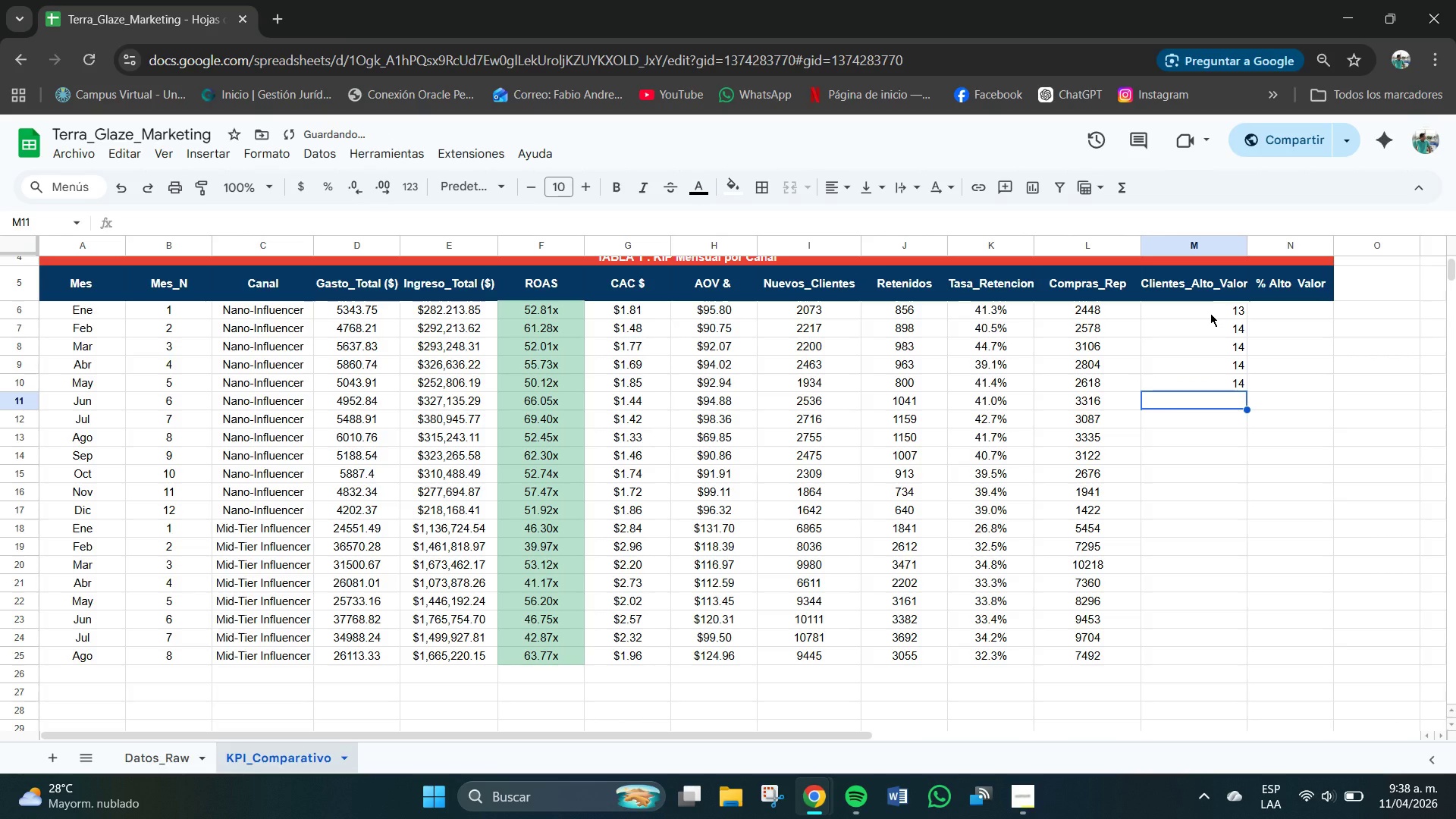 
key(Numpad1)
 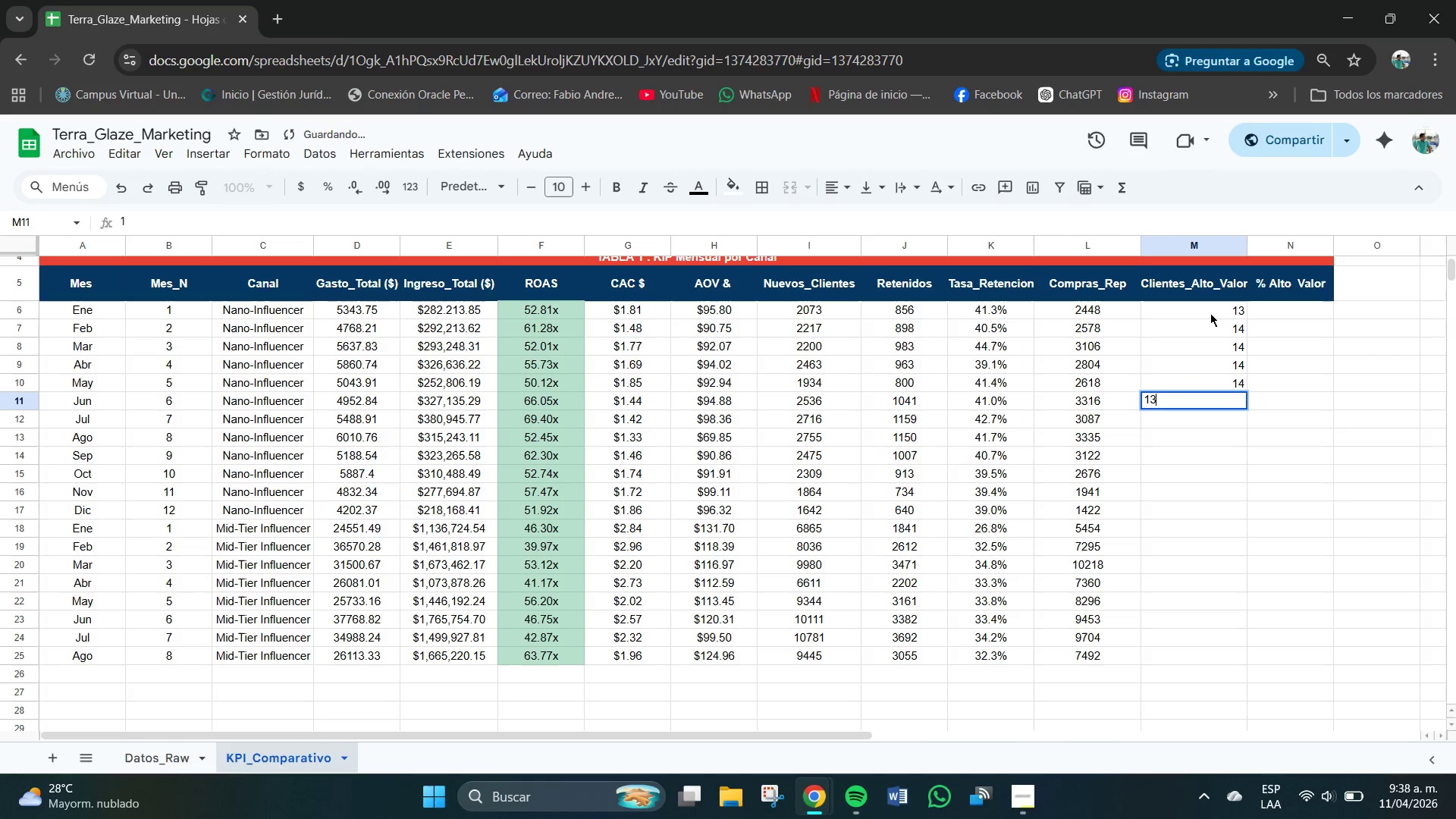 
key(Numpad3)
 